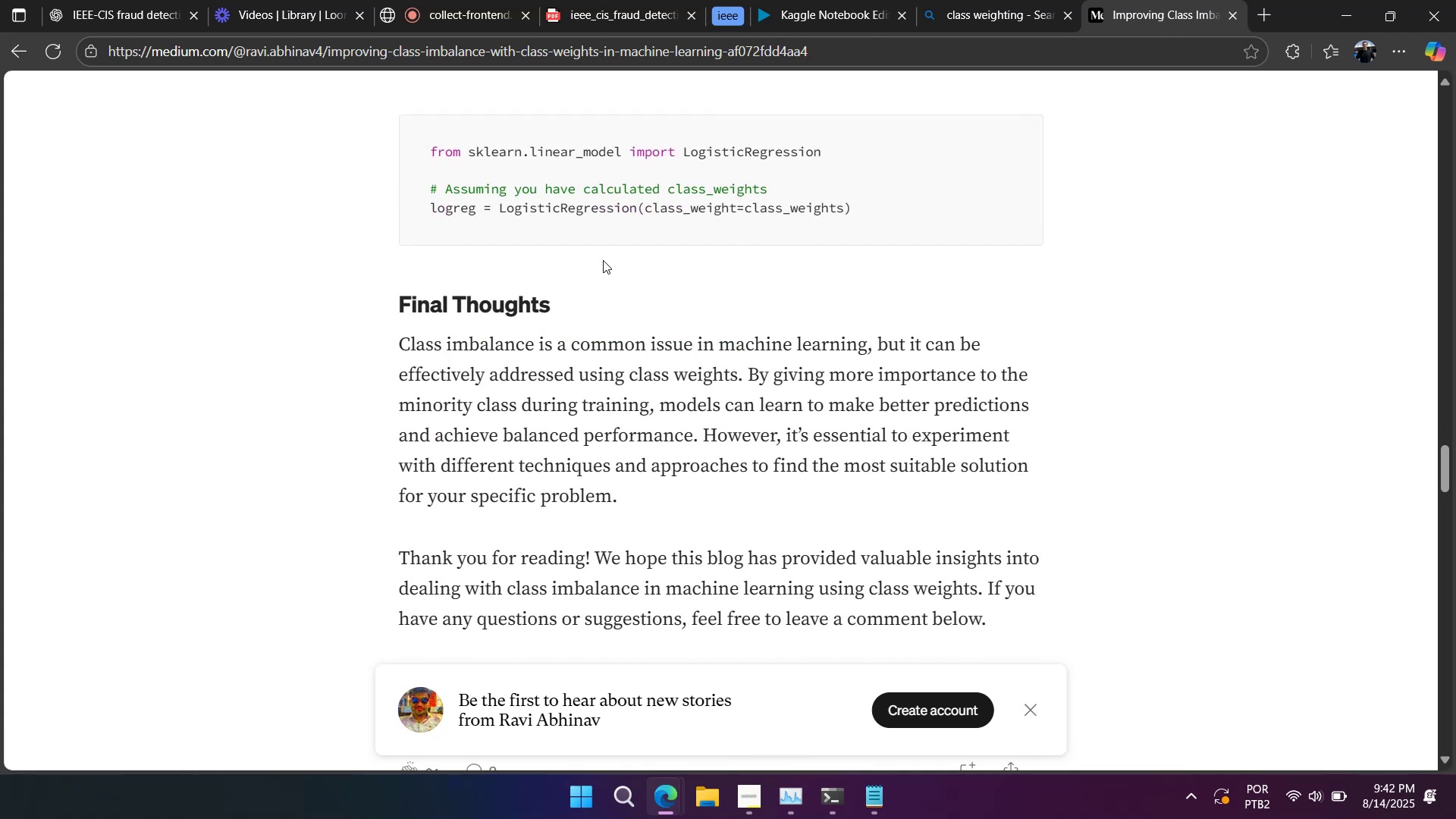 
scroll: coordinate [603, 260], scroll_direction: up, amount: 2.0
 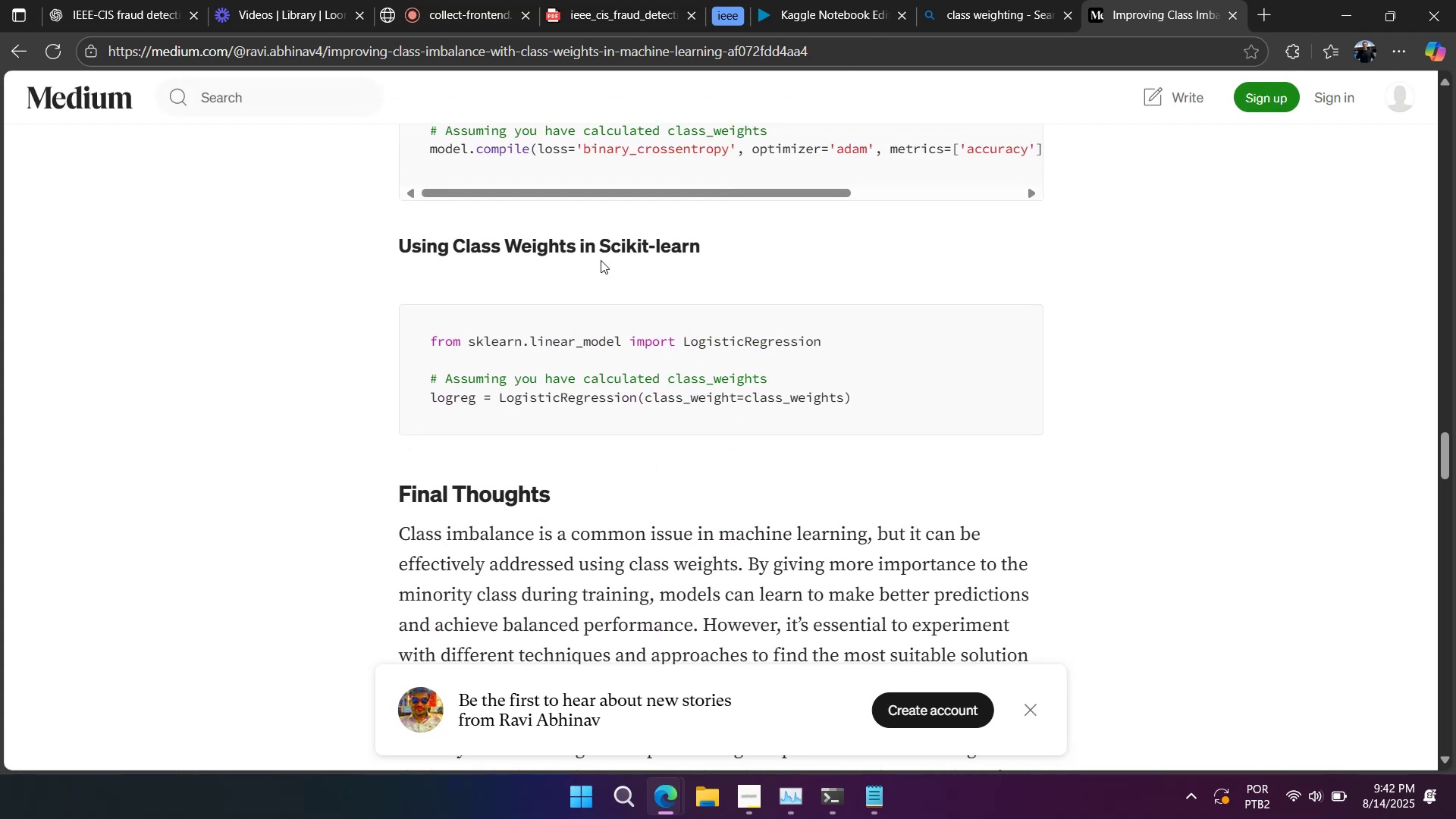 
scroll: coordinate [601, 260], scroll_direction: down, amount: 2.0
 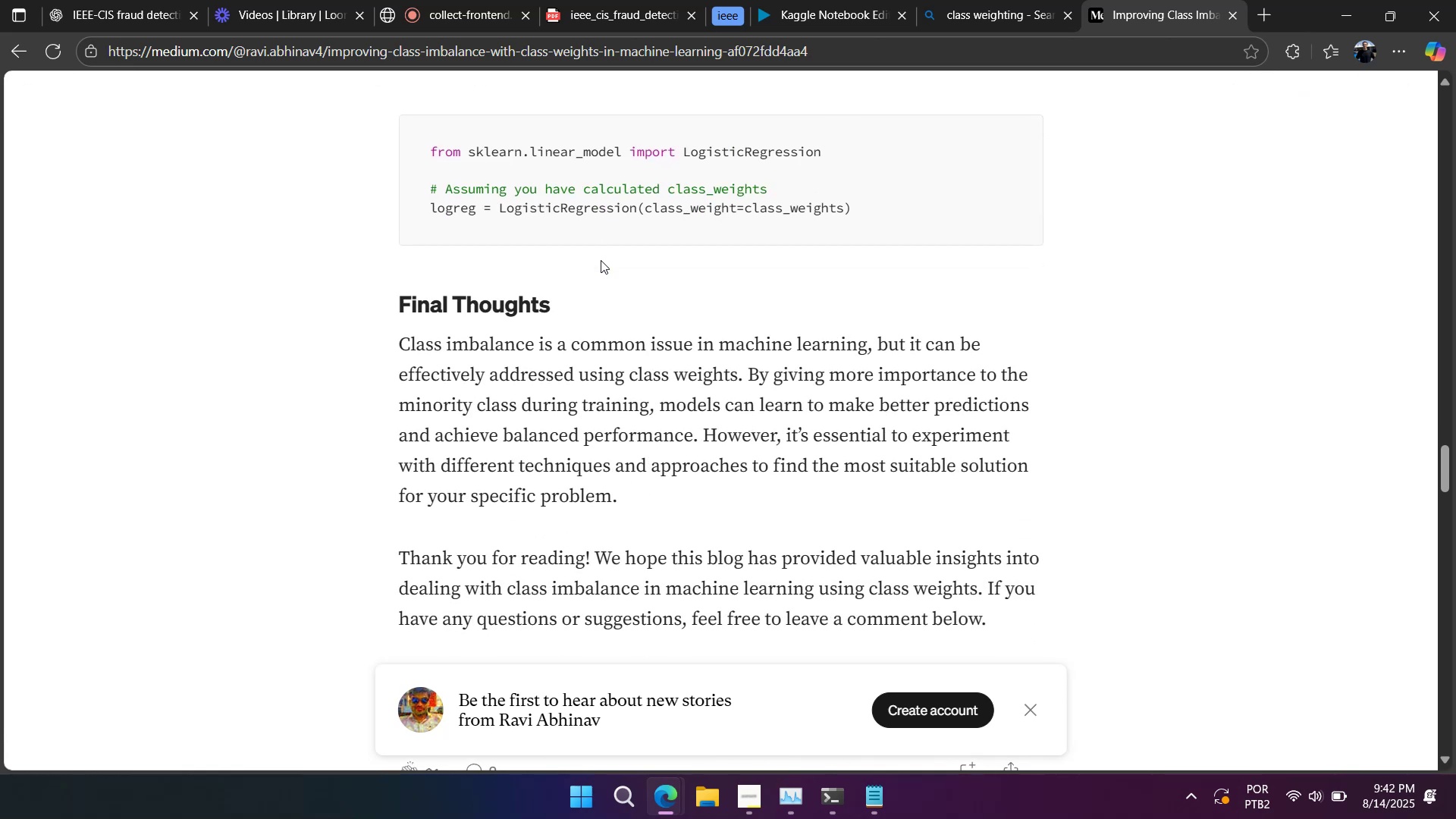 
scroll: coordinate [601, 260], scroll_direction: up, amount: 8.0
 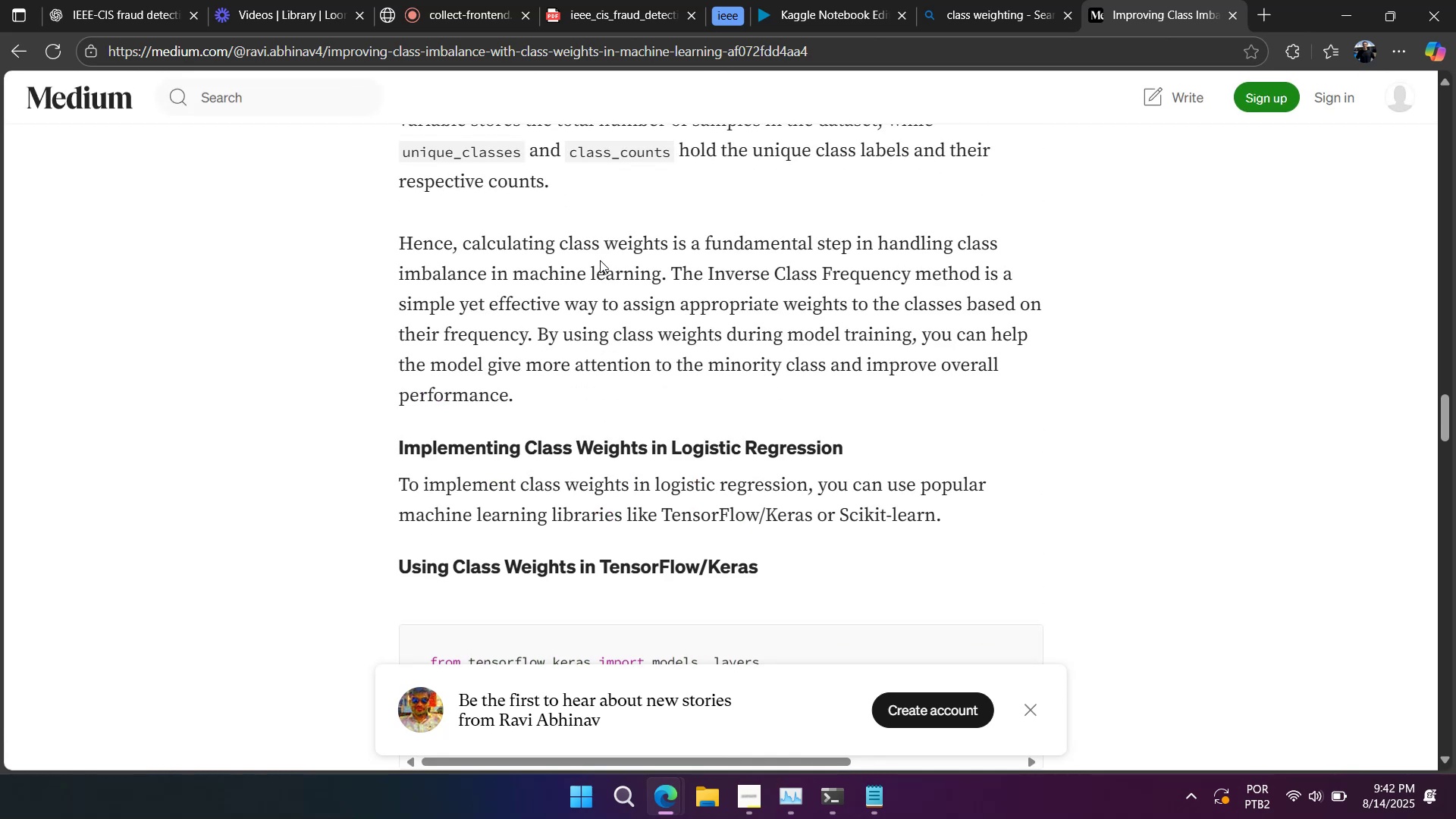 
scroll: coordinate [600, 260], scroll_direction: down, amount: 3.0
 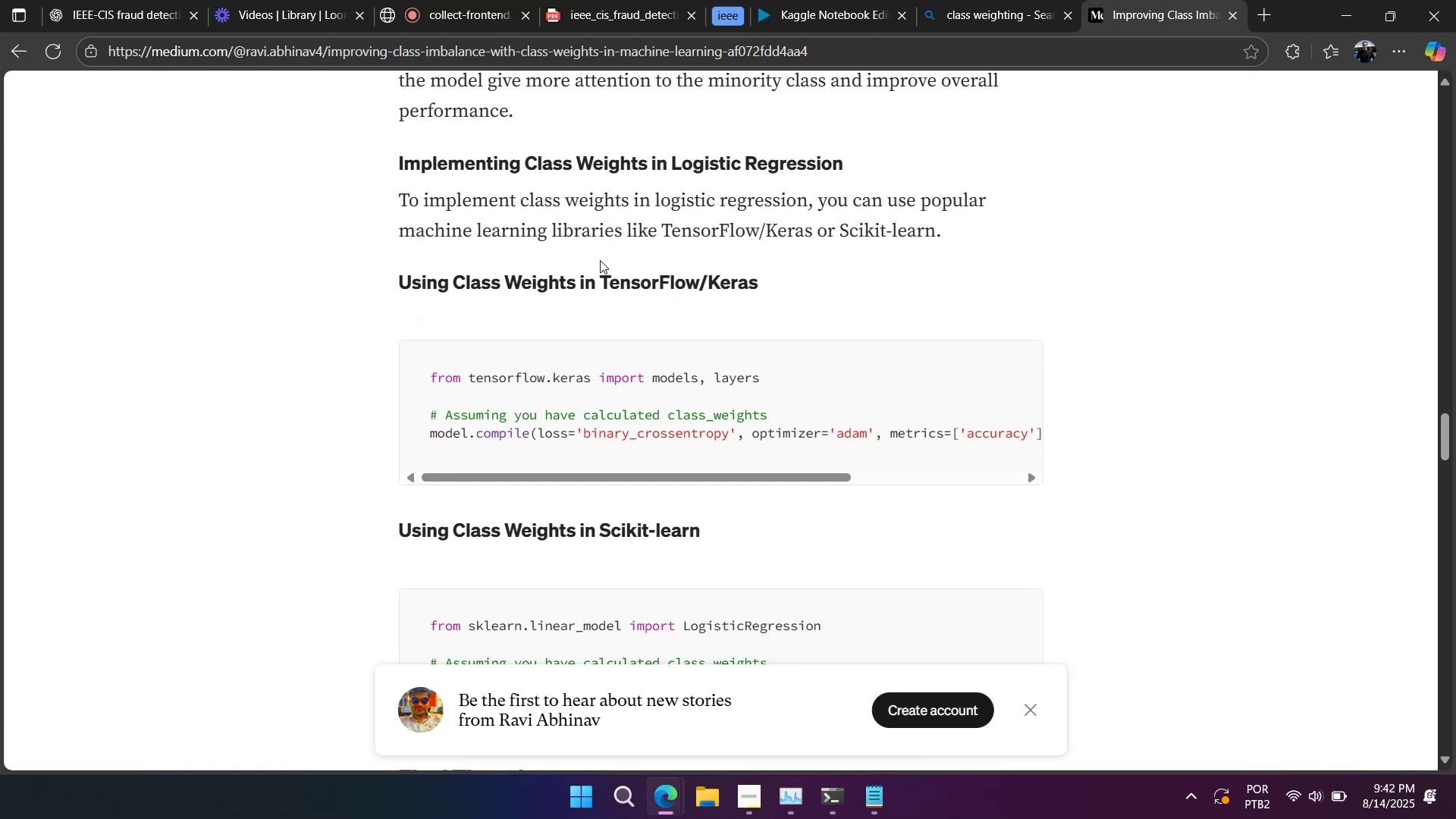 
scroll: coordinate [600, 260], scroll_direction: up, amount: 4.0
 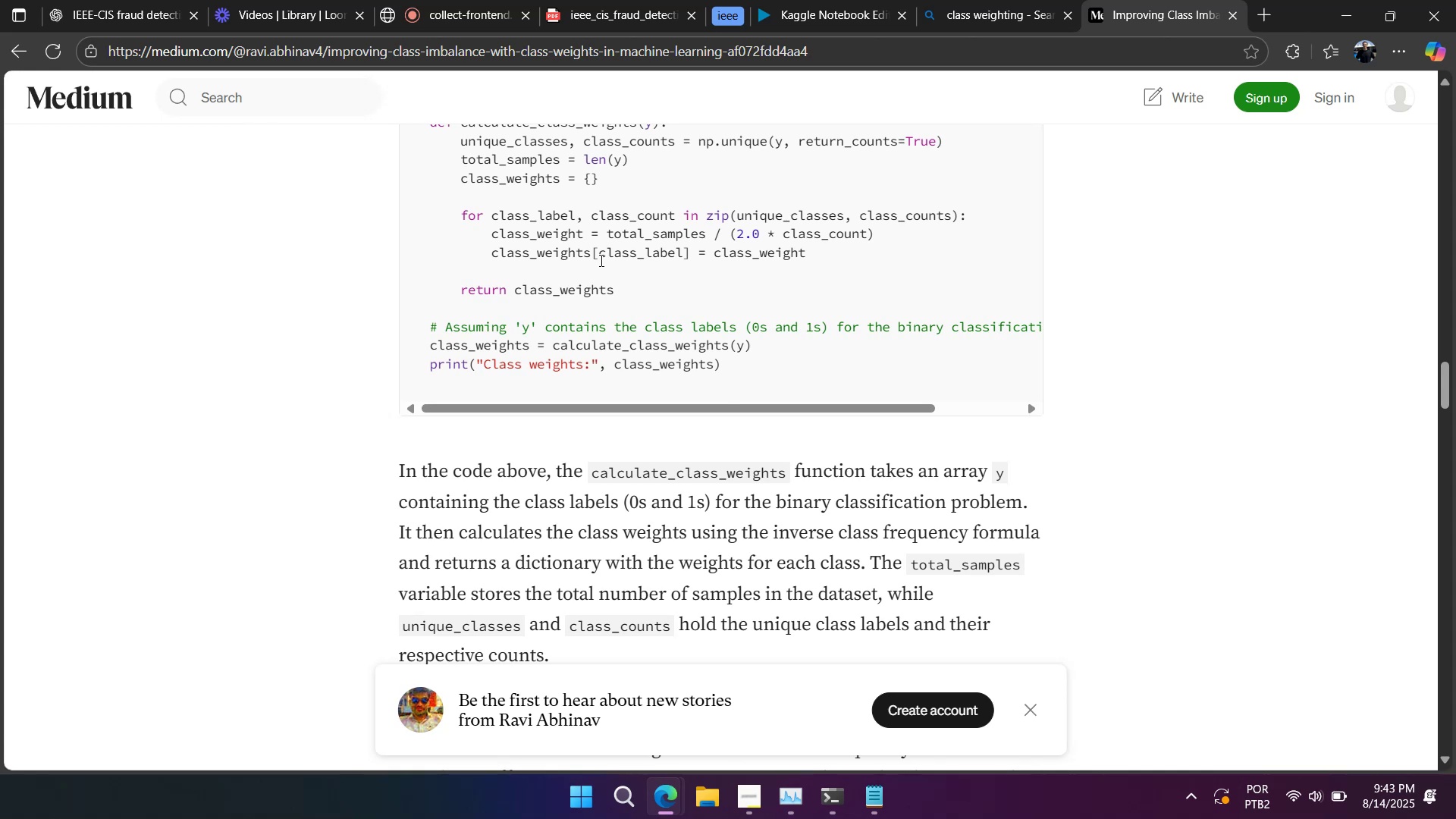 
wait(5.87)
 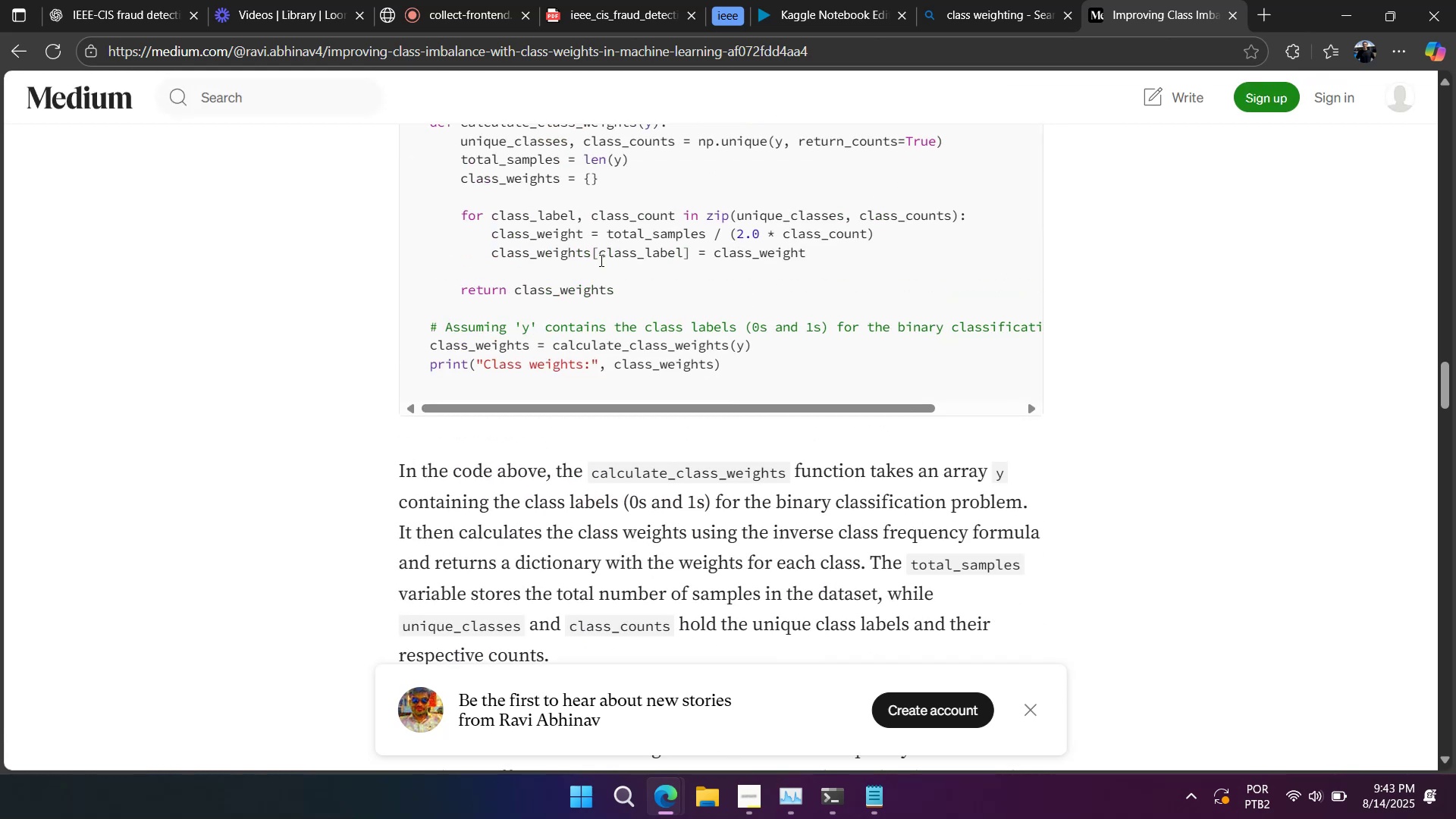 
scroll: coordinate [600, 260], scroll_direction: down, amount: 1.0
 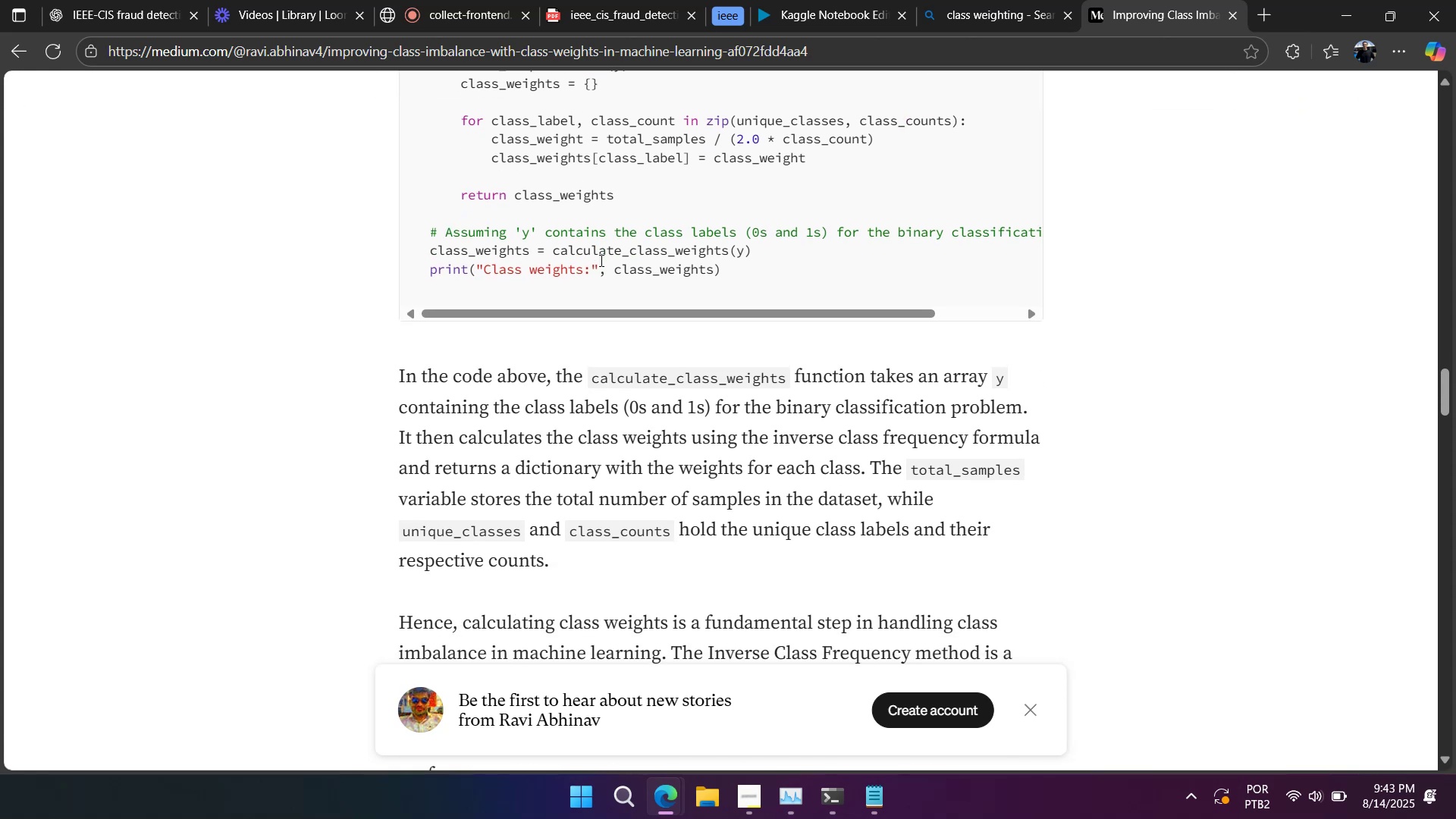 
scroll: coordinate [600, 260], scroll_direction: up, amount: 12.0
 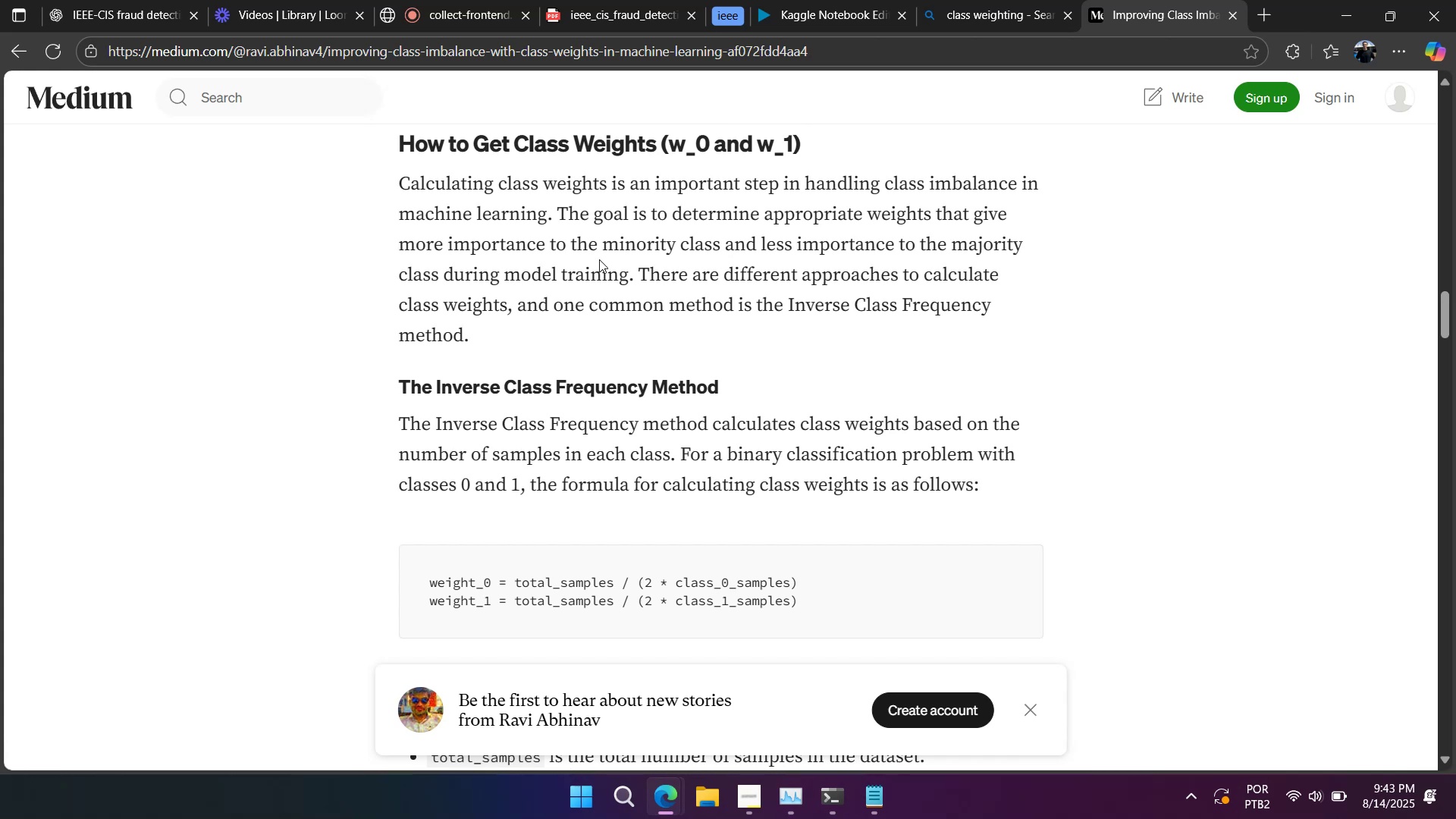 
wait(5.19)
 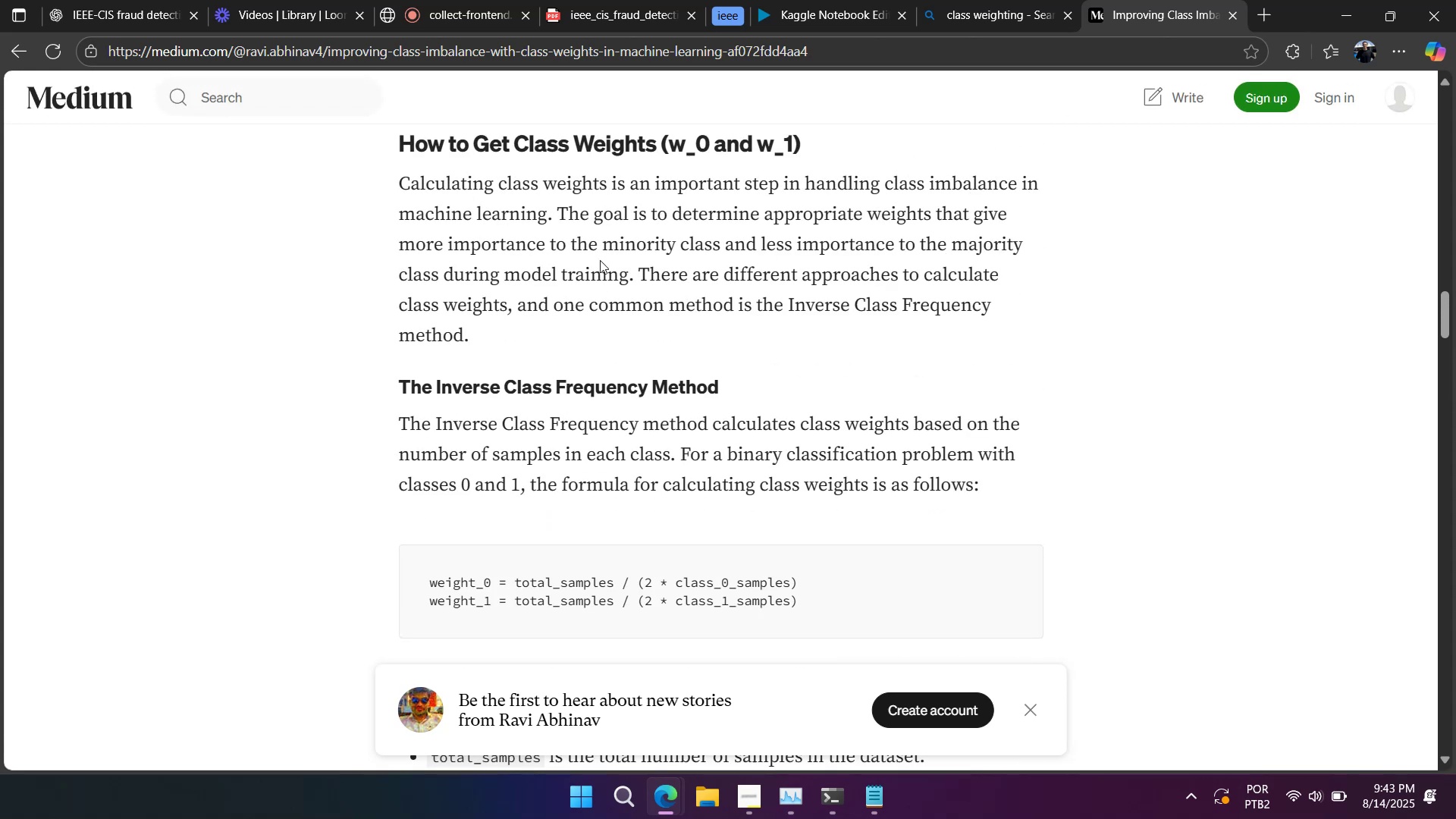 
left_click([174, 8])
 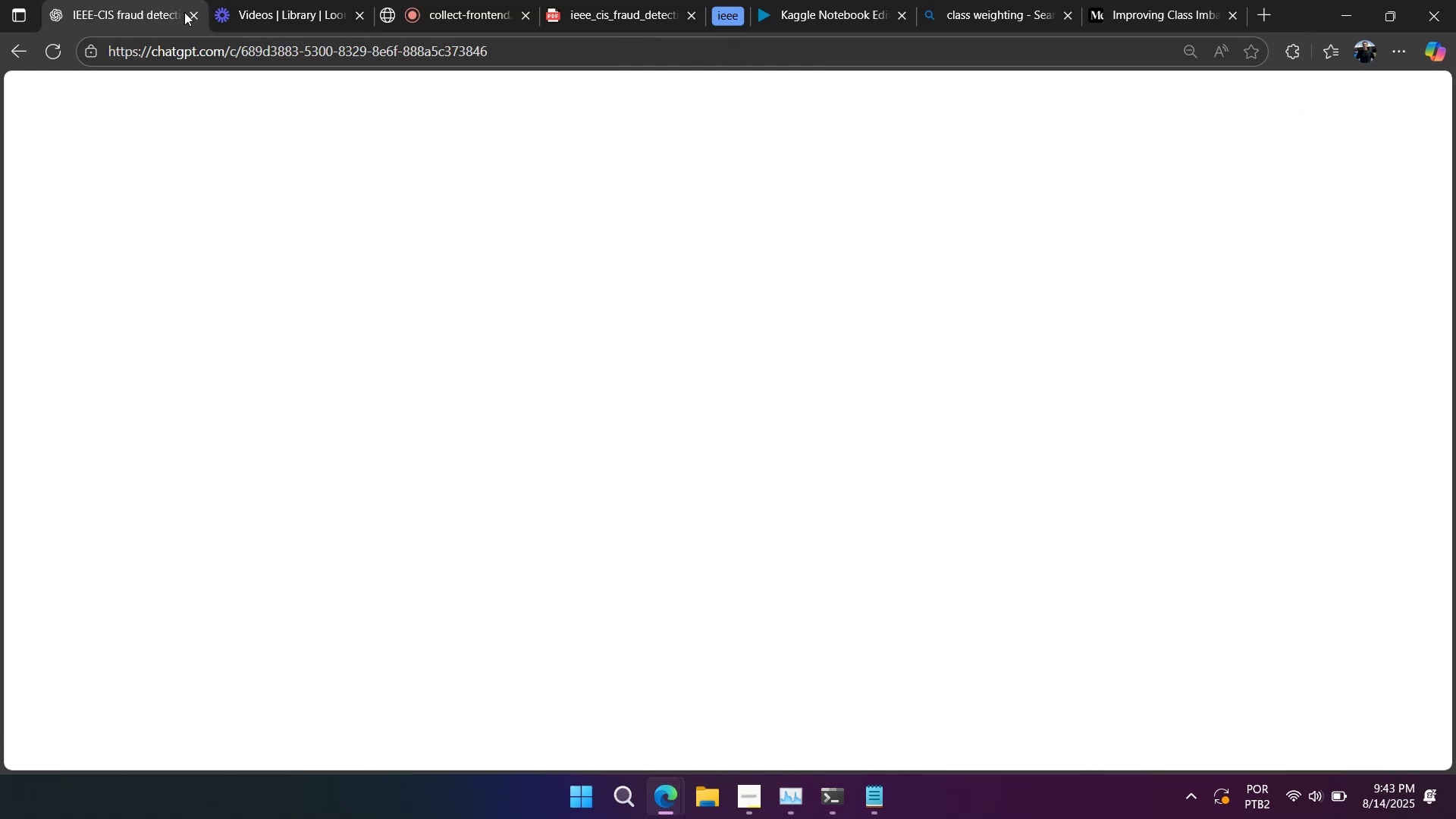 
mouse_move([290, 97])
 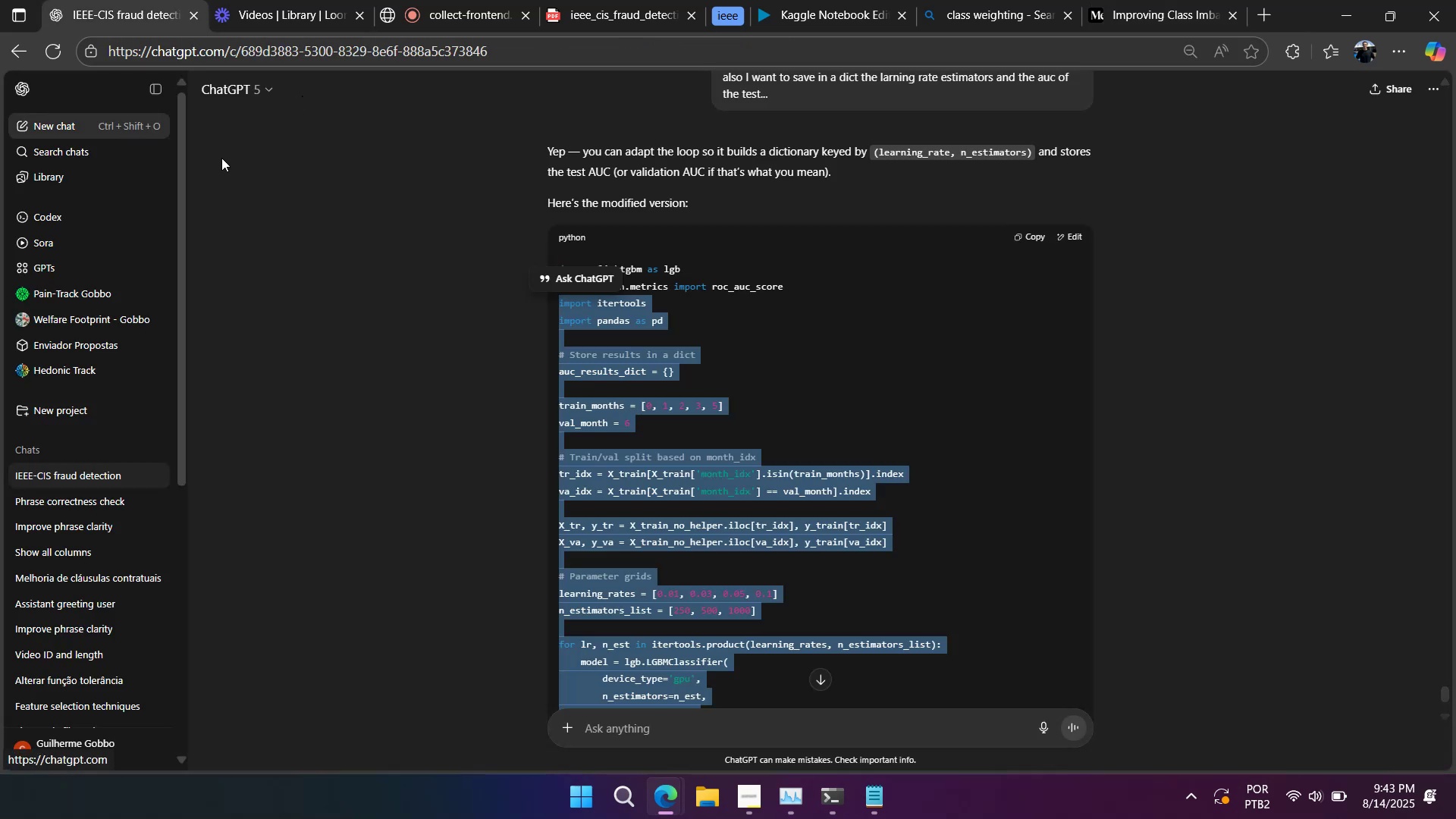 
left_click([667, 332])
 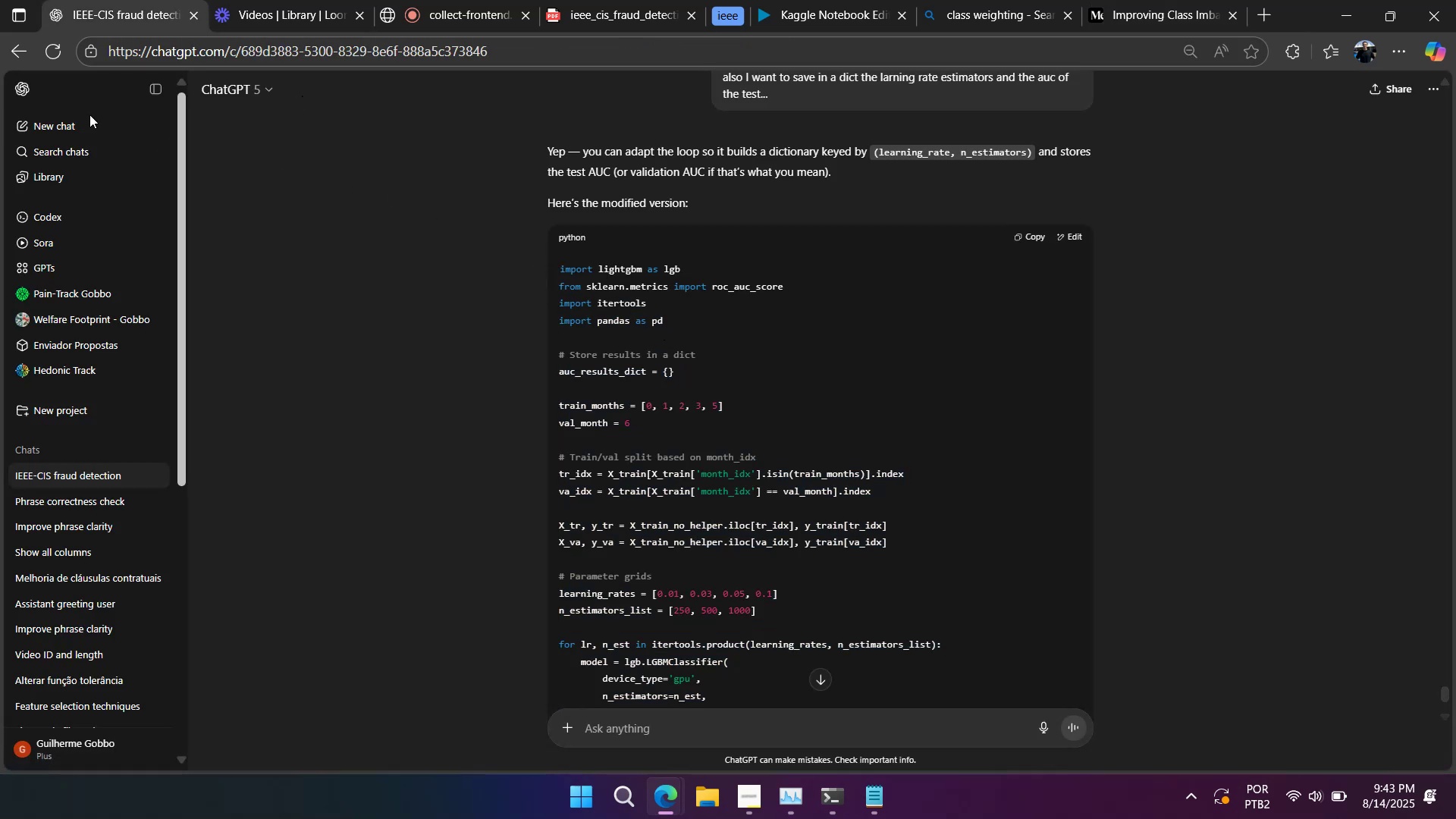 
left_click([62, 119])
 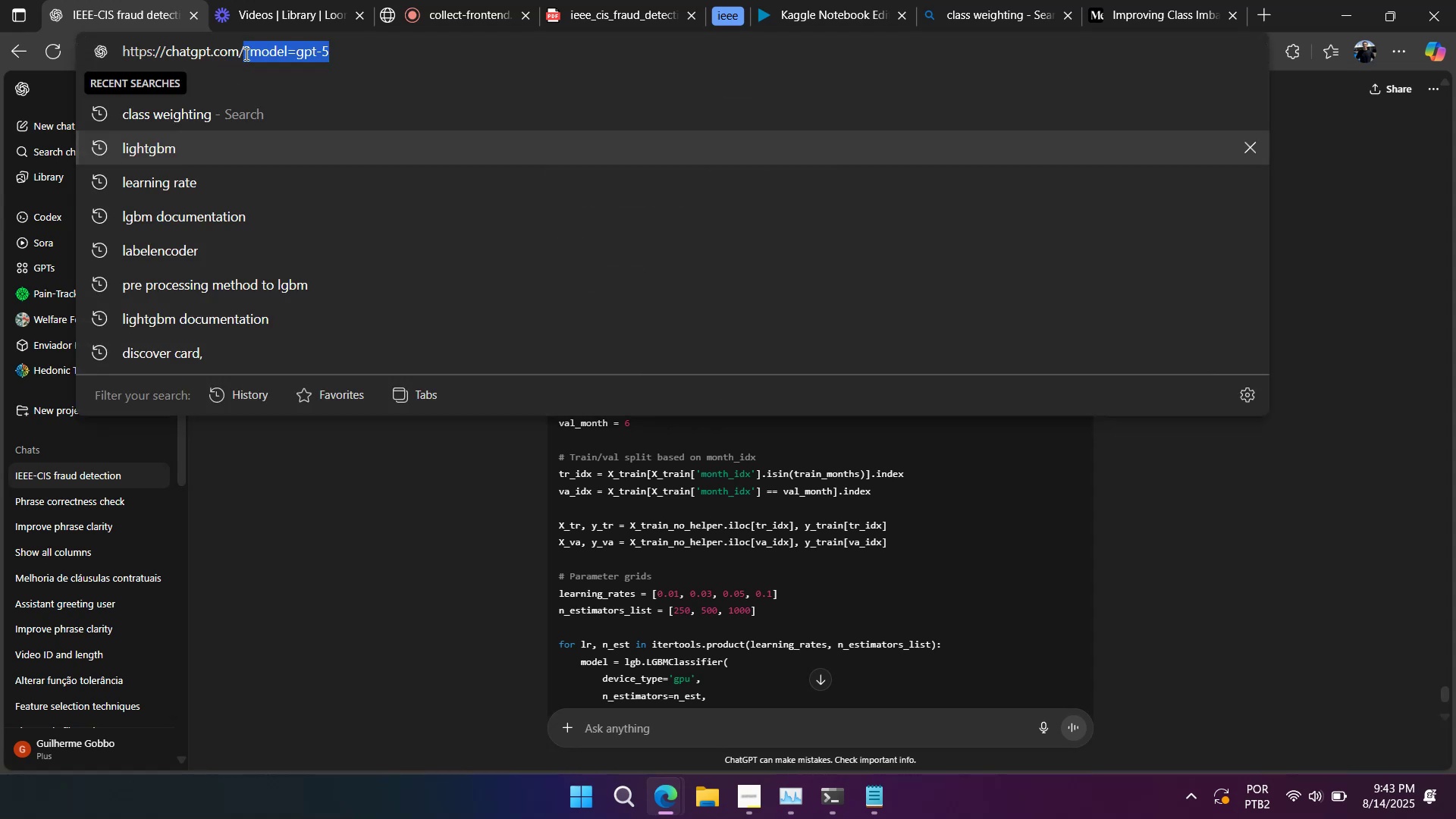 
key(Backspace)
 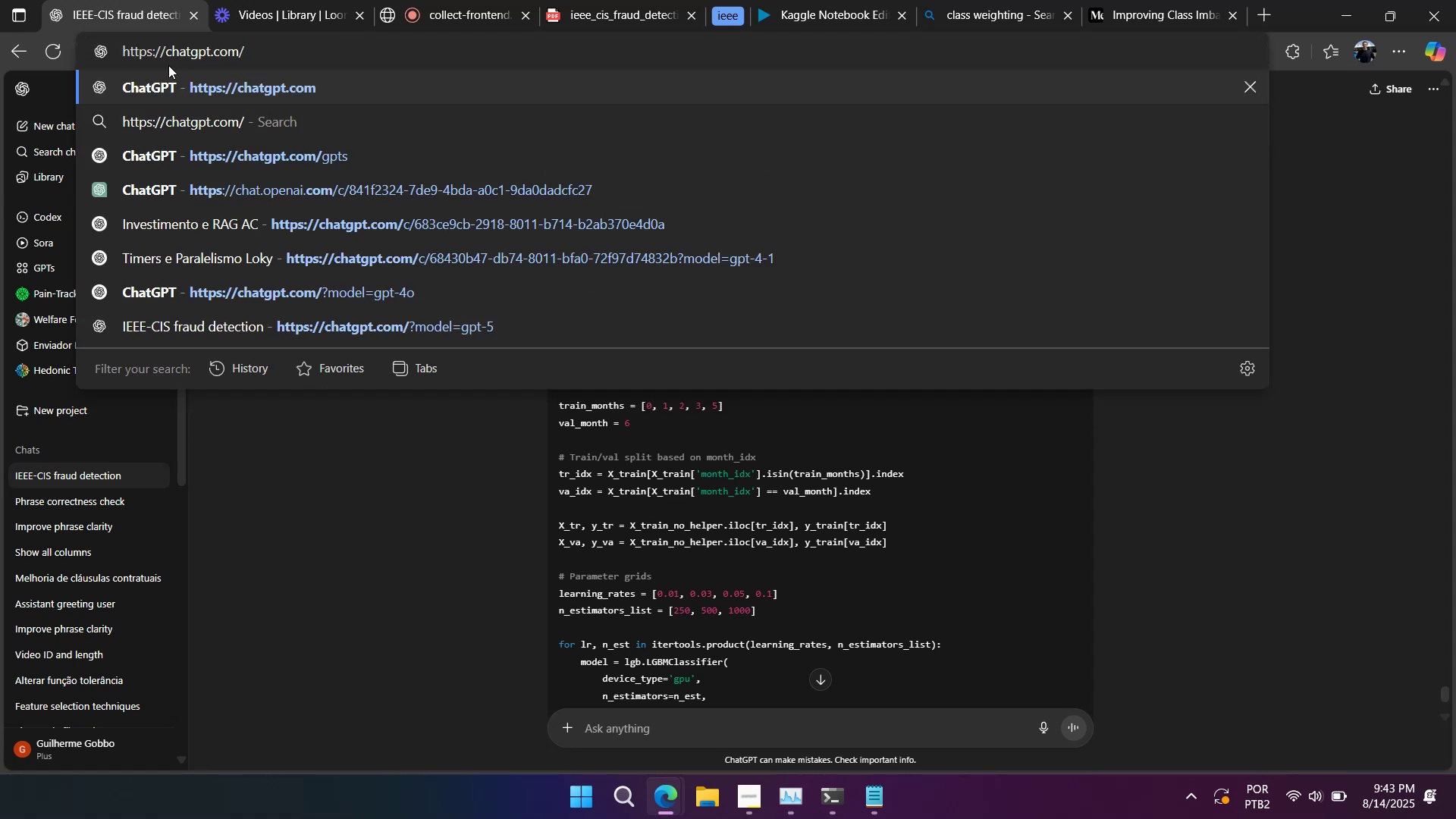 
key(Enter)
 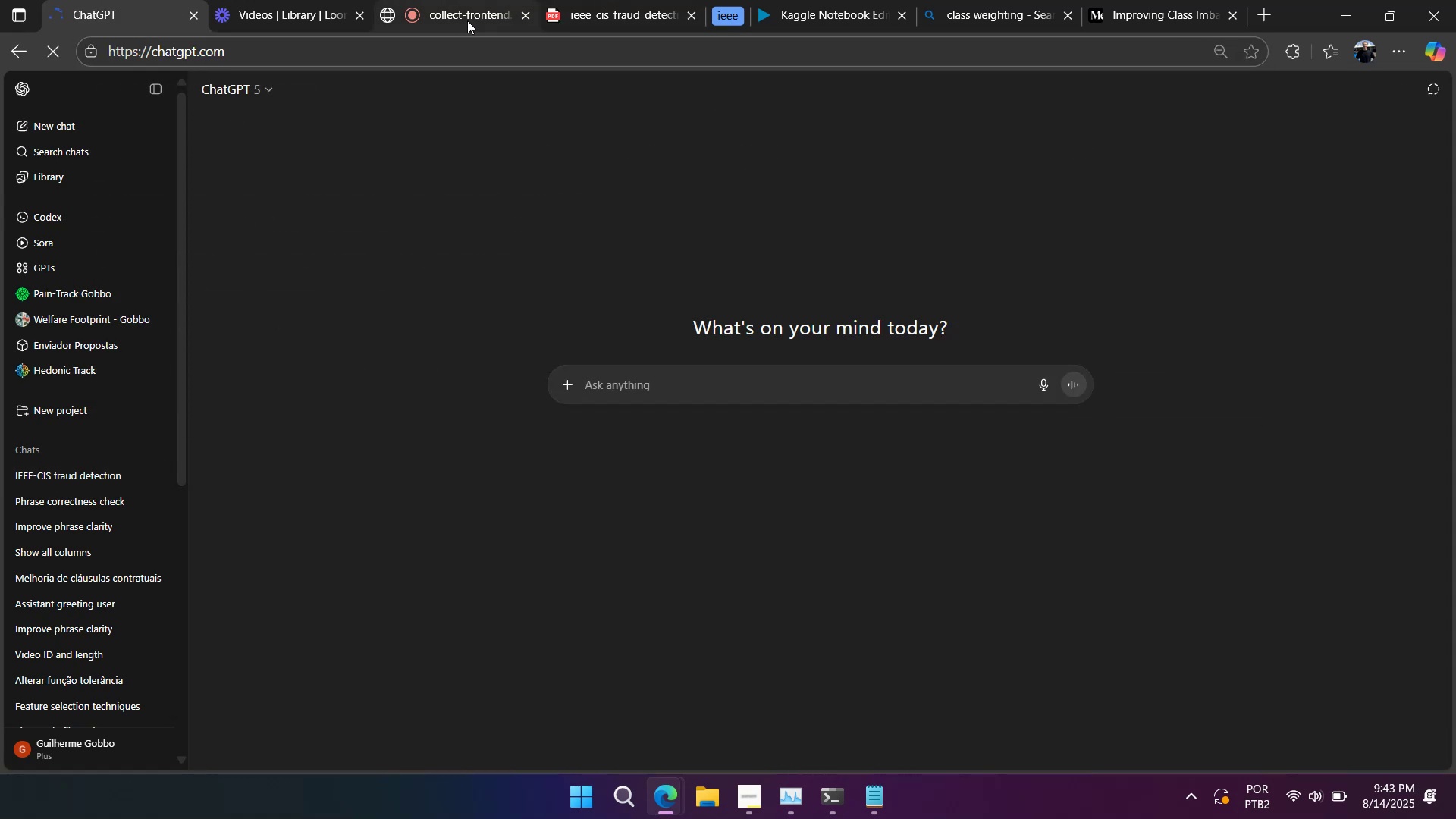 
left_click([574, 21])
 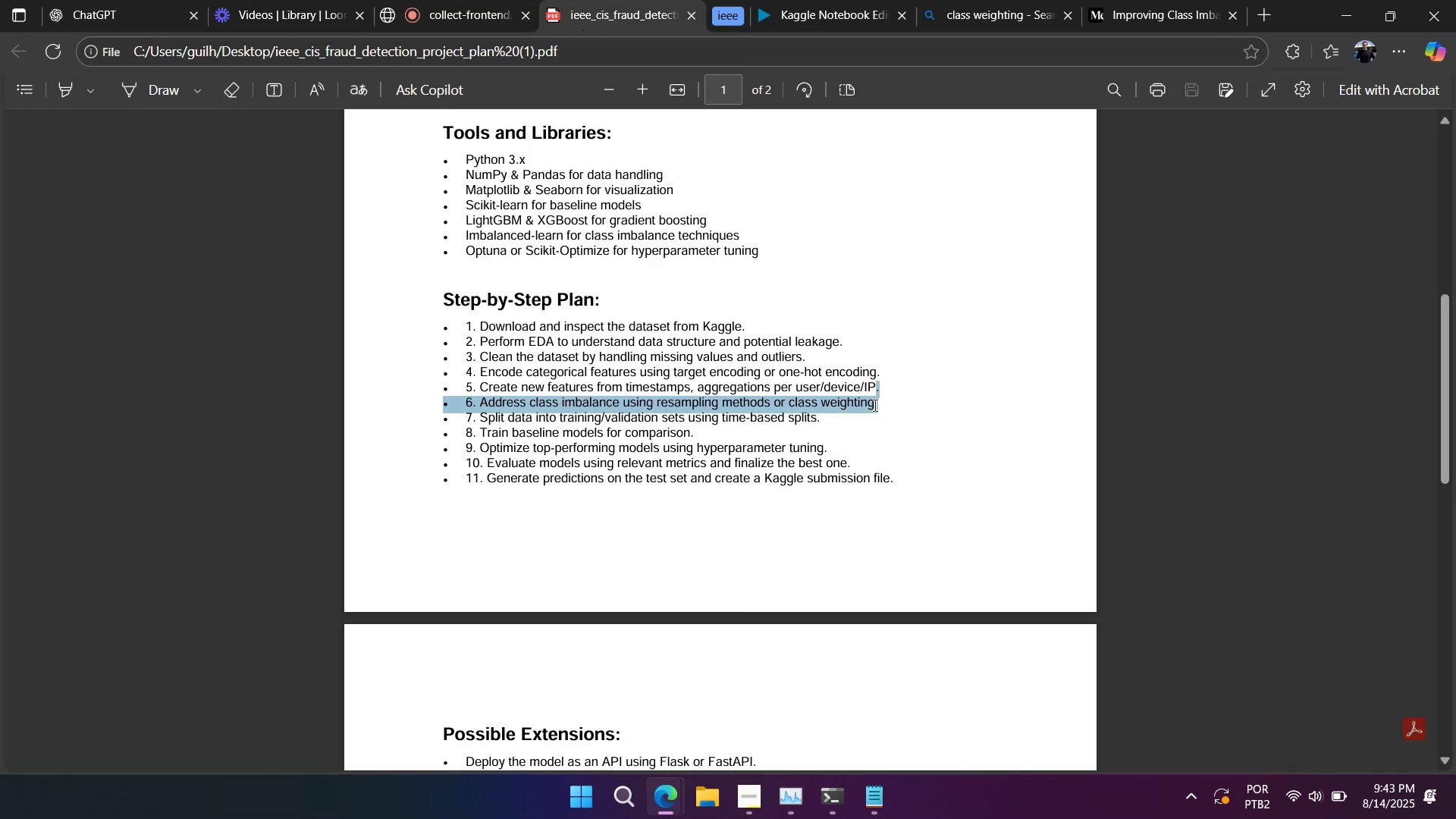 
left_click([807, 403])
 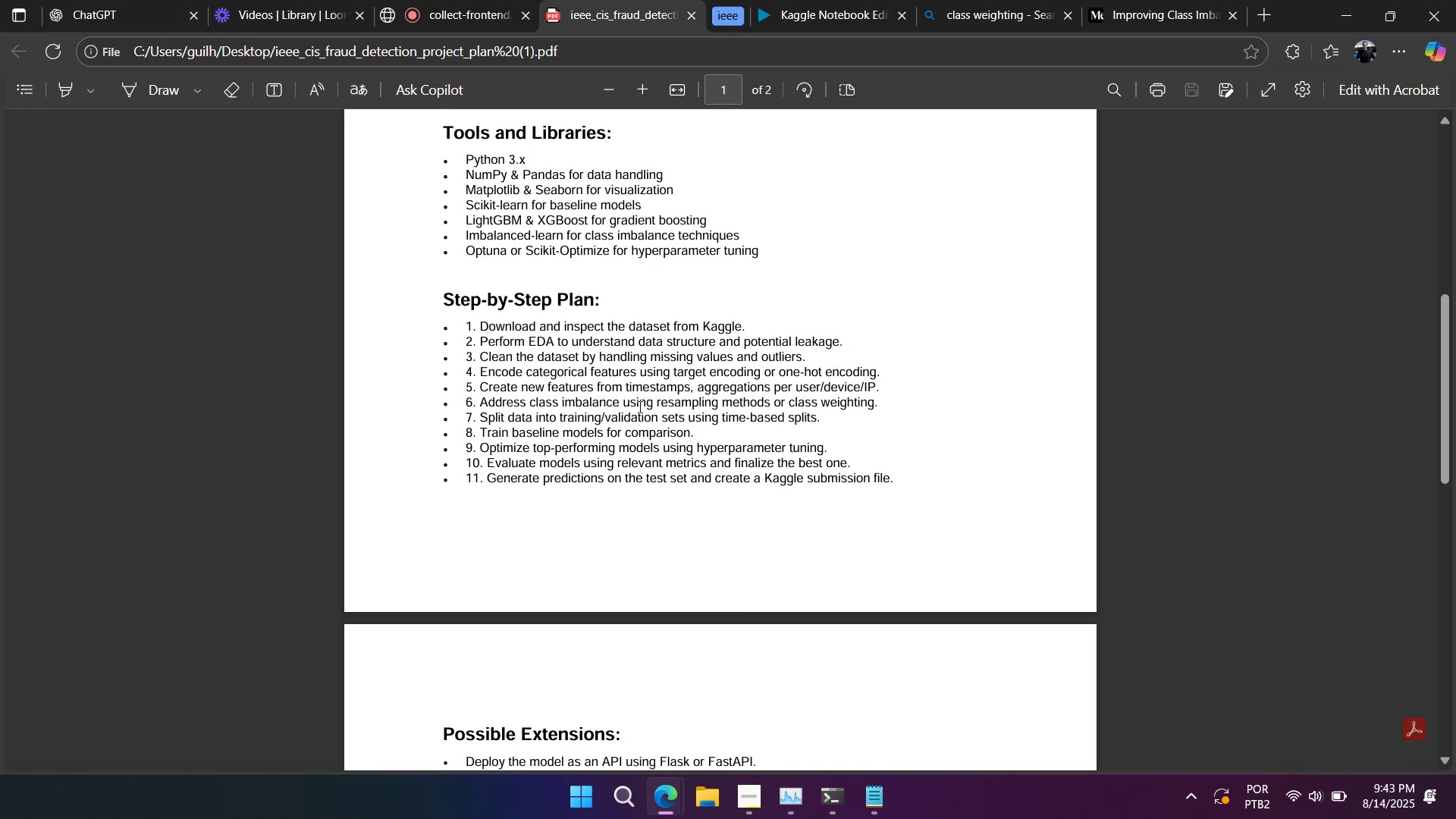 
double_click([639, 406])
 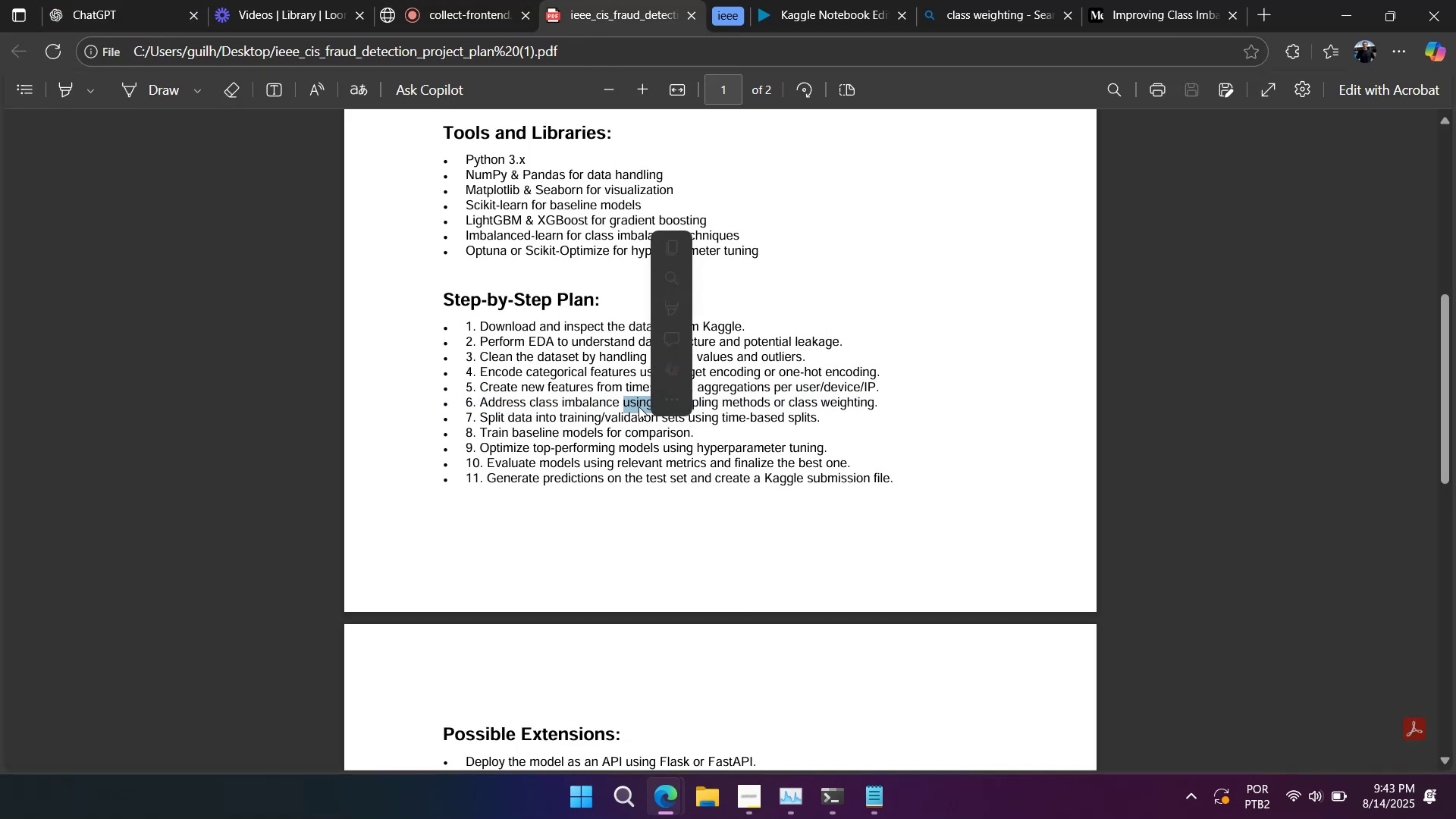 
triple_click([639, 406])
 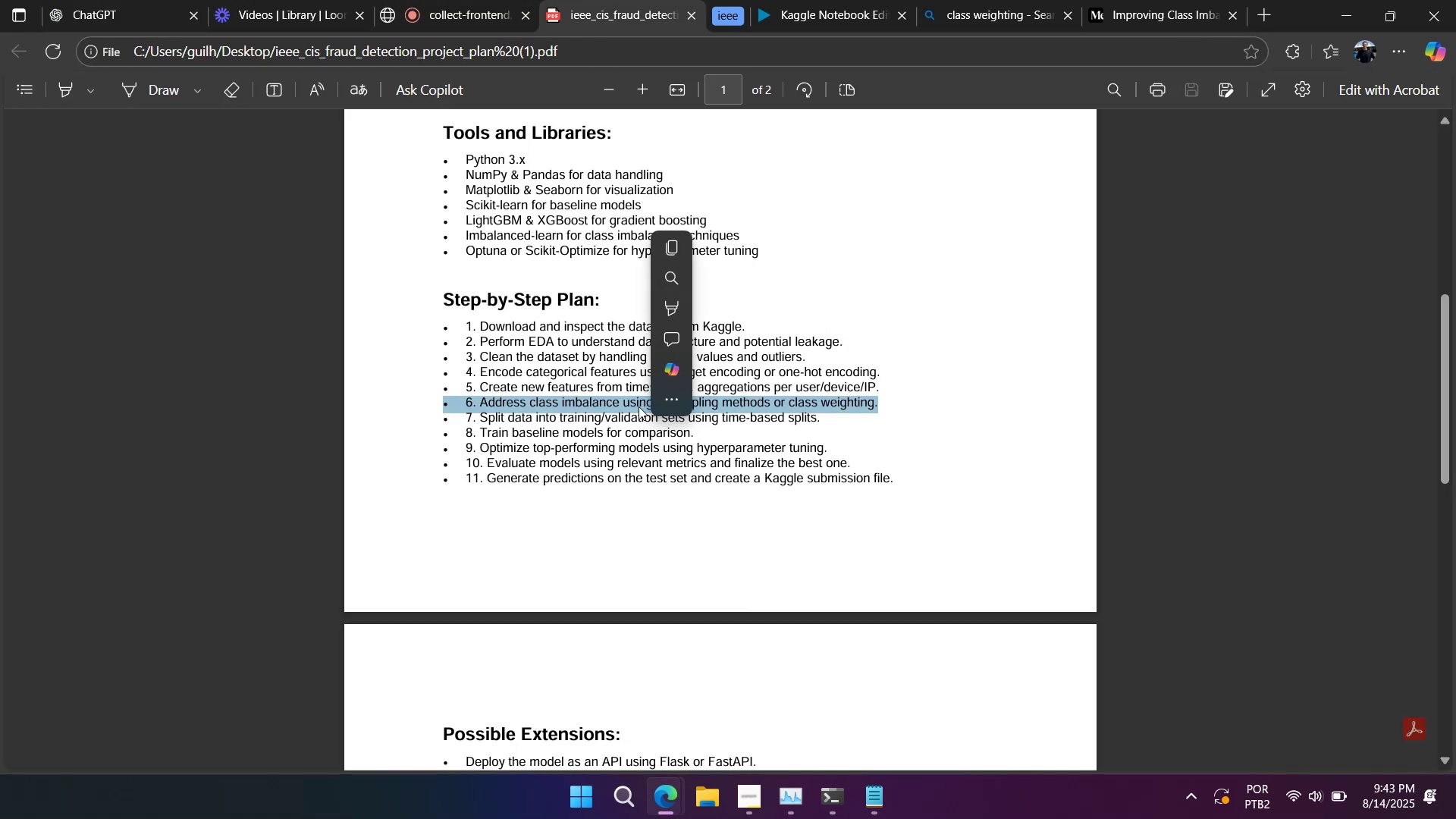 
key(Control+C)
 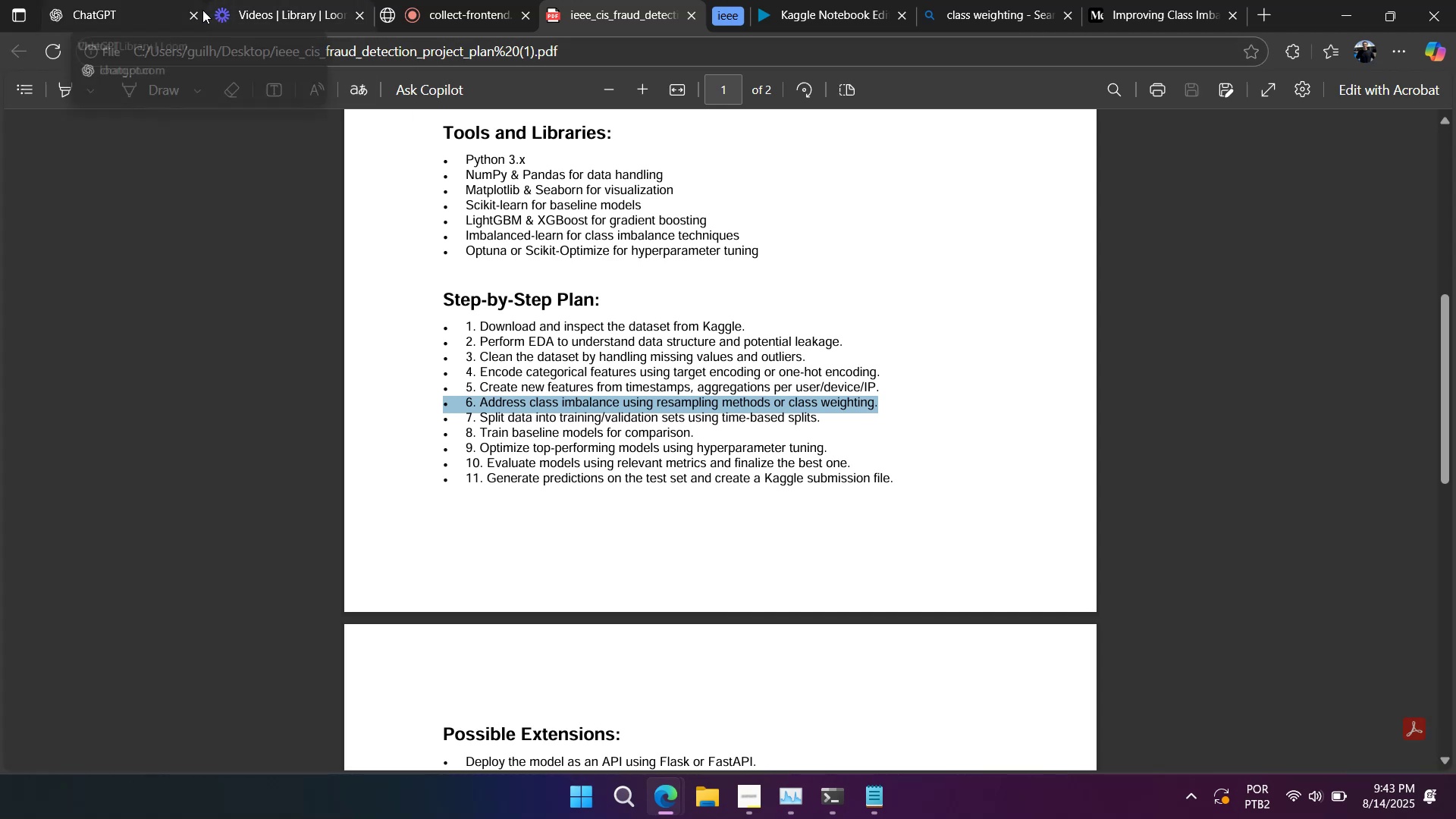 
left_click([149, 10])
 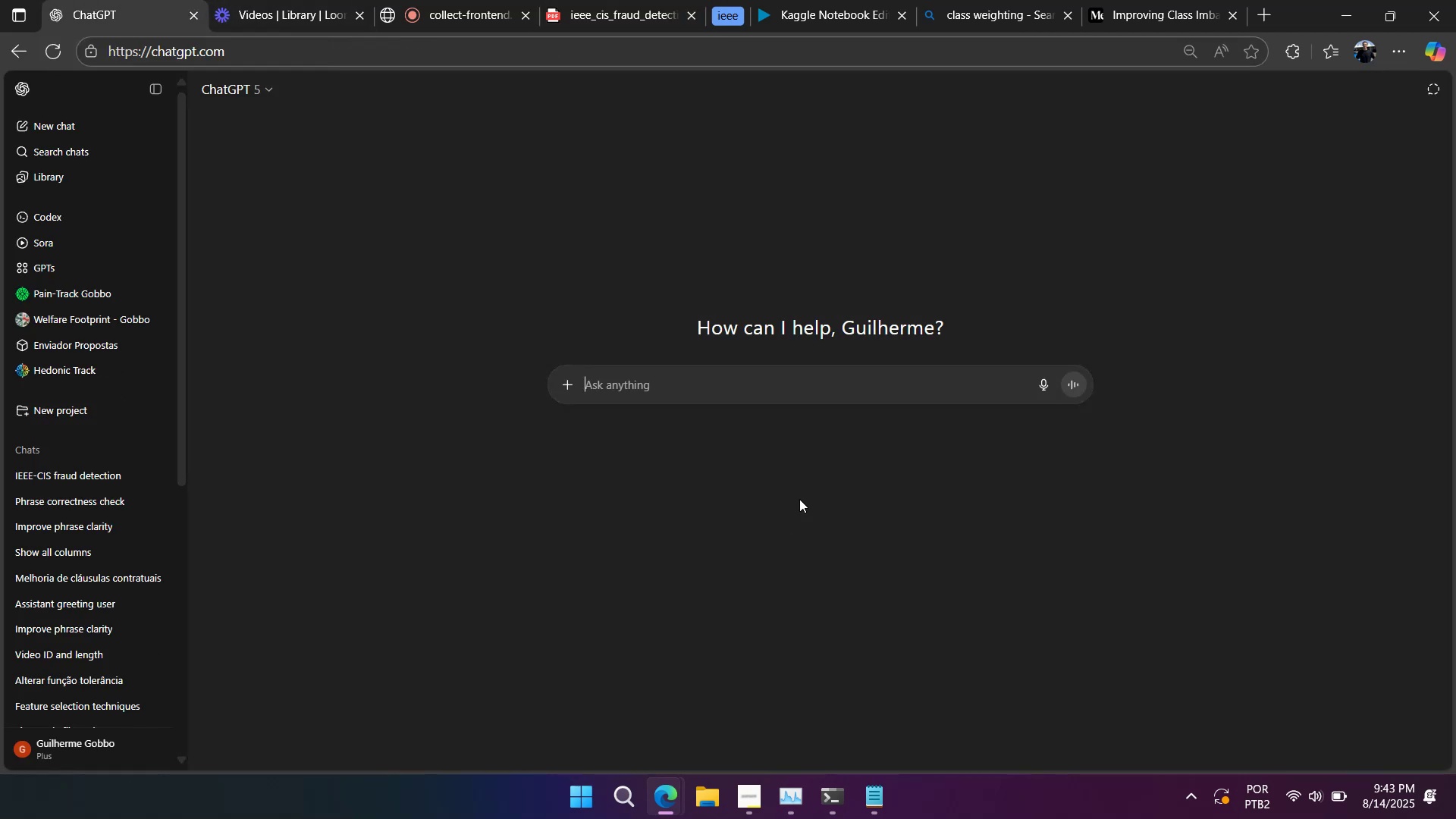 
key(Control+V)
 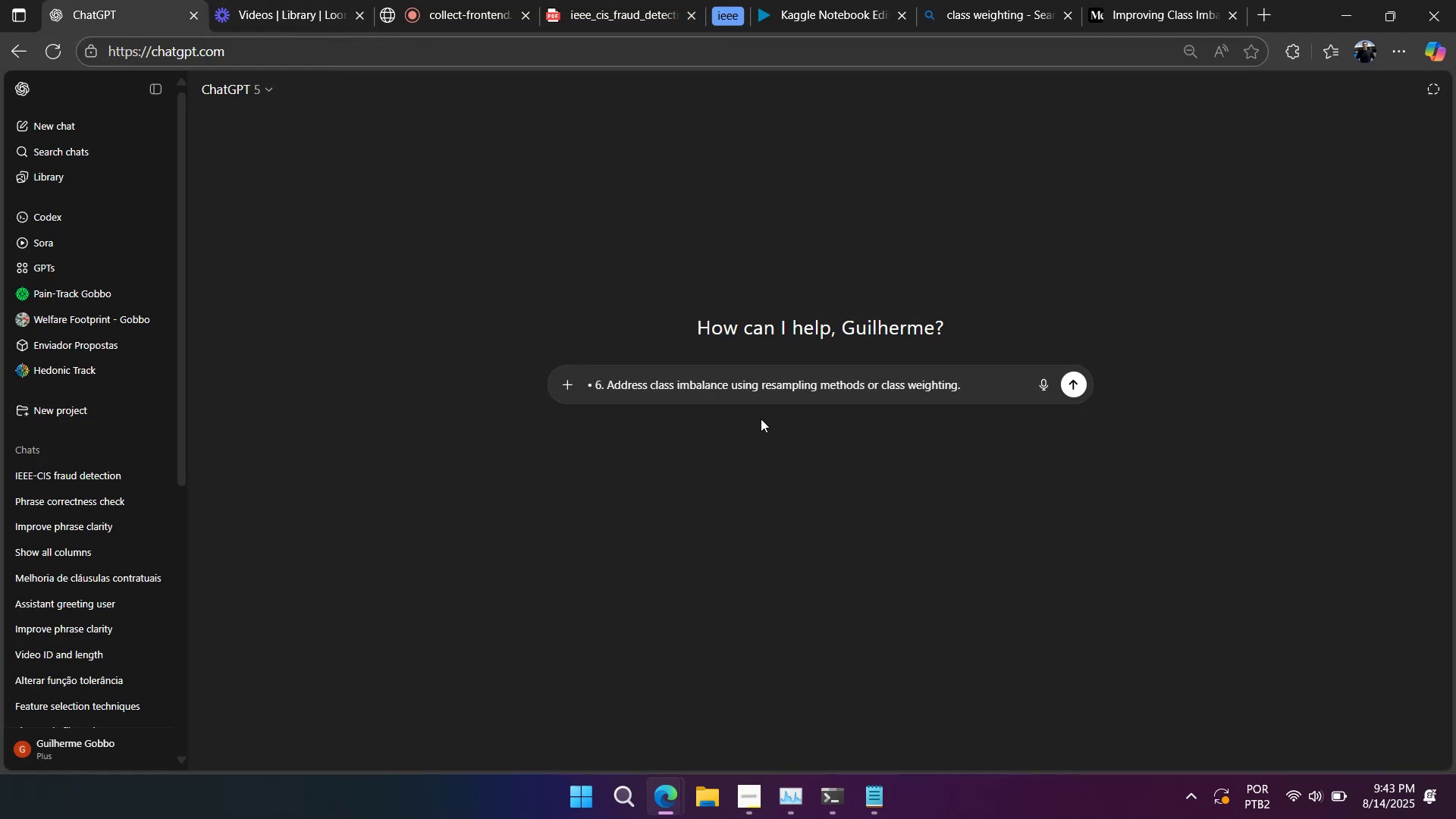 
key(Shift+ShiftLeft)
 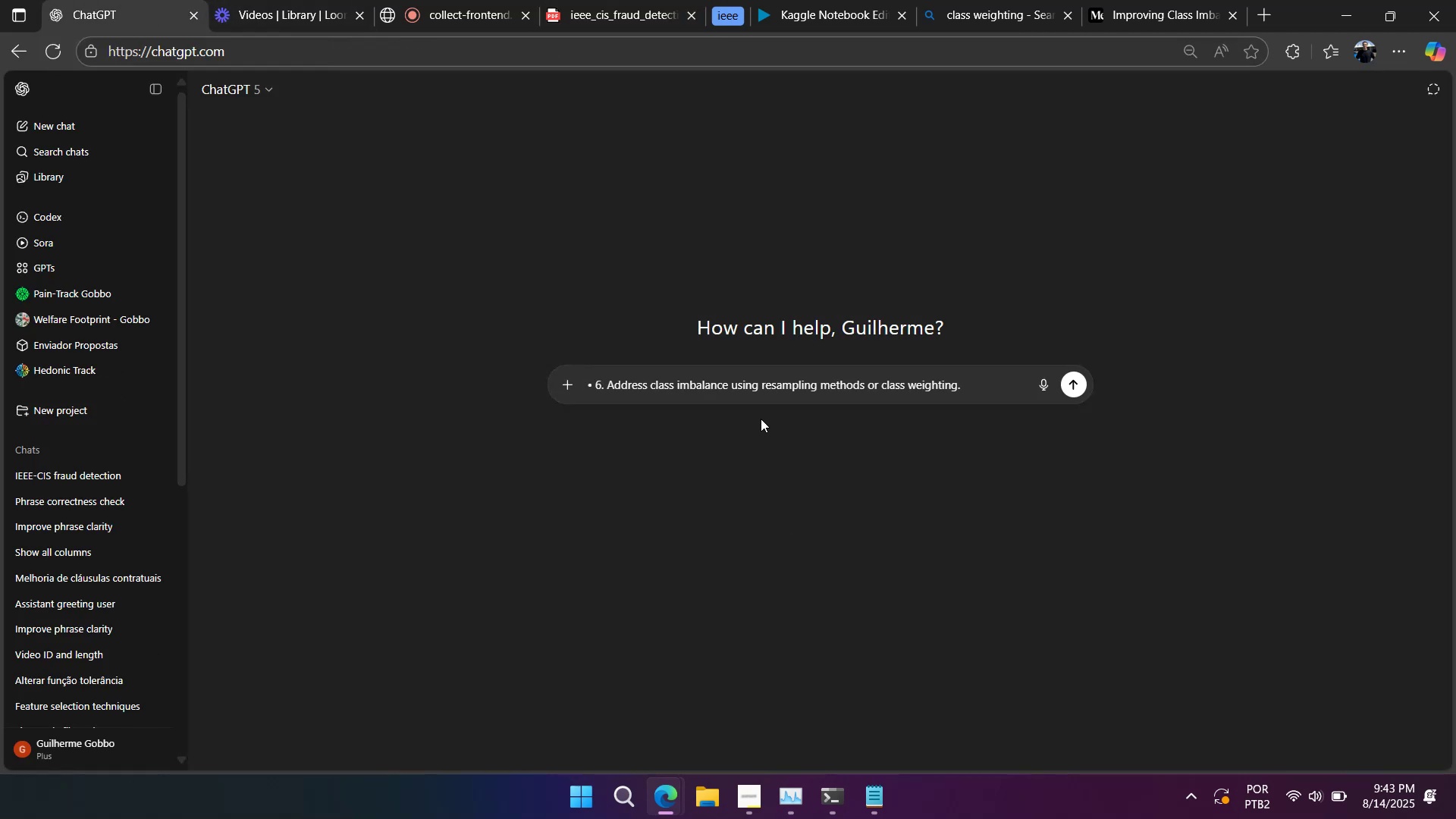 
key(Home)
 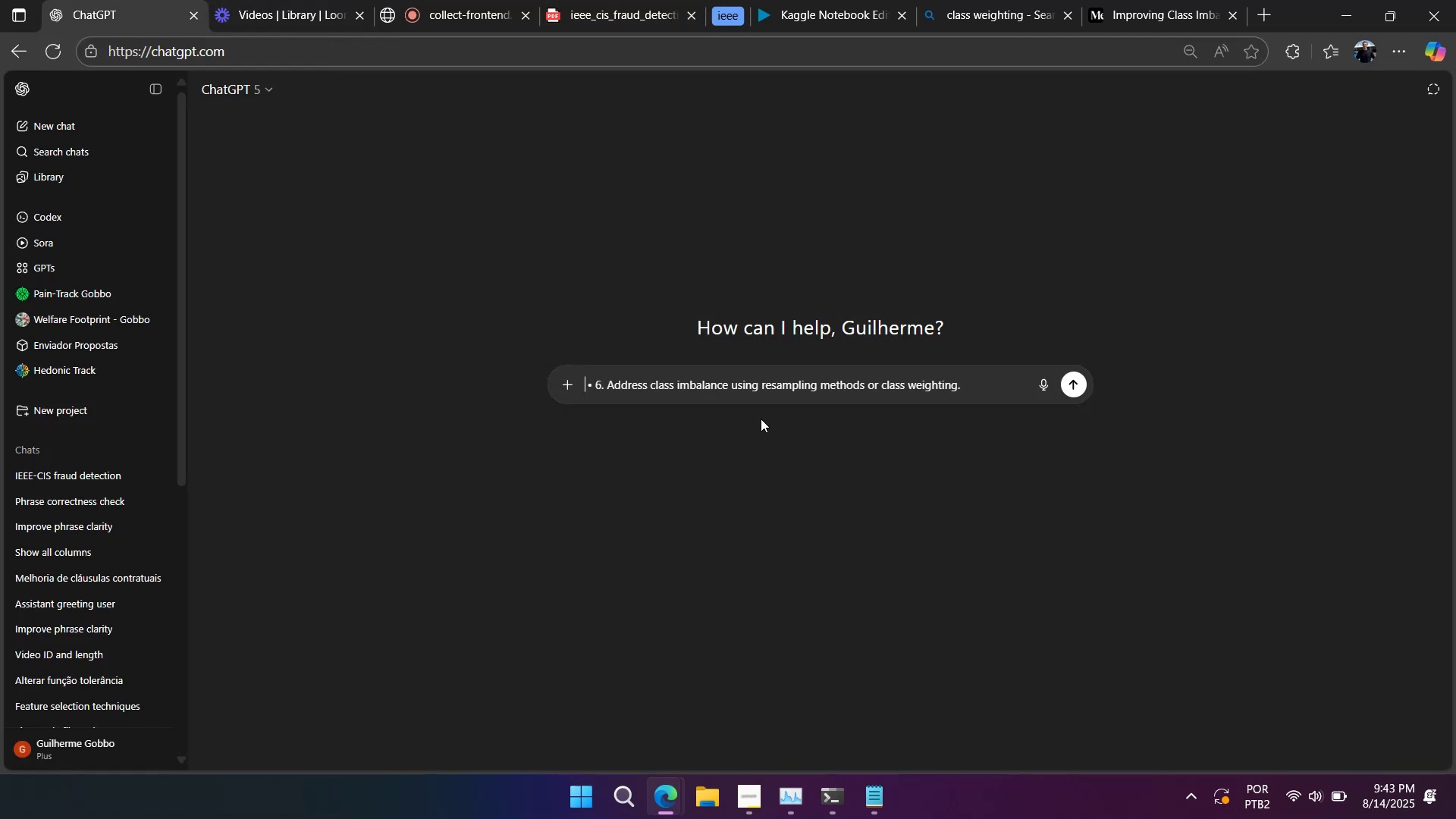 
key(Shift+Enter)
 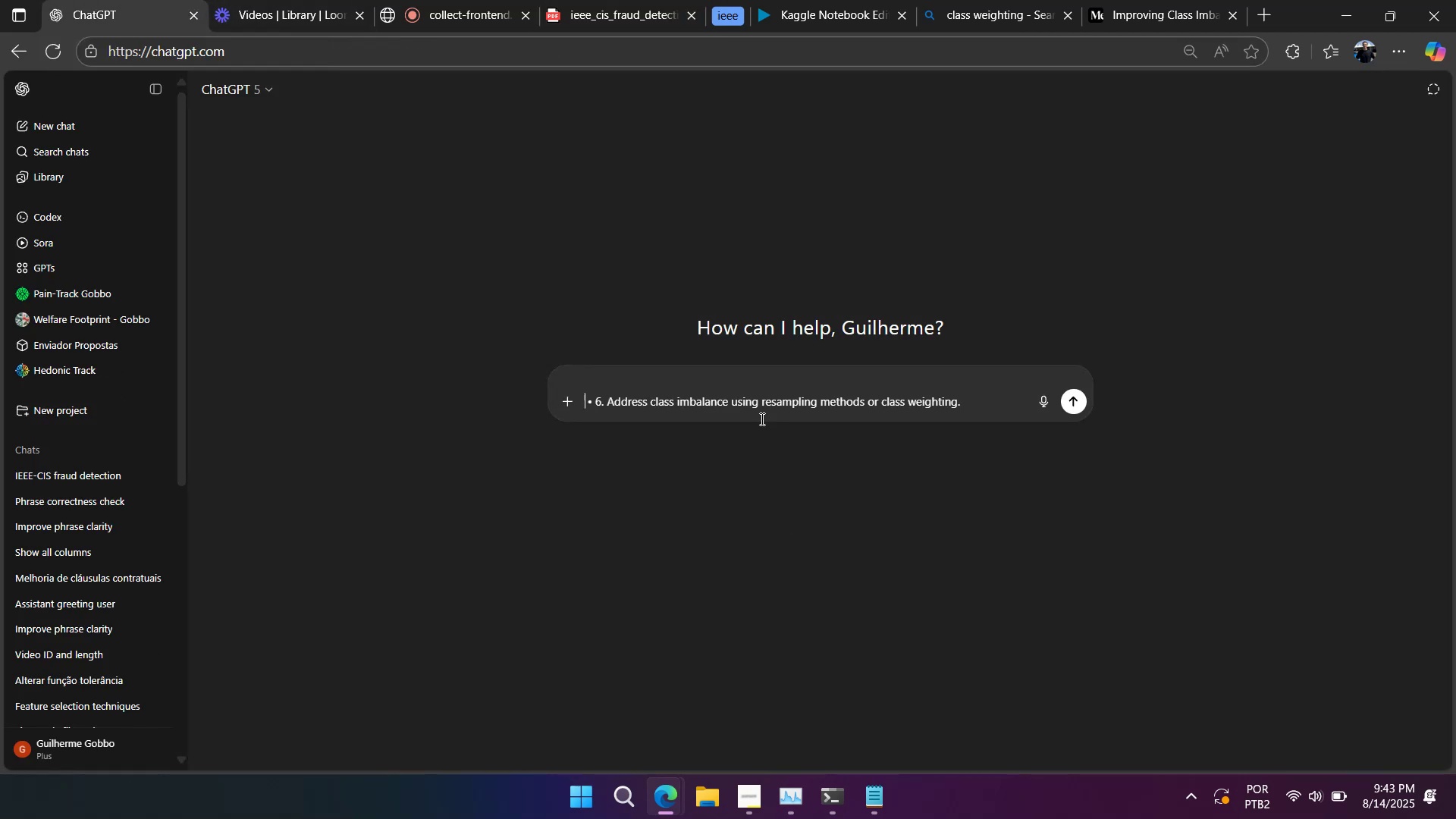 
hold_key(key=Enter, duration=0.4)
 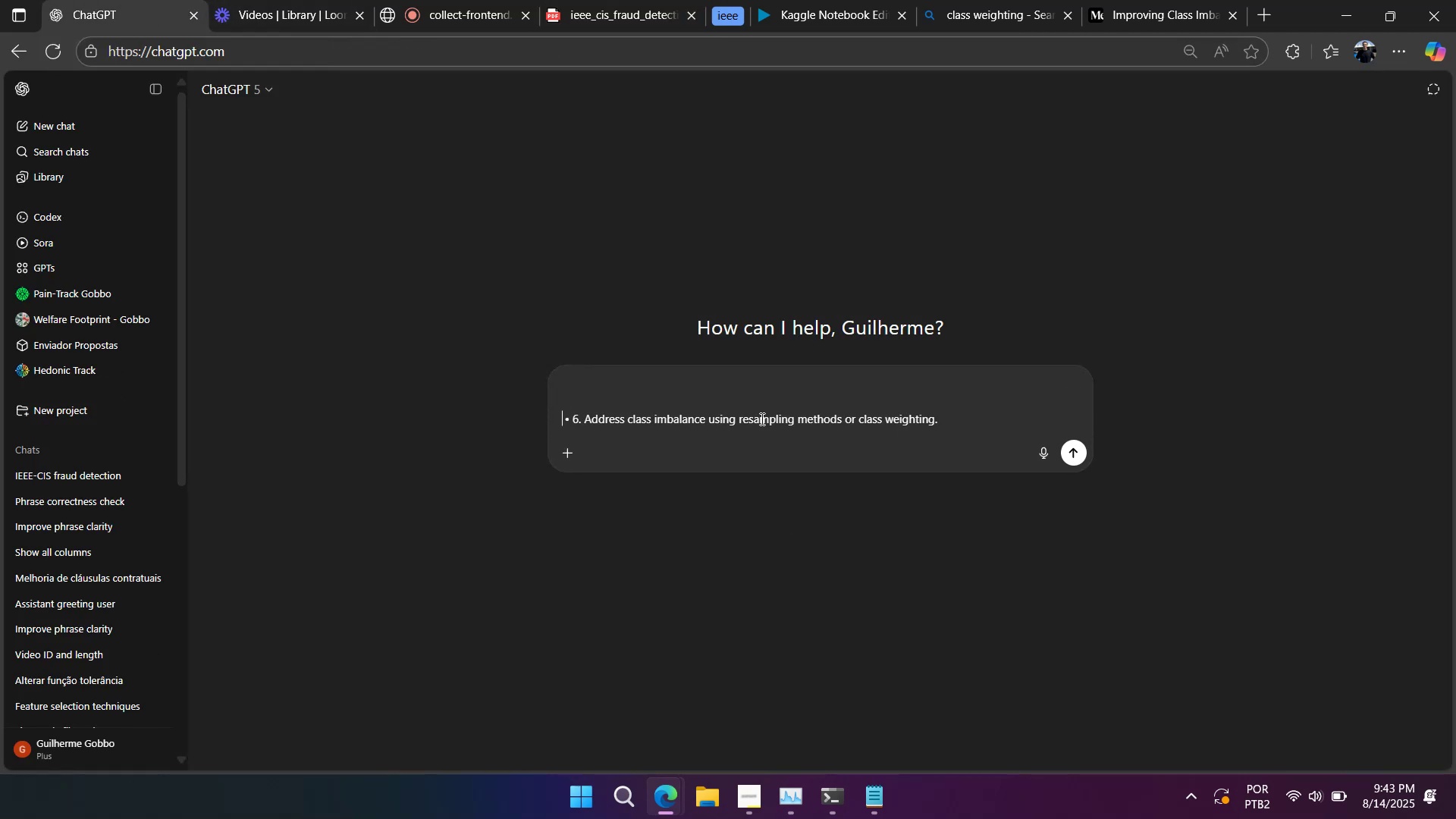 
key(ArrowDown)
 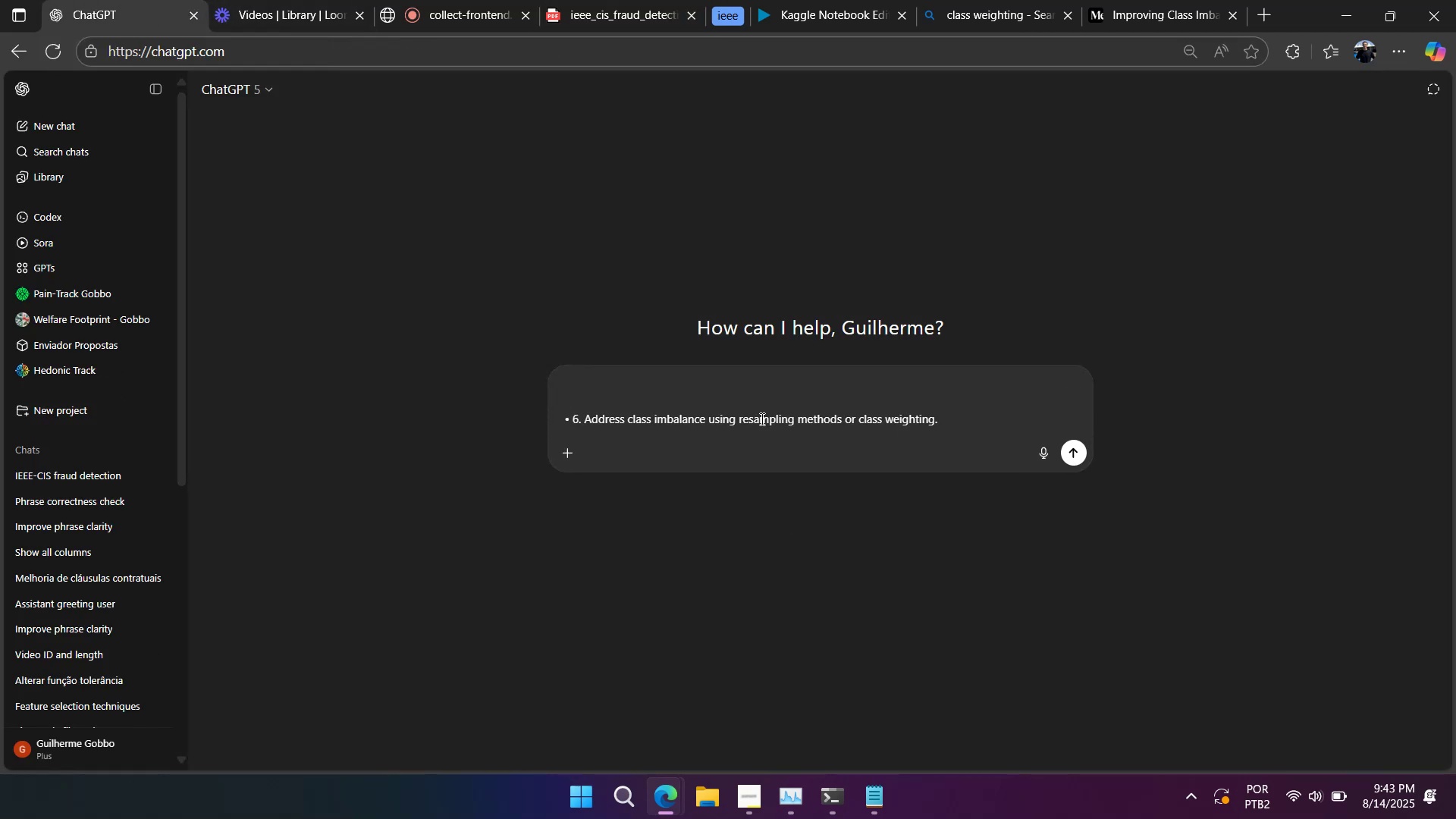 
key(Shift+Enter)
 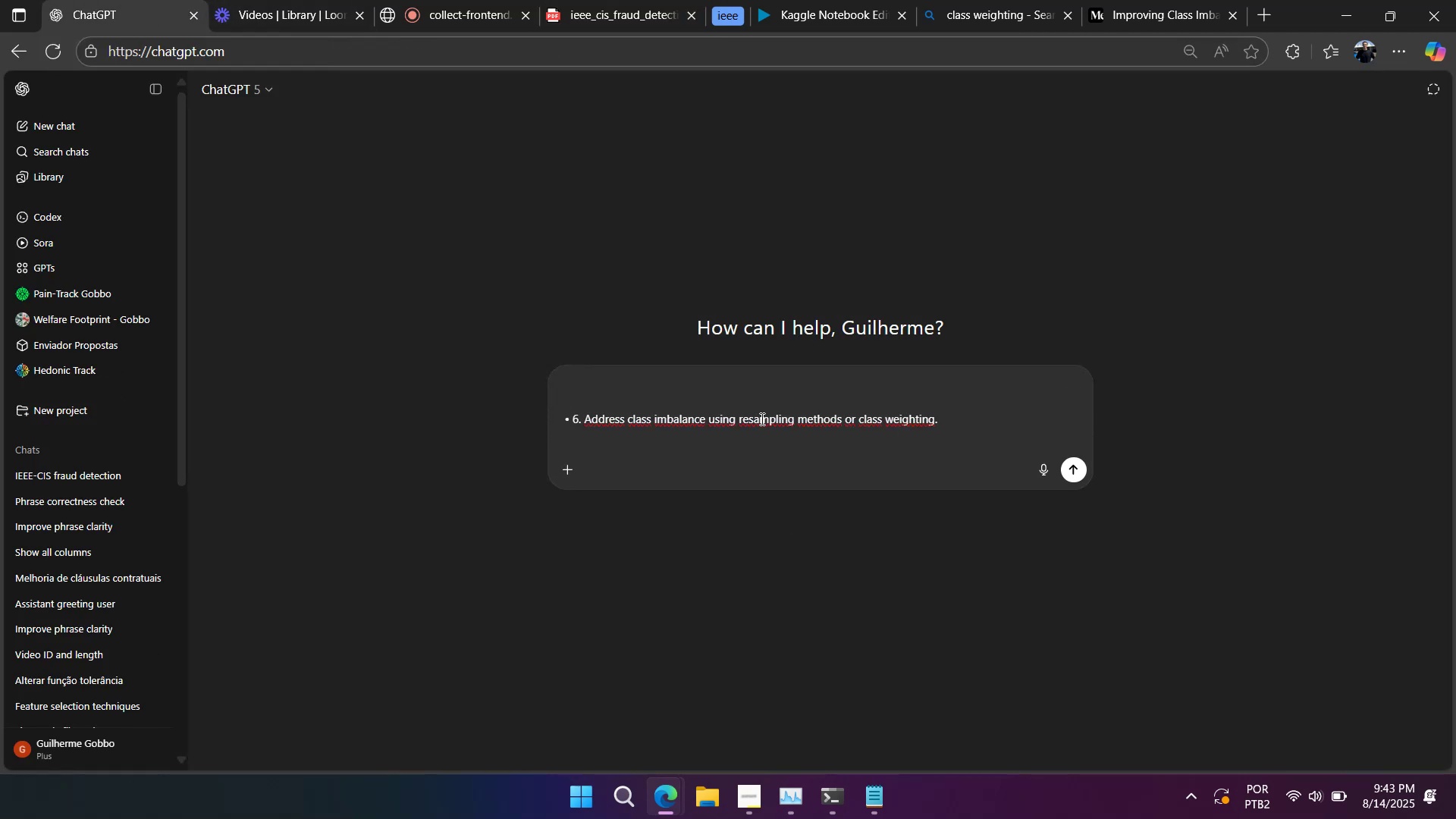 
key(Shift+Enter)
 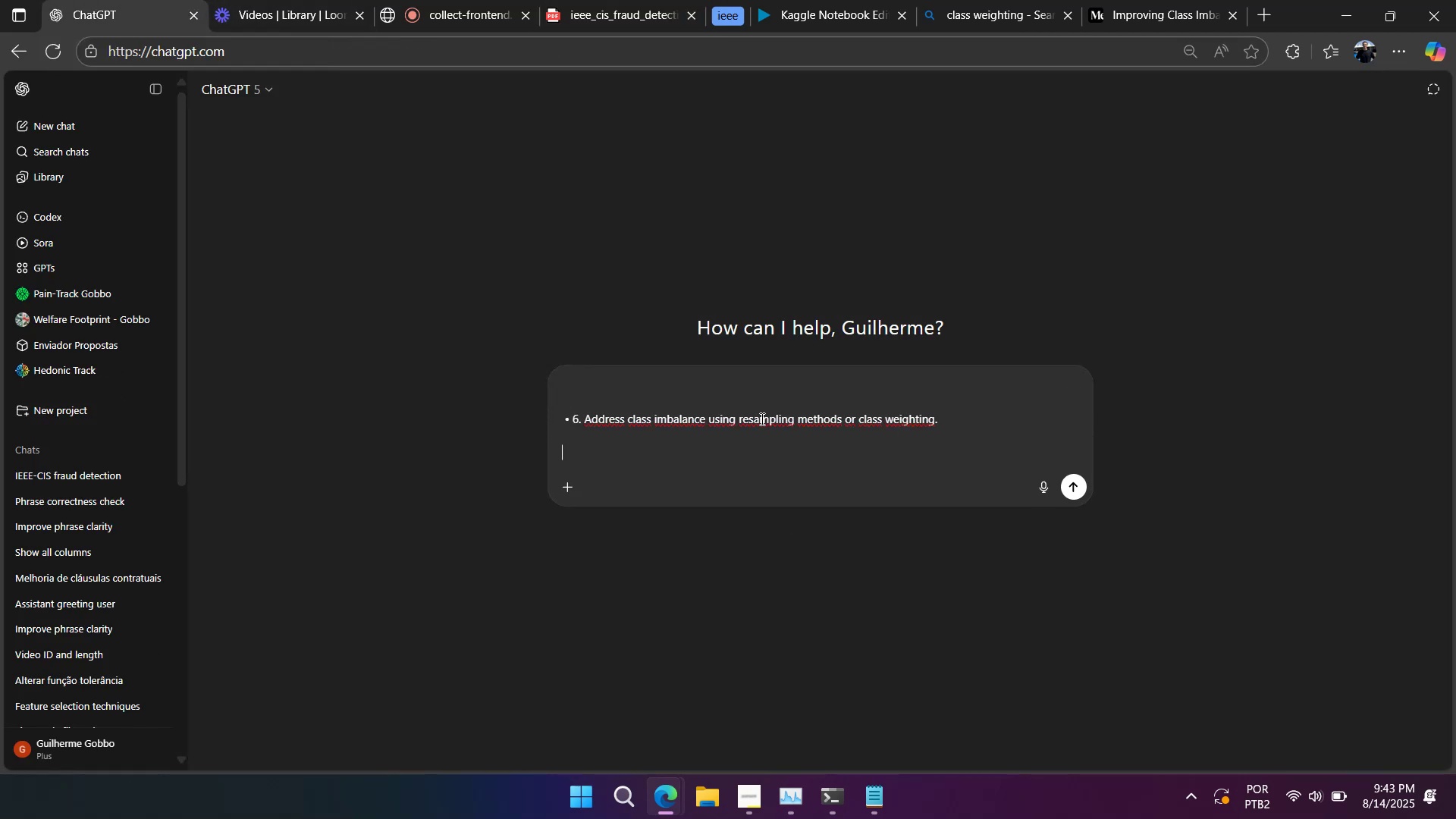 
key(Shift+Enter)
 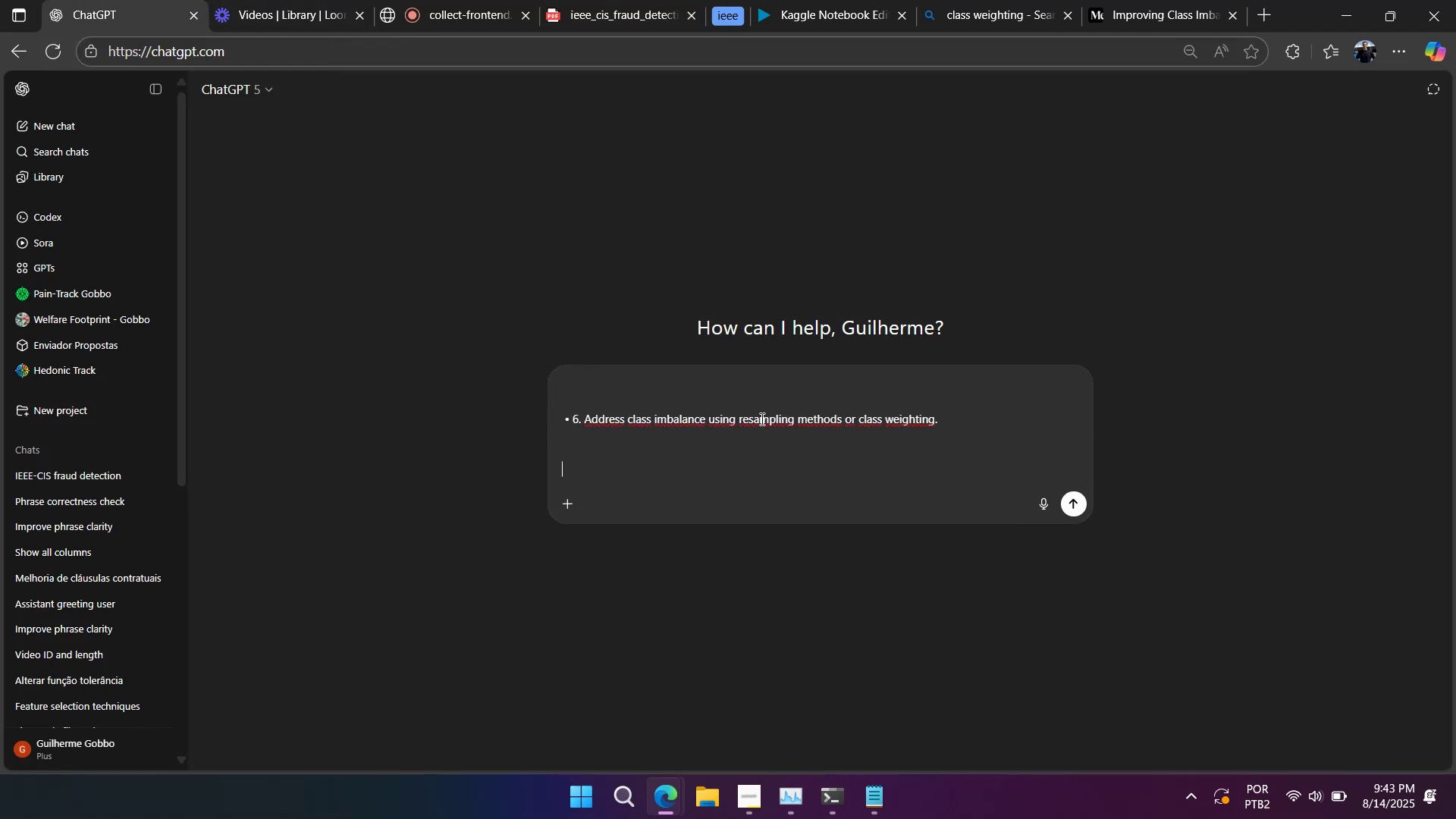 
key(Shift+Enter)
 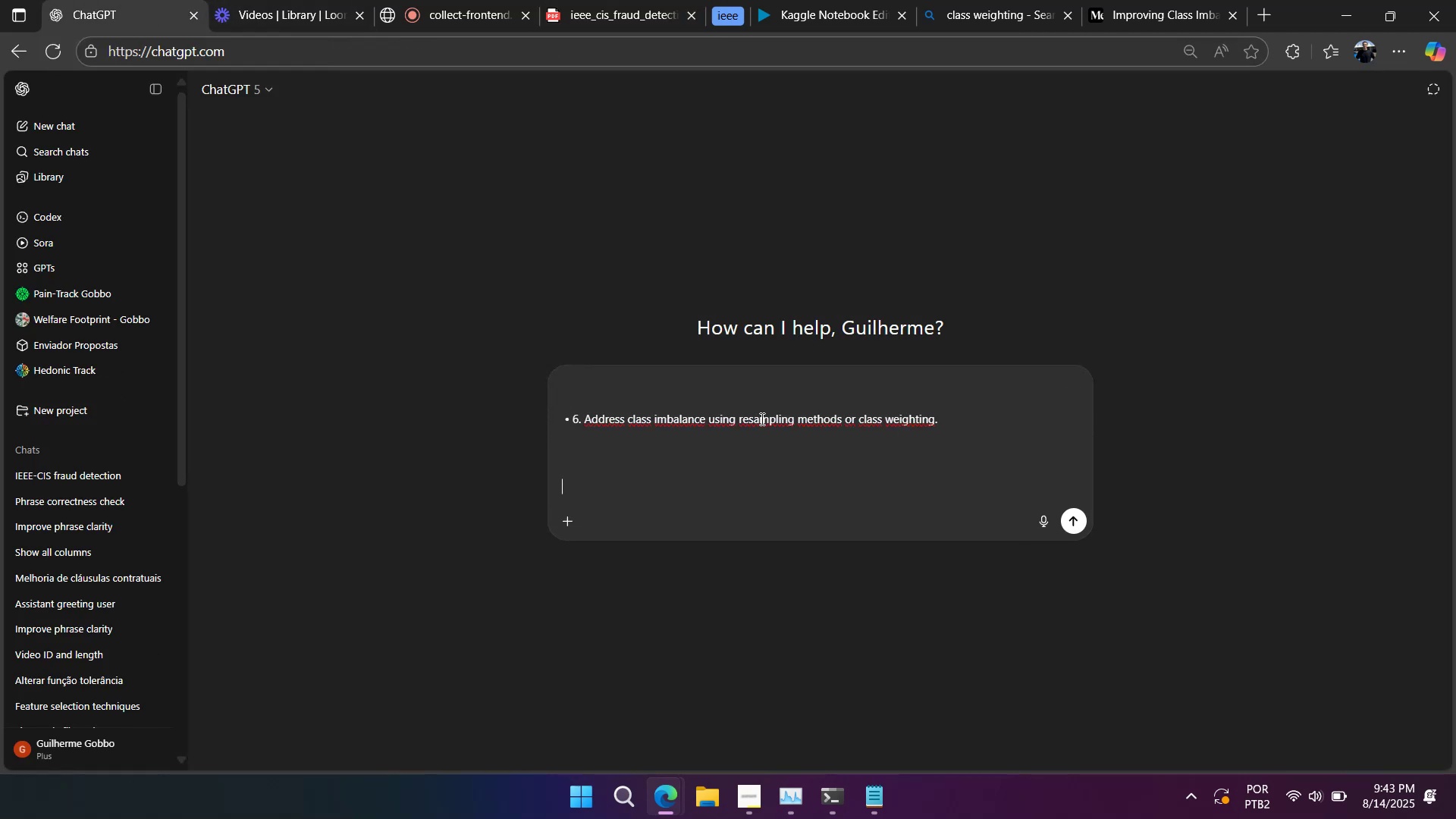 
type(tell me i)
key(Backspace)
key(Backspace)
key(Backspace)
type(e the math behind each one to me to remember)
 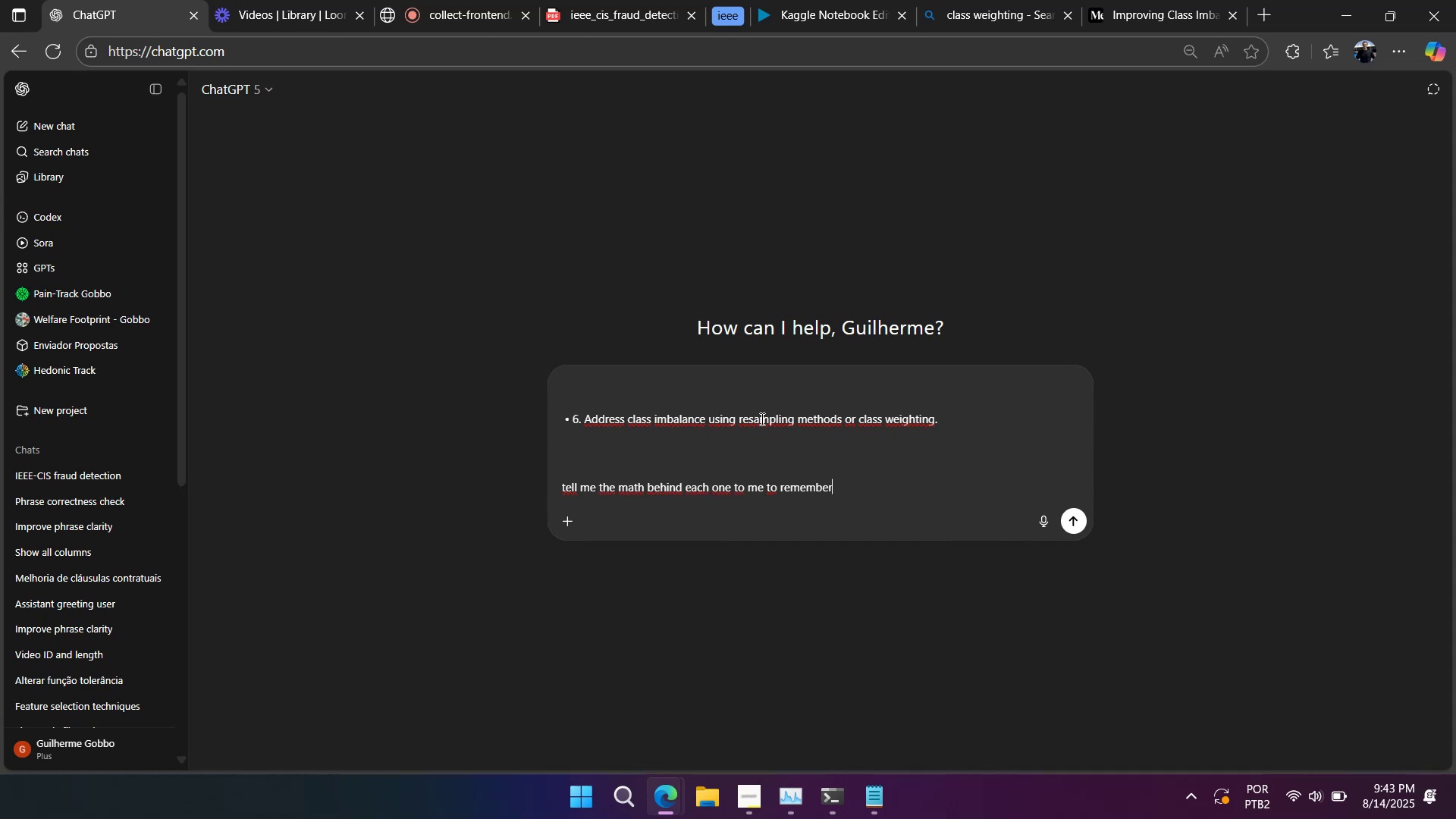 
key(Enter)
 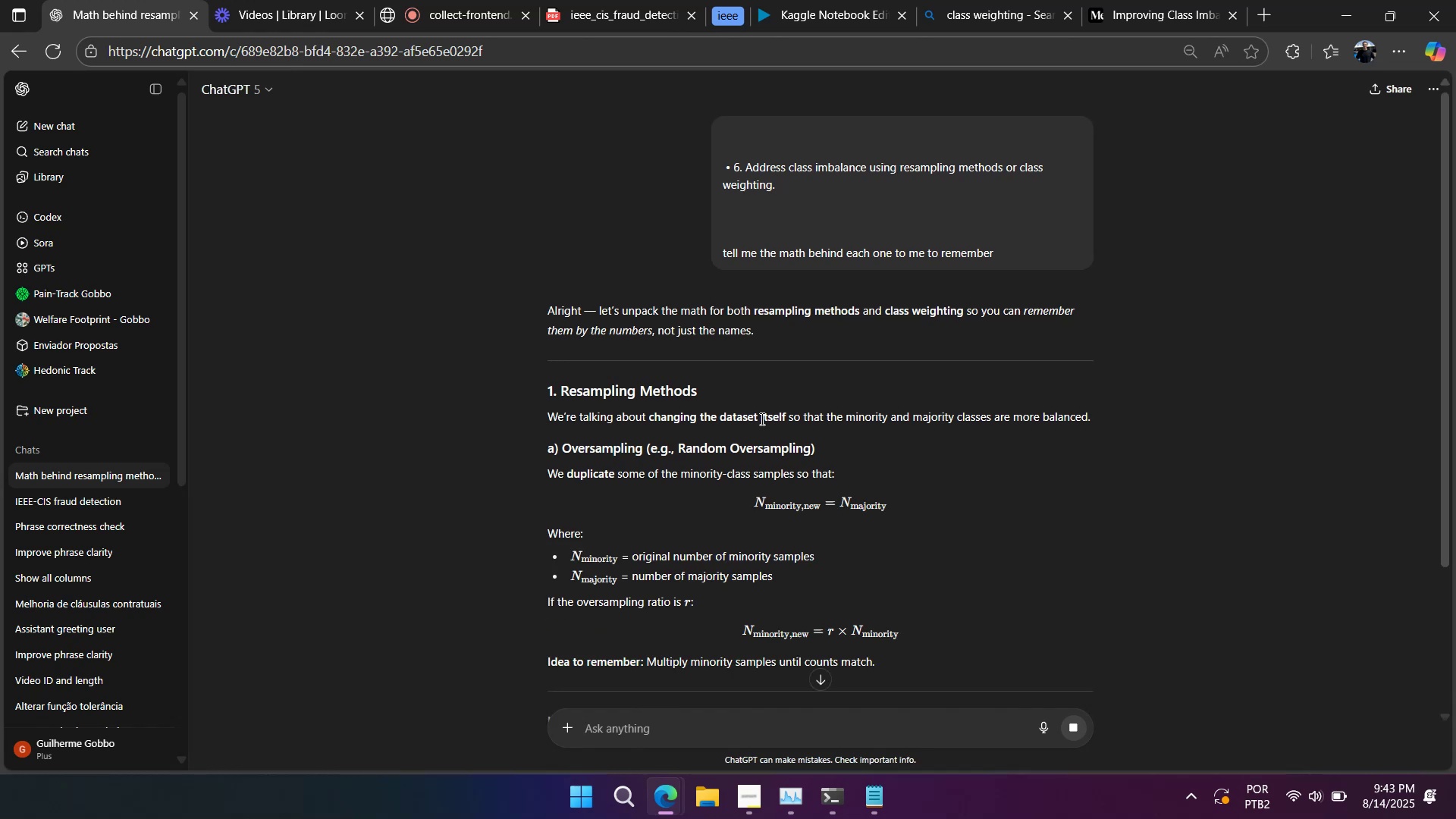 
wait(9.45)
 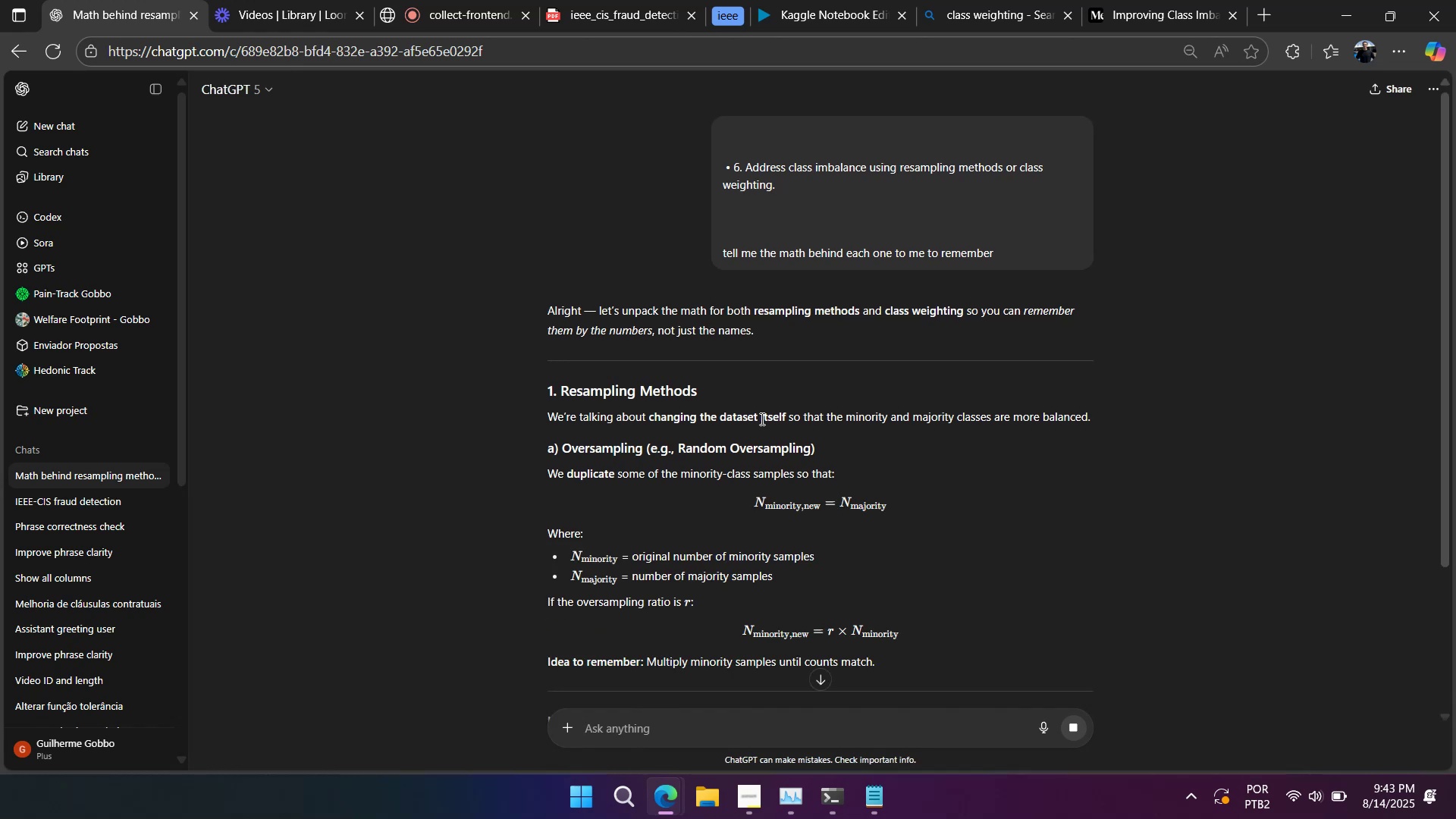 
scroll: coordinate [761, 419], scroll_direction: down, amount: 2.0
 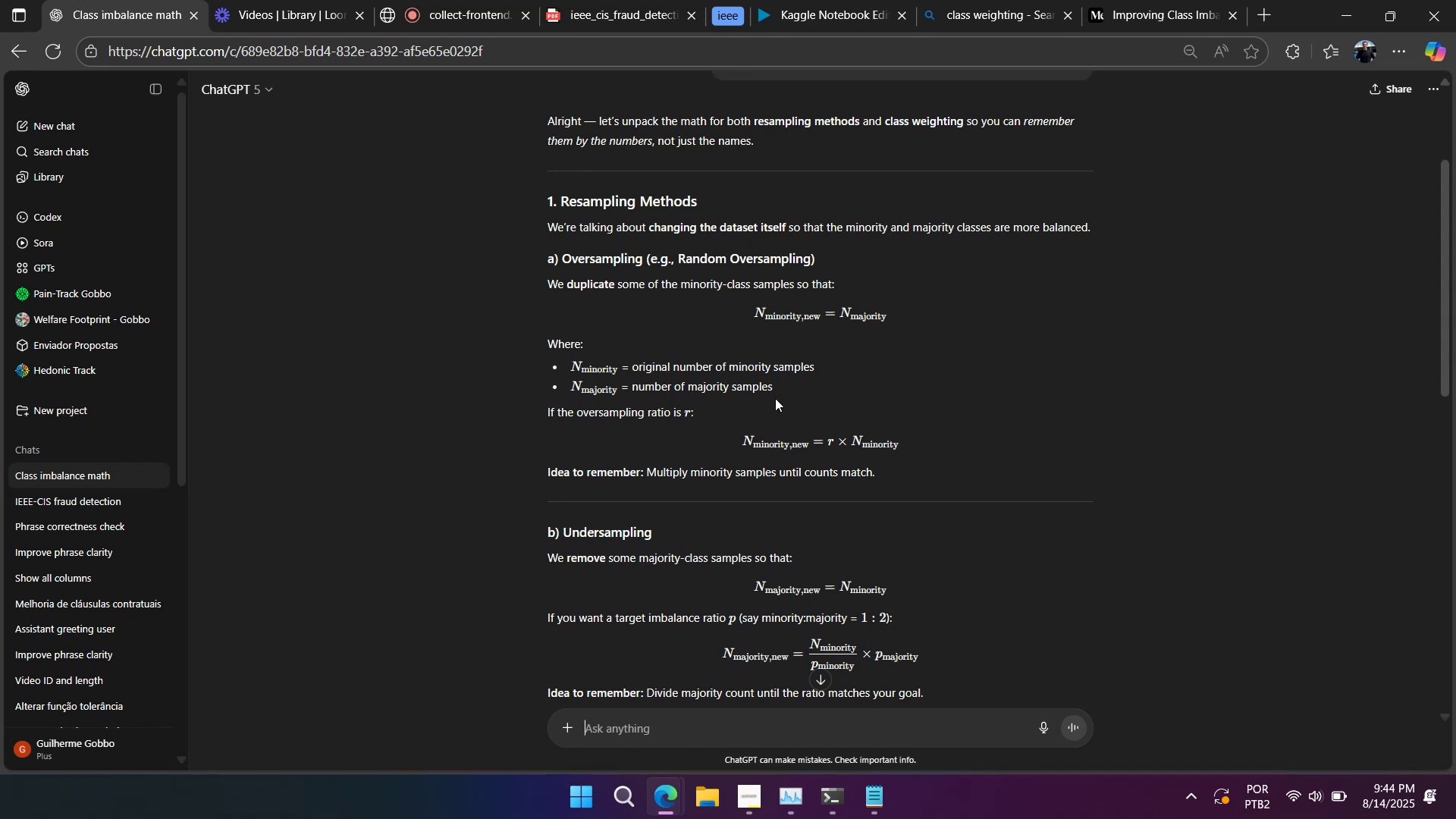 
wait(5.1)
 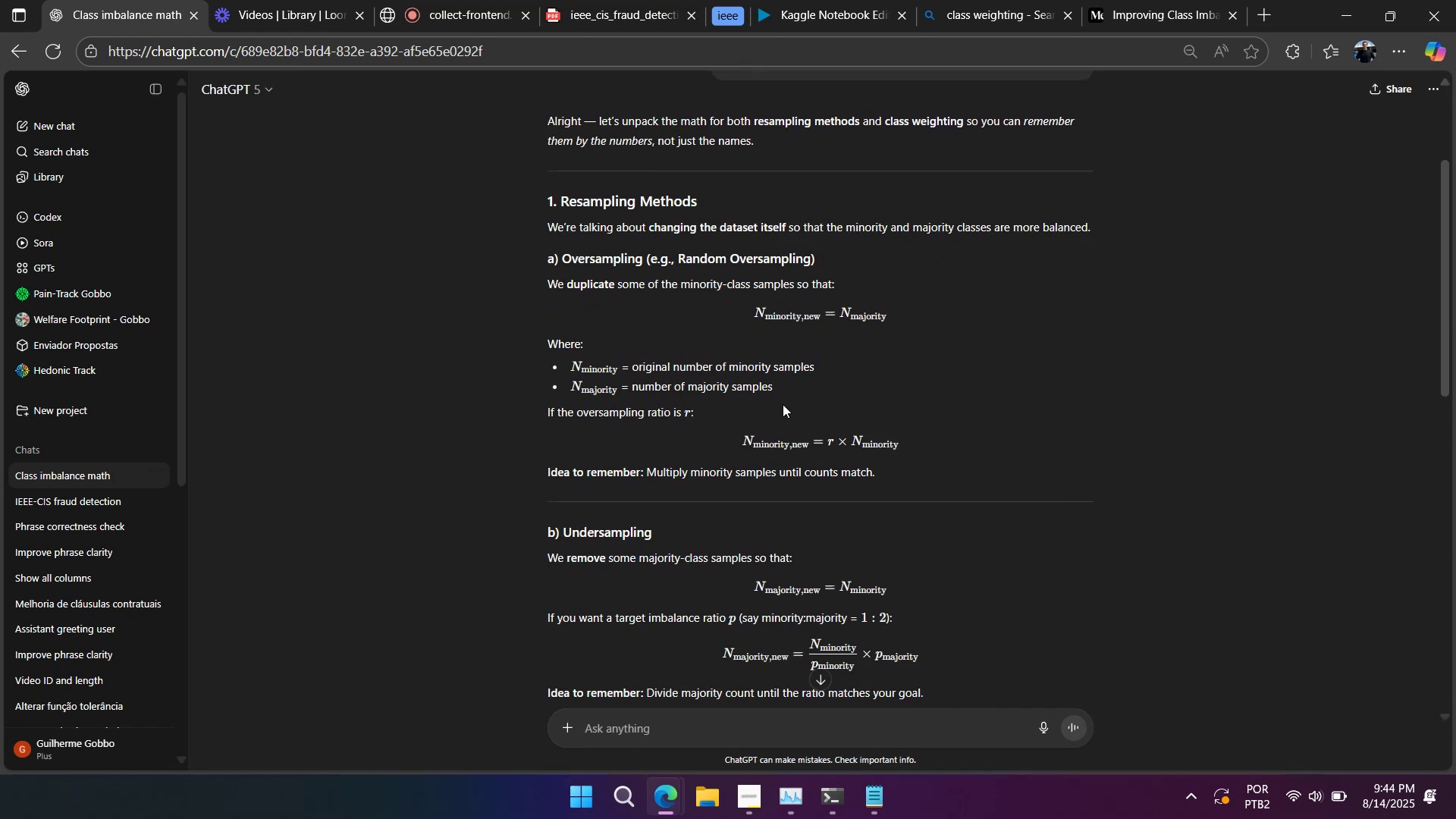 
scroll: coordinate [774, 397], scroll_direction: down, amount: 1.0
 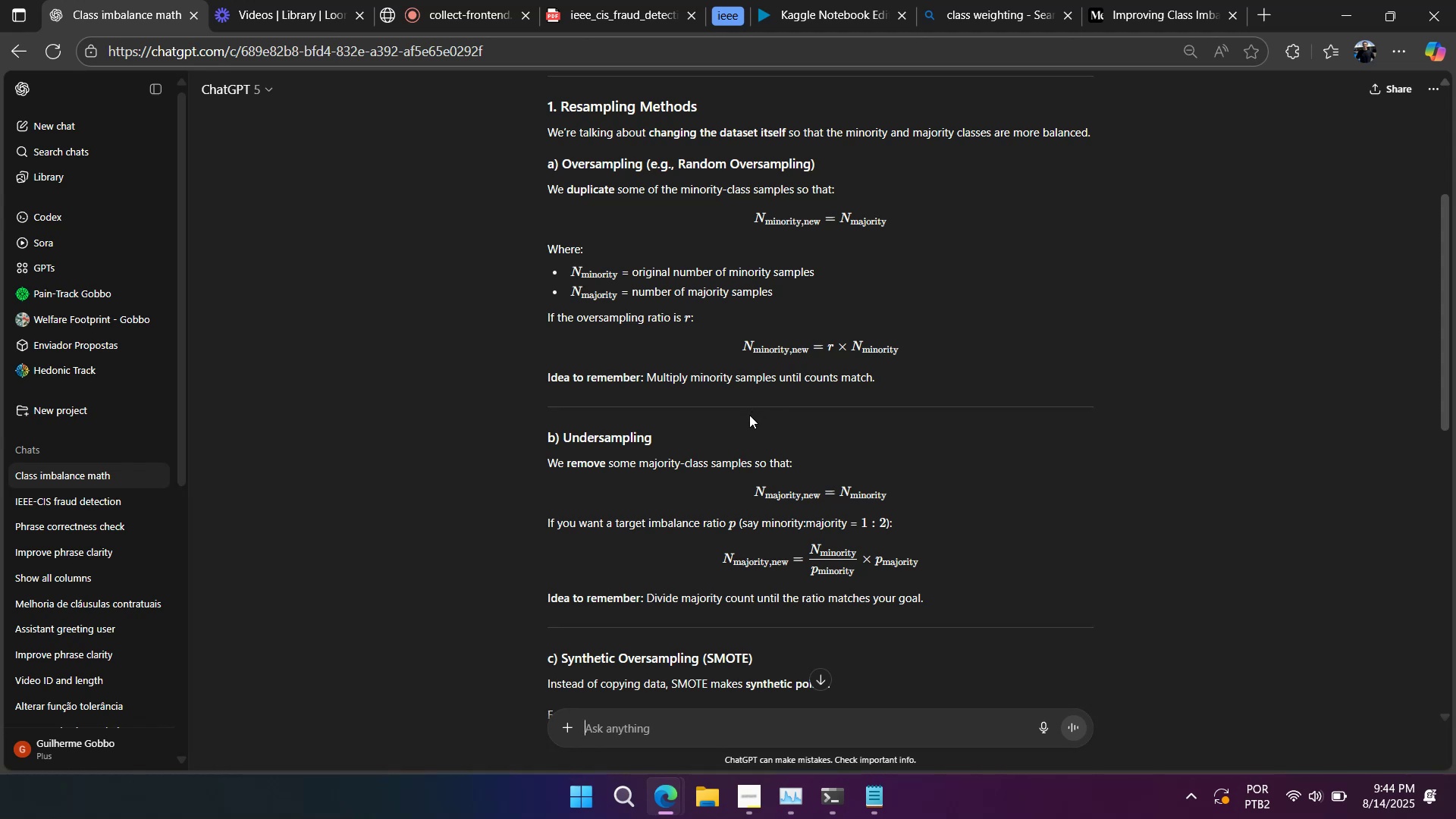 
wait(43.06)
 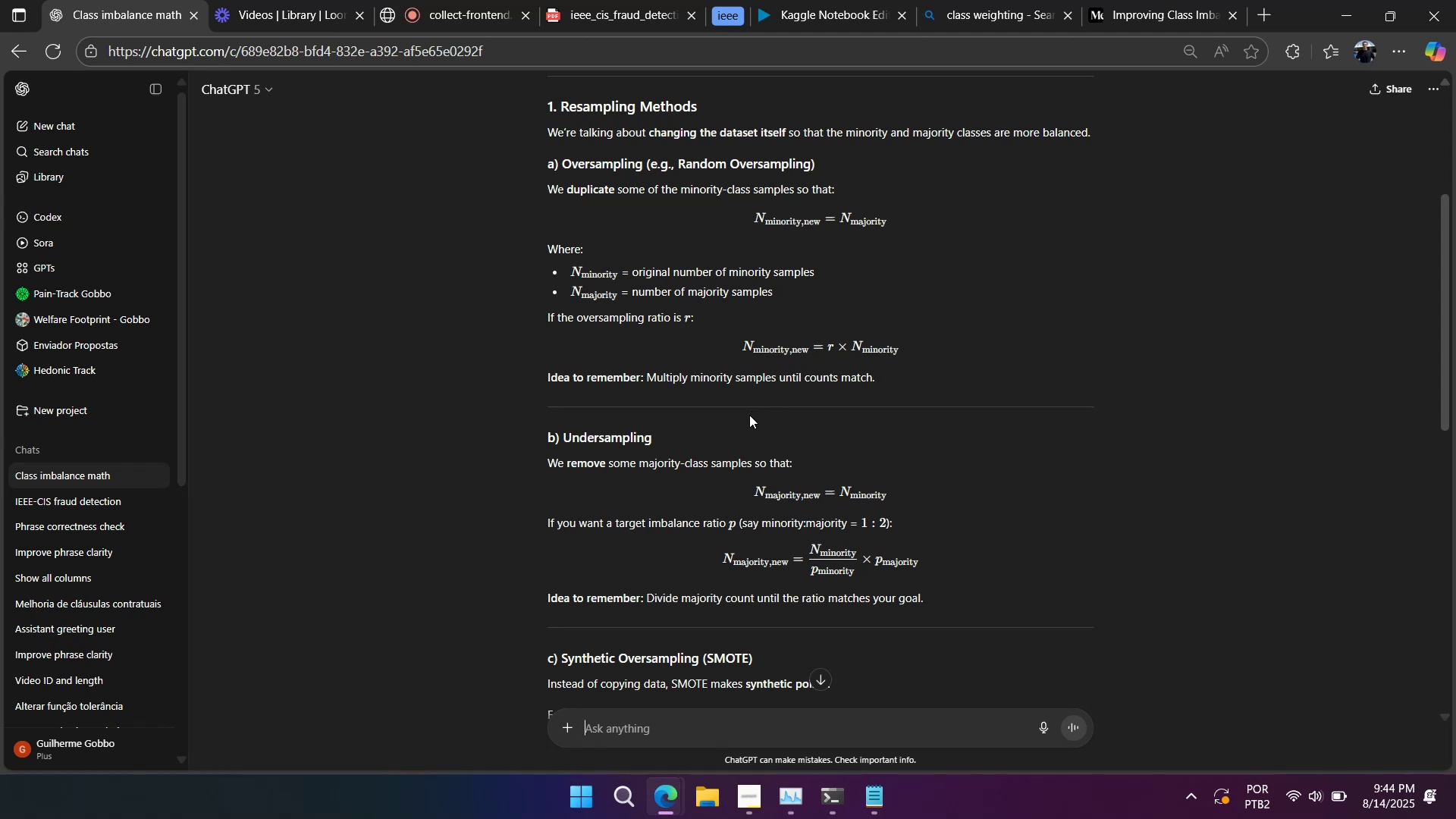 
scroll: coordinate [748, 415], scroll_direction: down, amount: 1.0
 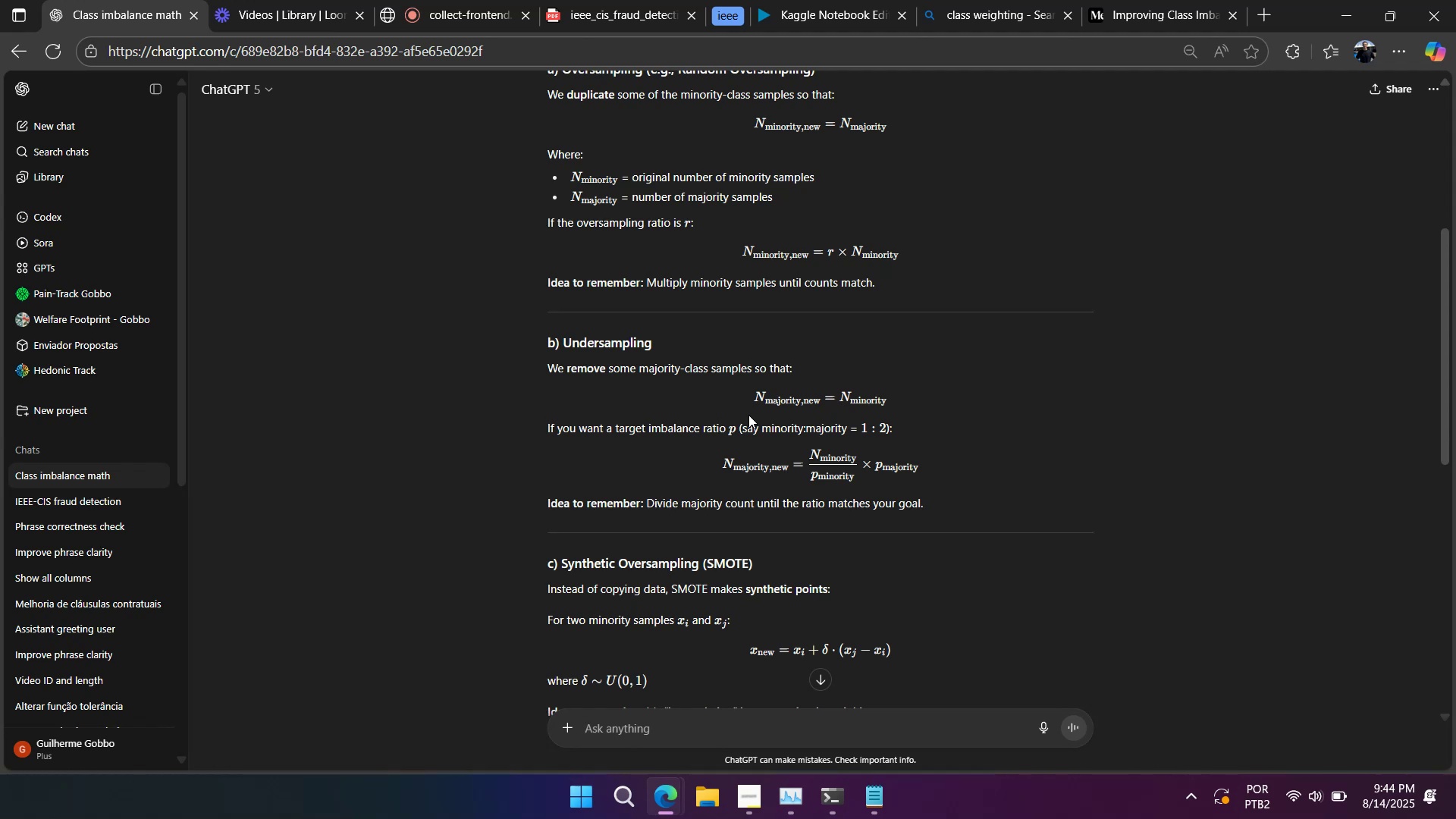 
wait(14.98)
 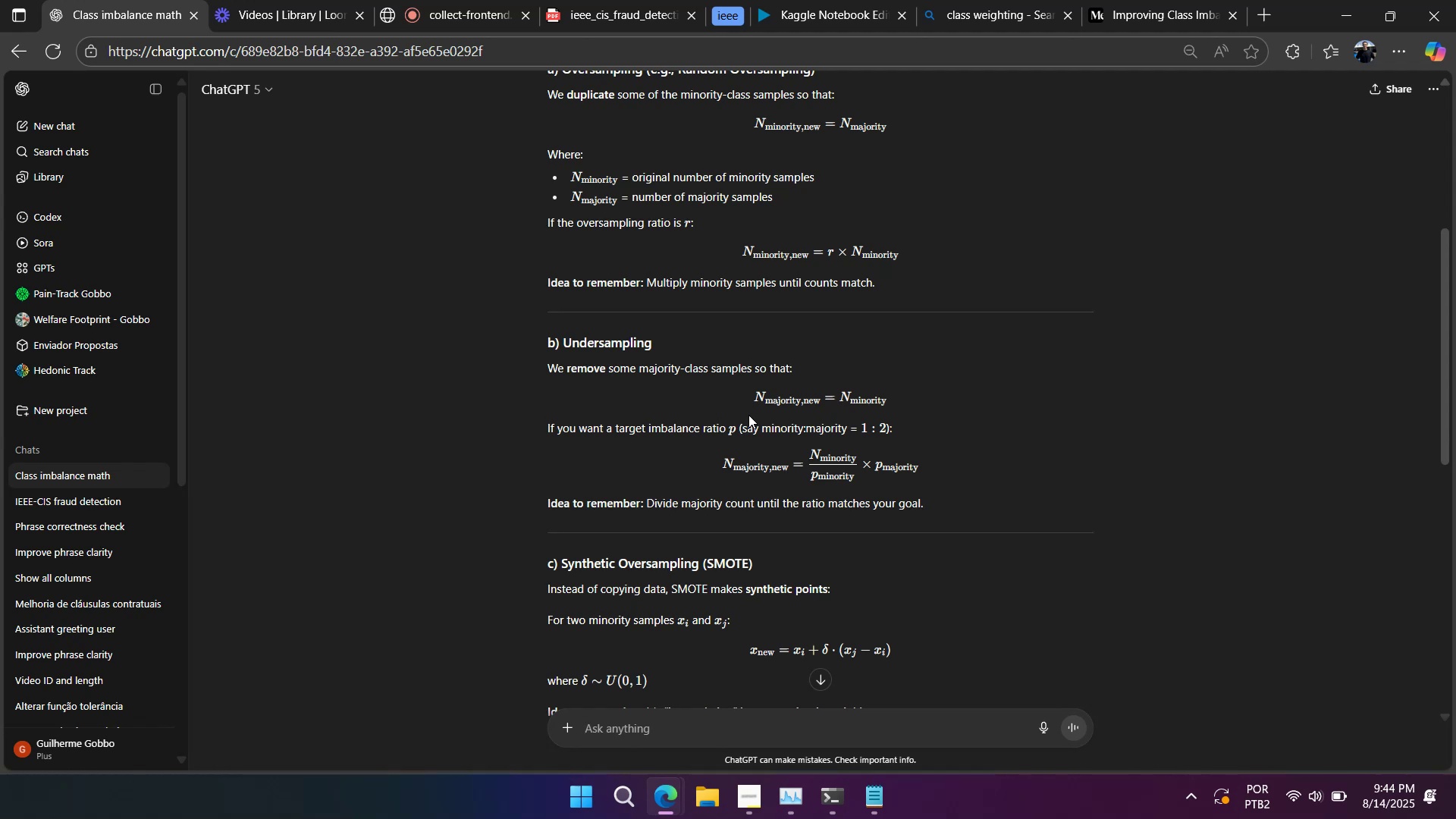 
scroll: coordinate [748, 415], scroll_direction: down, amount: 3.0
 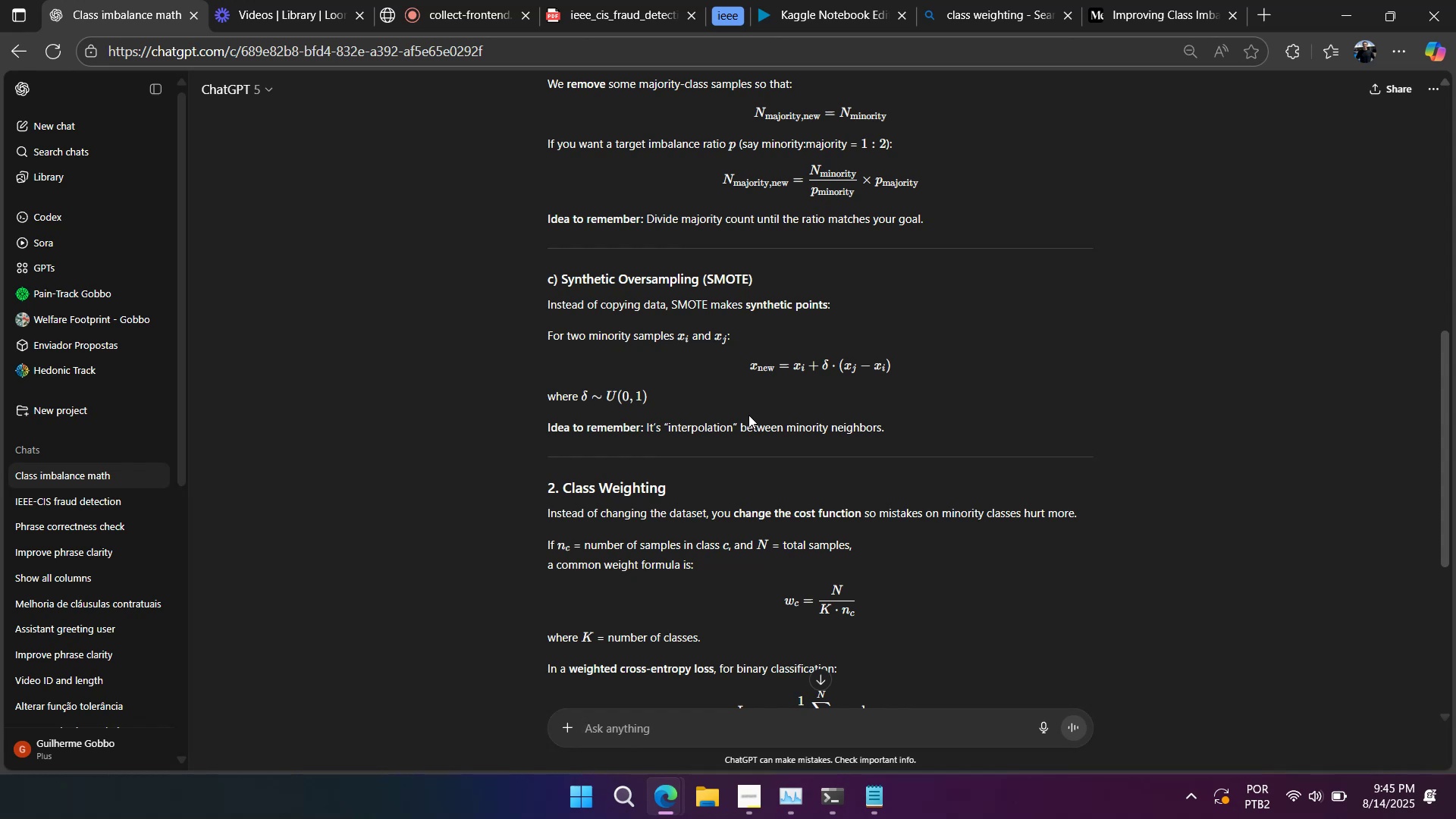 
wait(12.78)
 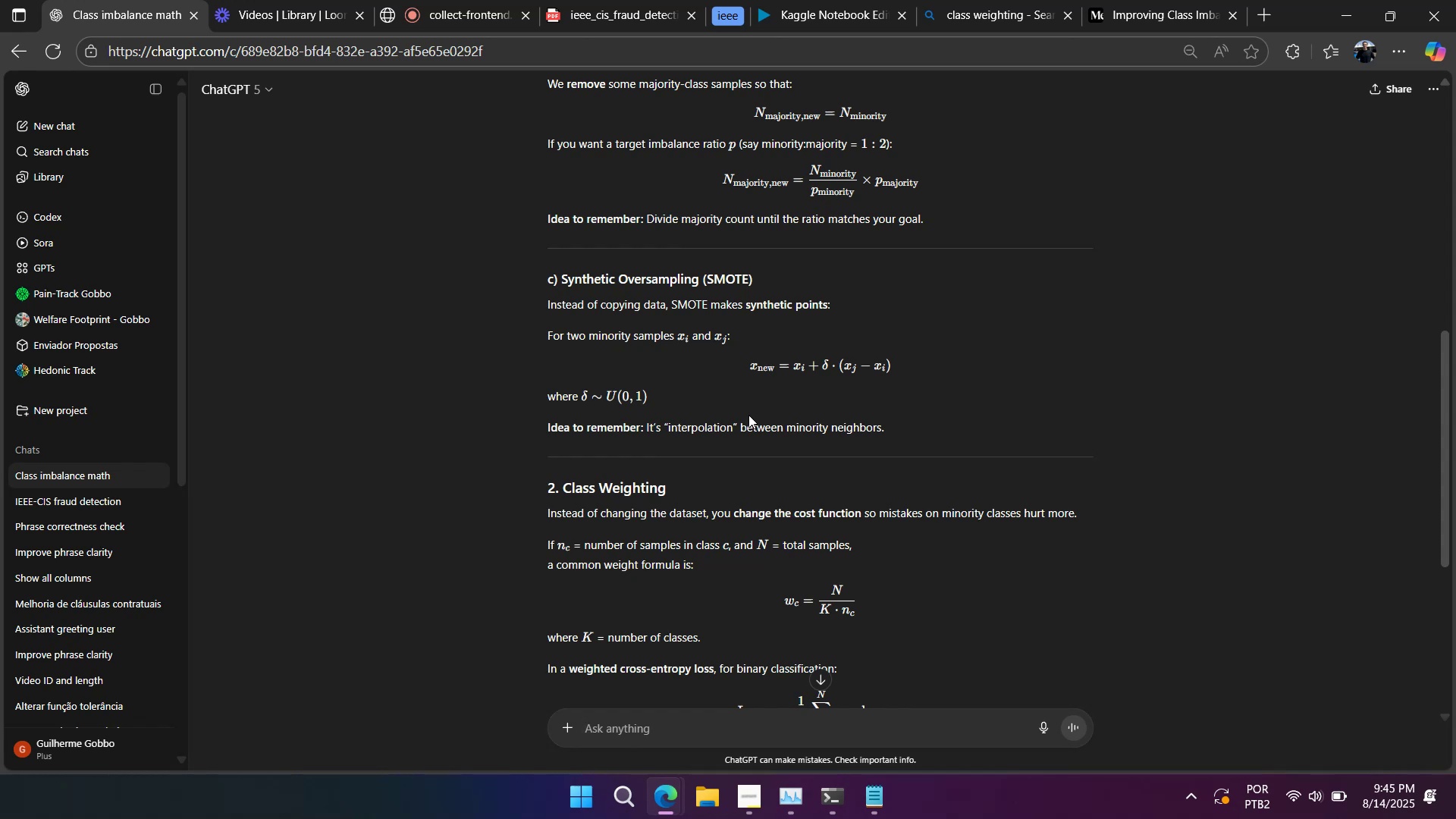 
scroll: coordinate [748, 415], scroll_direction: up, amount: 2.0
 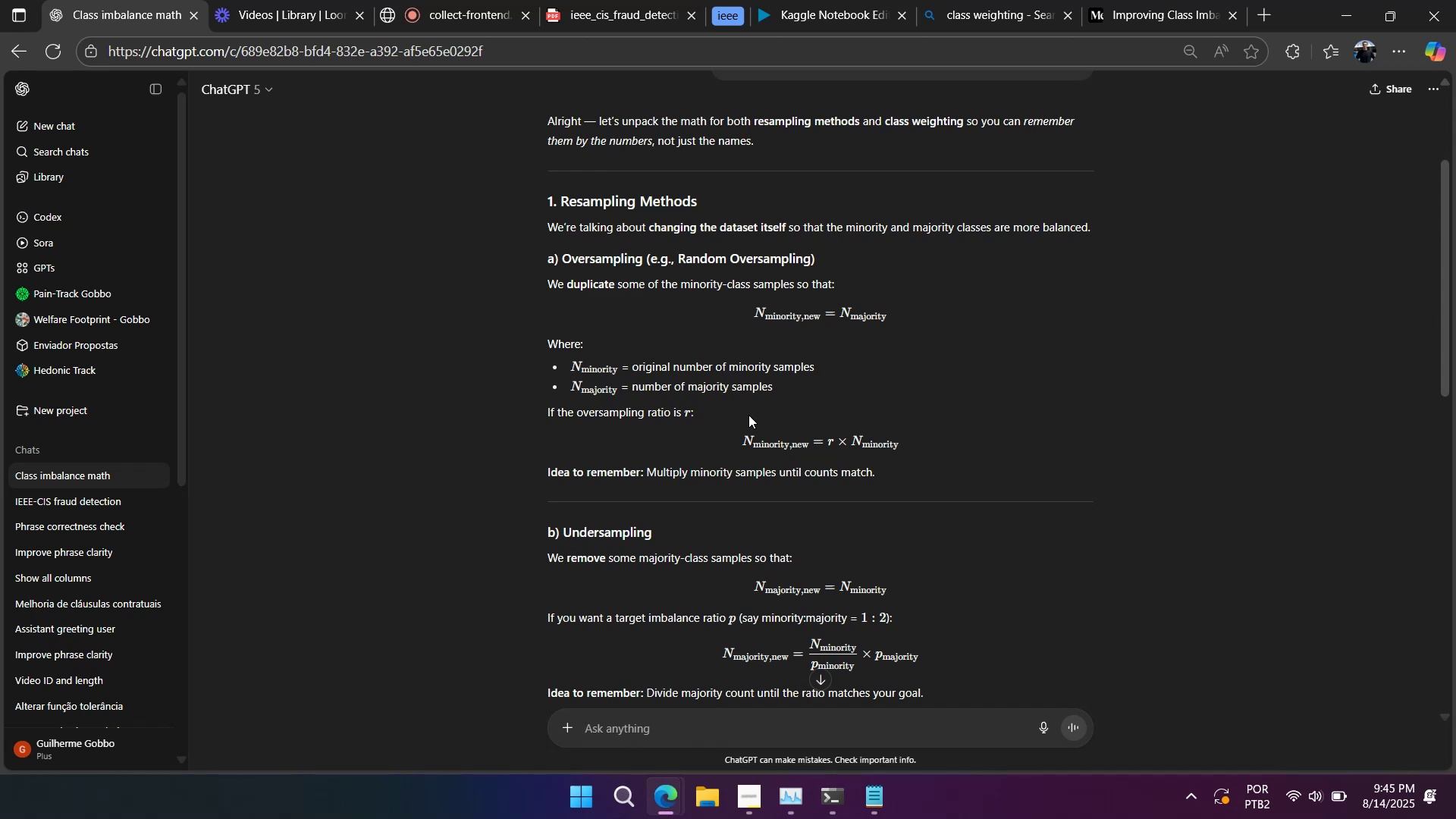 
wait(19.47)
 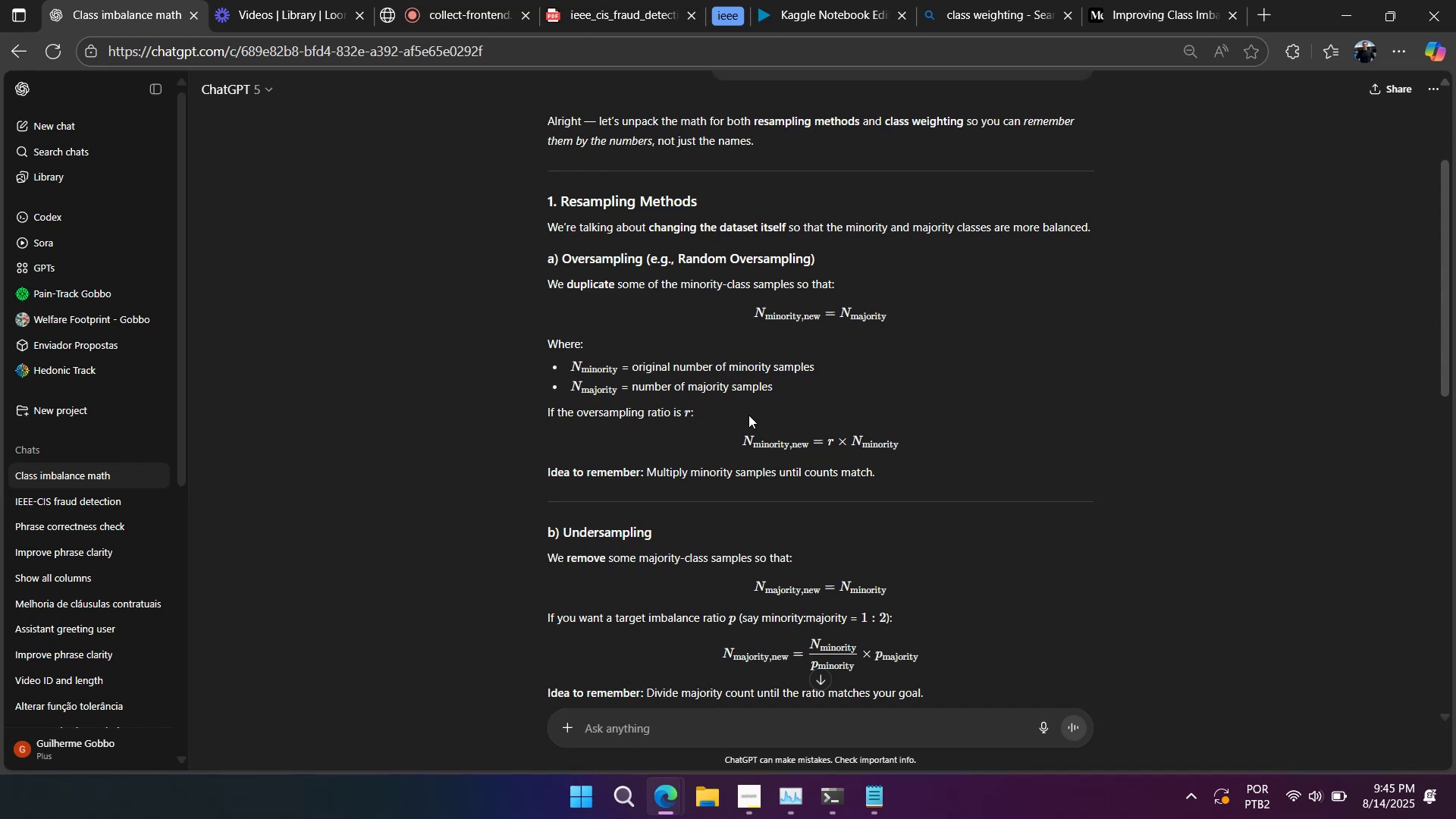 
scroll: coordinate [746, 416], scroll_direction: down, amount: 3.0
 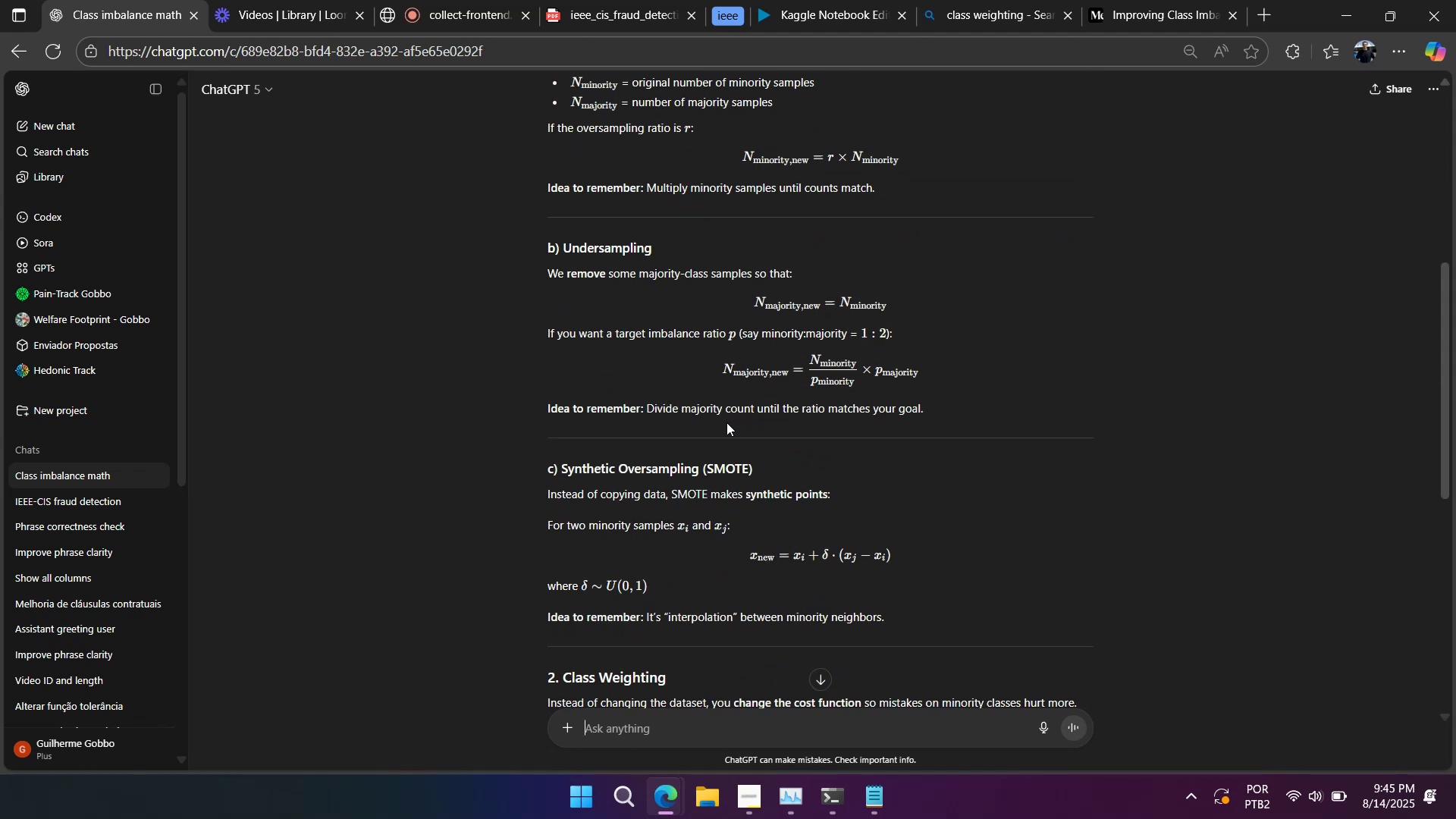 
wait(6.98)
 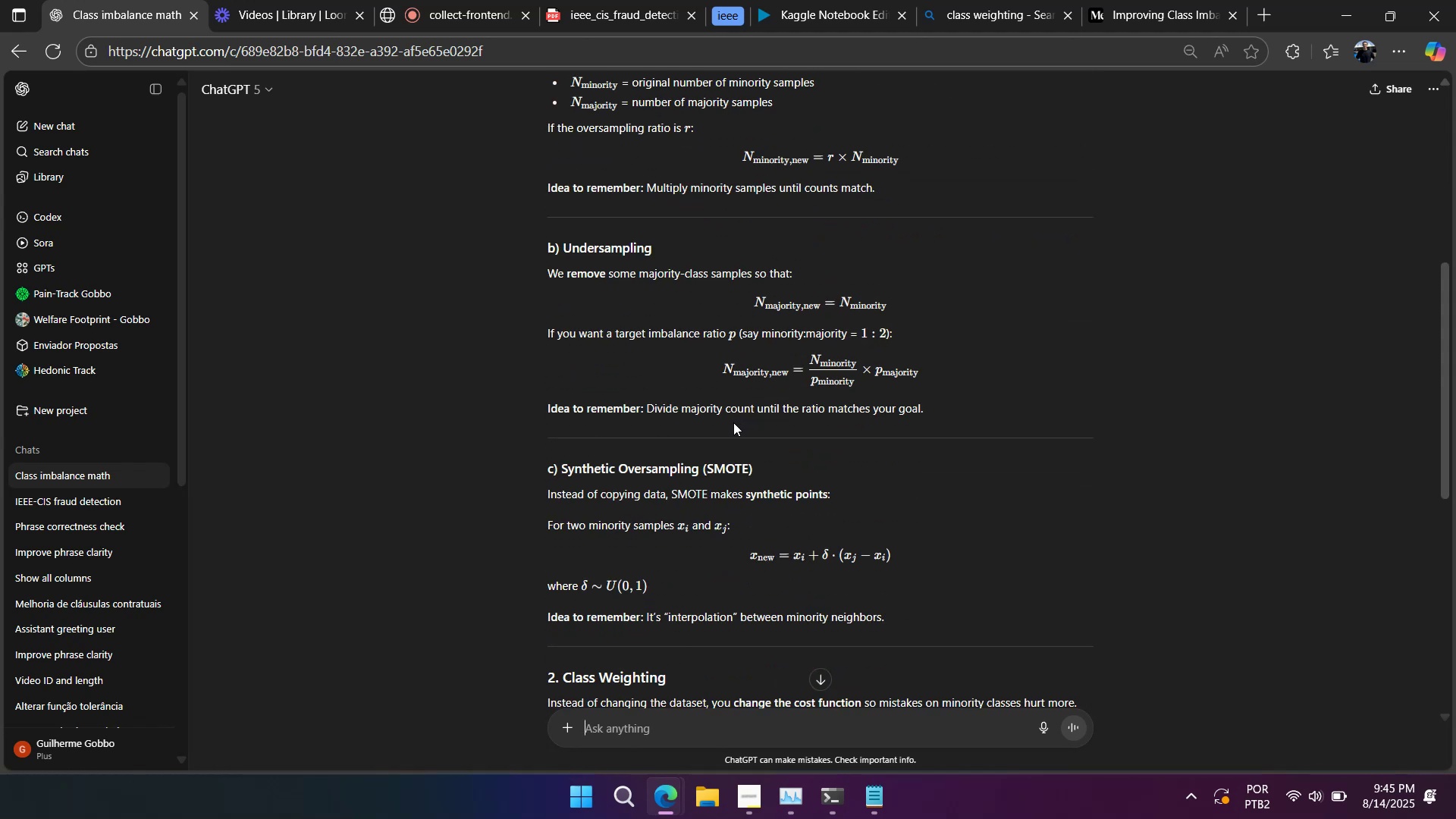 
scroll: coordinate [724, 422], scroll_direction: up, amount: 3.0
 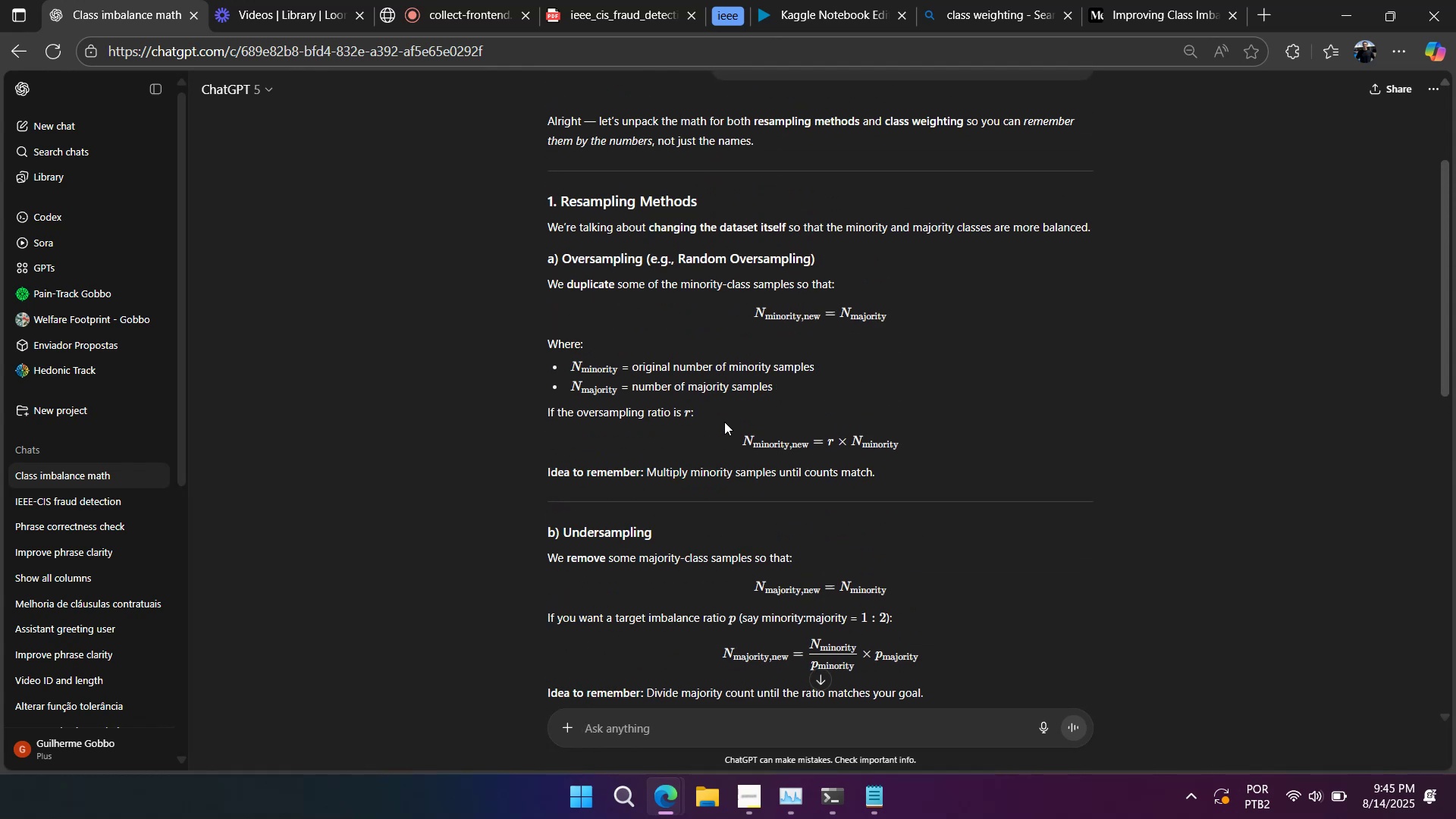 
wait(9.23)
 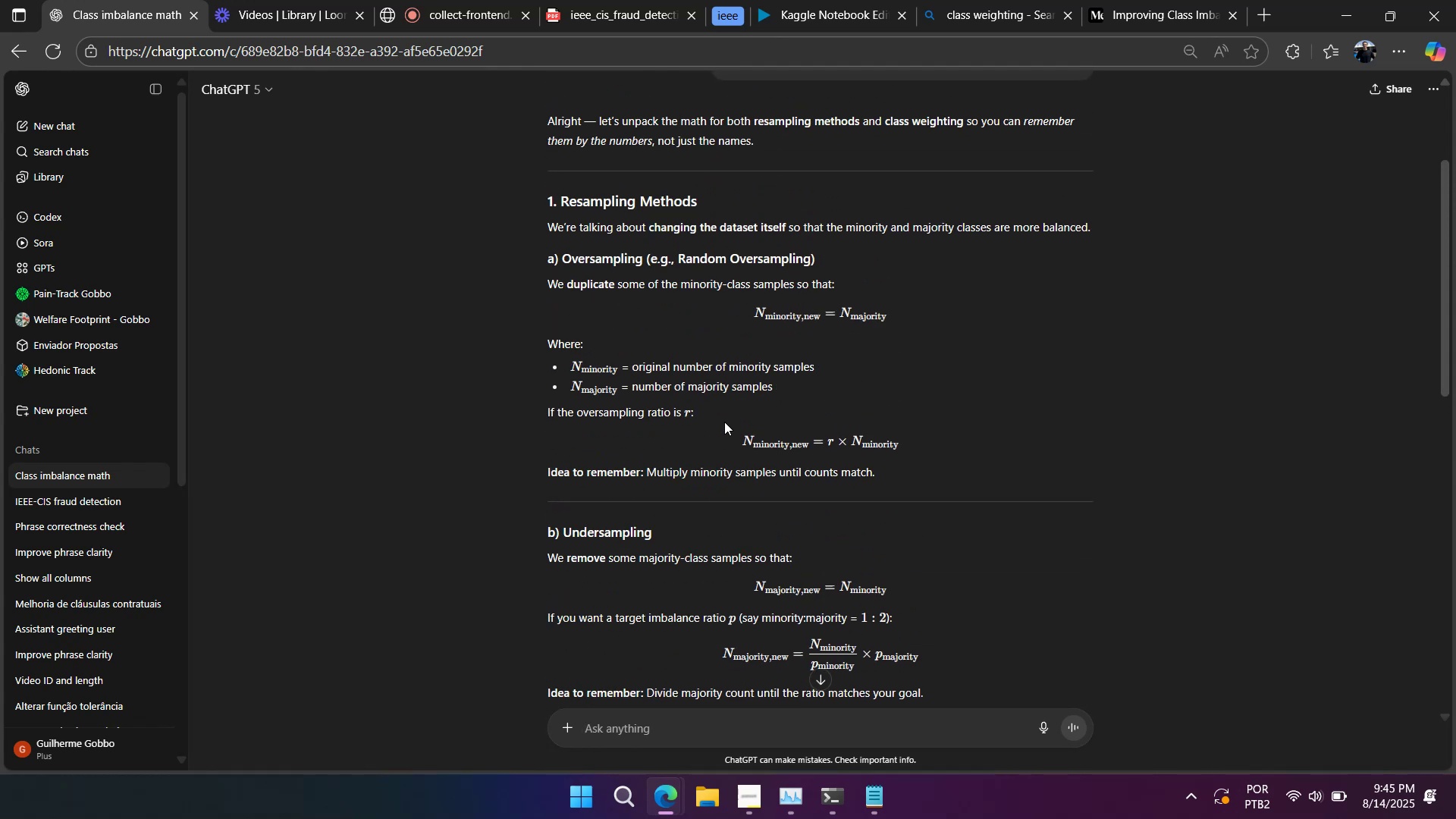 
scroll: coordinate [724, 422], scroll_direction: down, amount: 3.0
 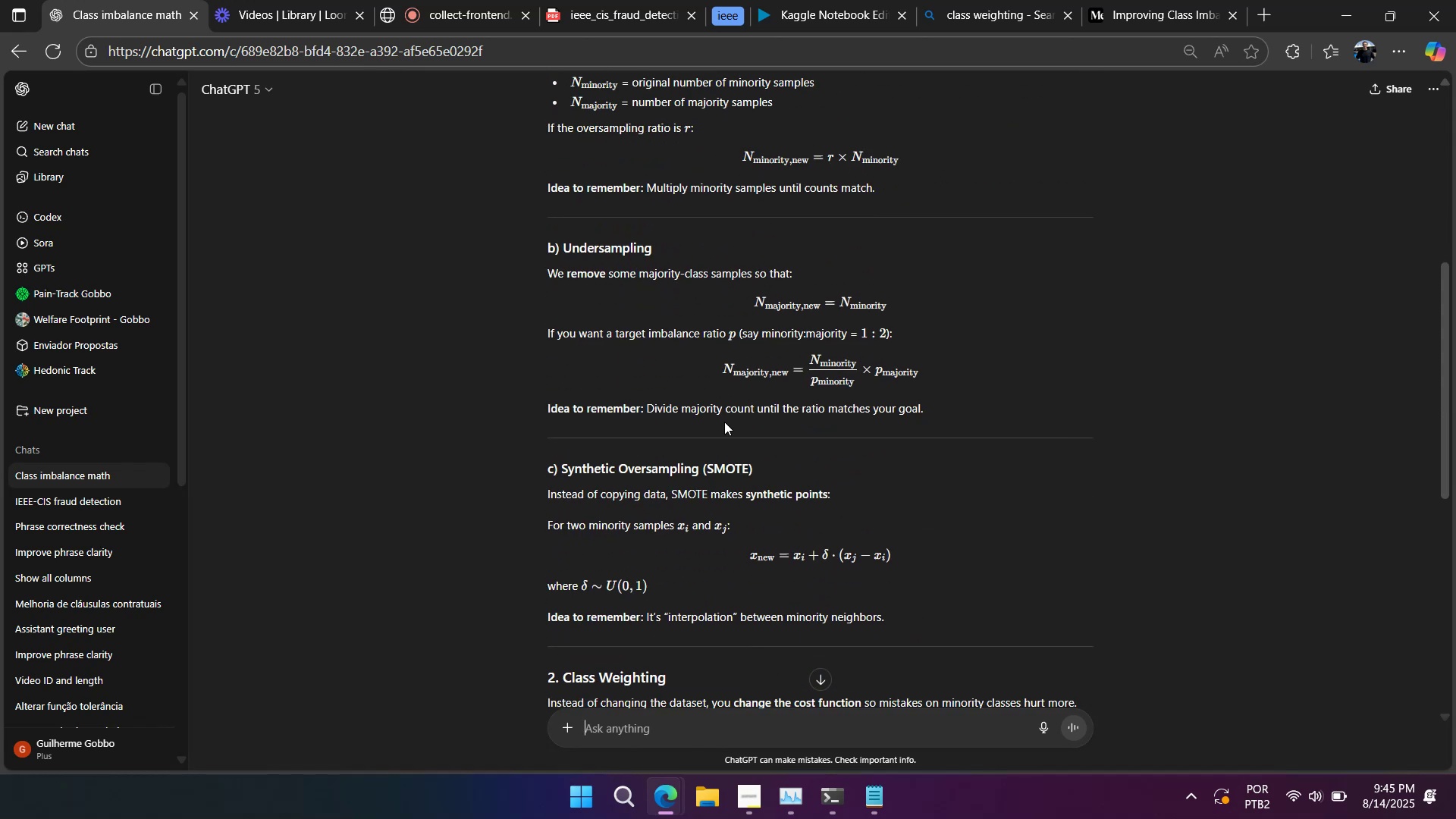 
scroll: coordinate [724, 422], scroll_direction: none, amount: 0.0
 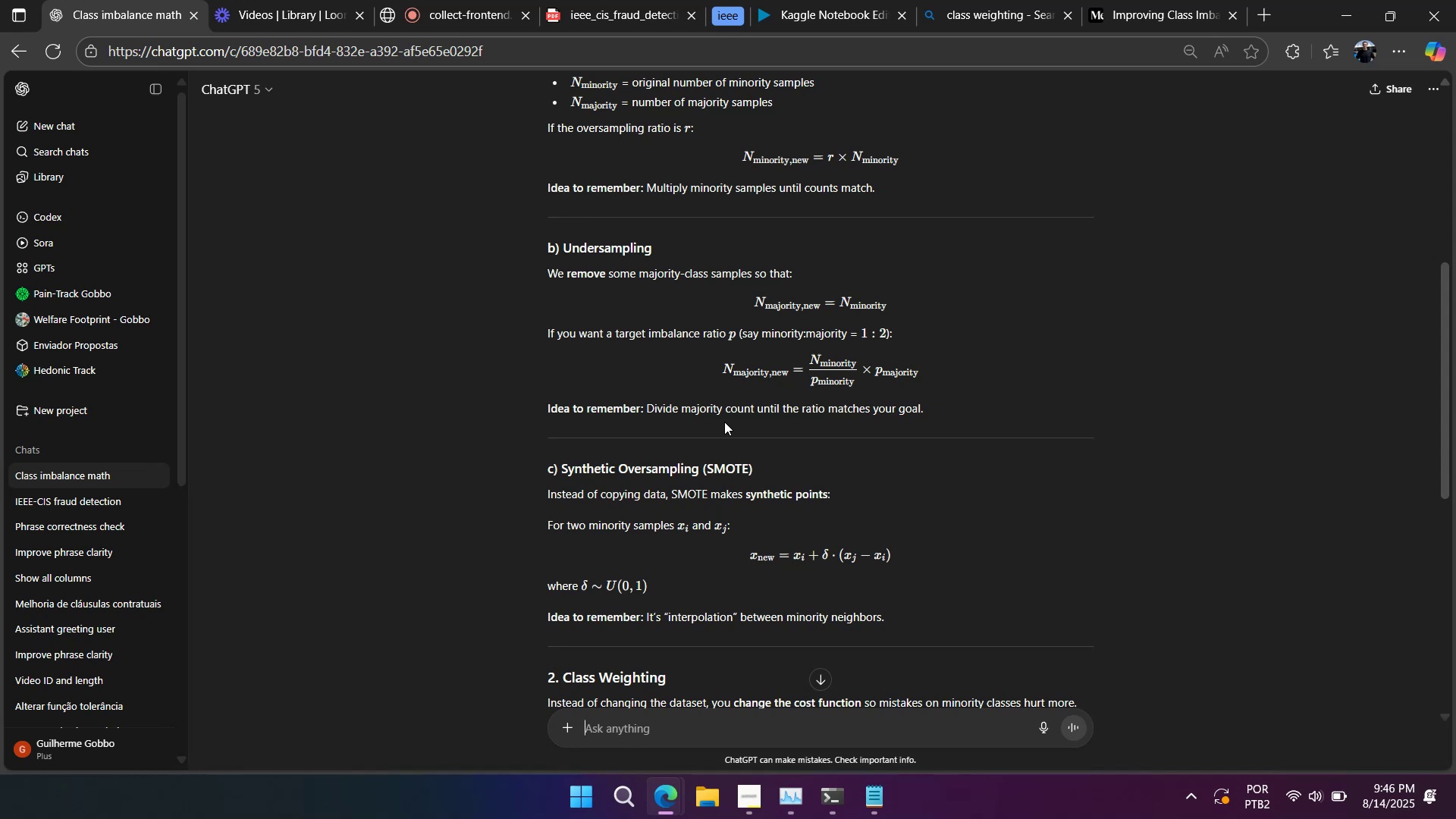 
wait(15.22)
 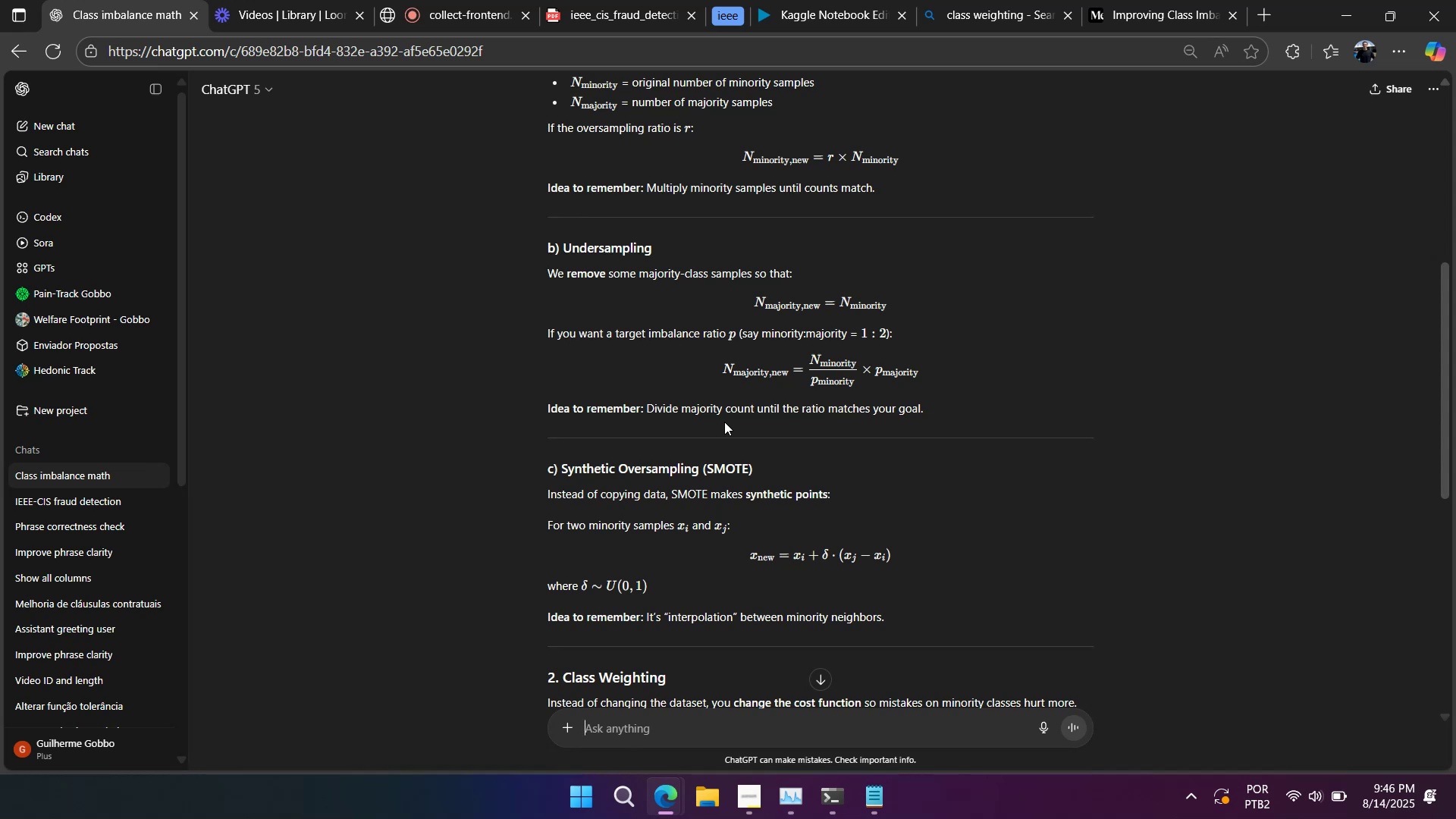 
scroll: coordinate [724, 422], scroll_direction: up, amount: 2.0
 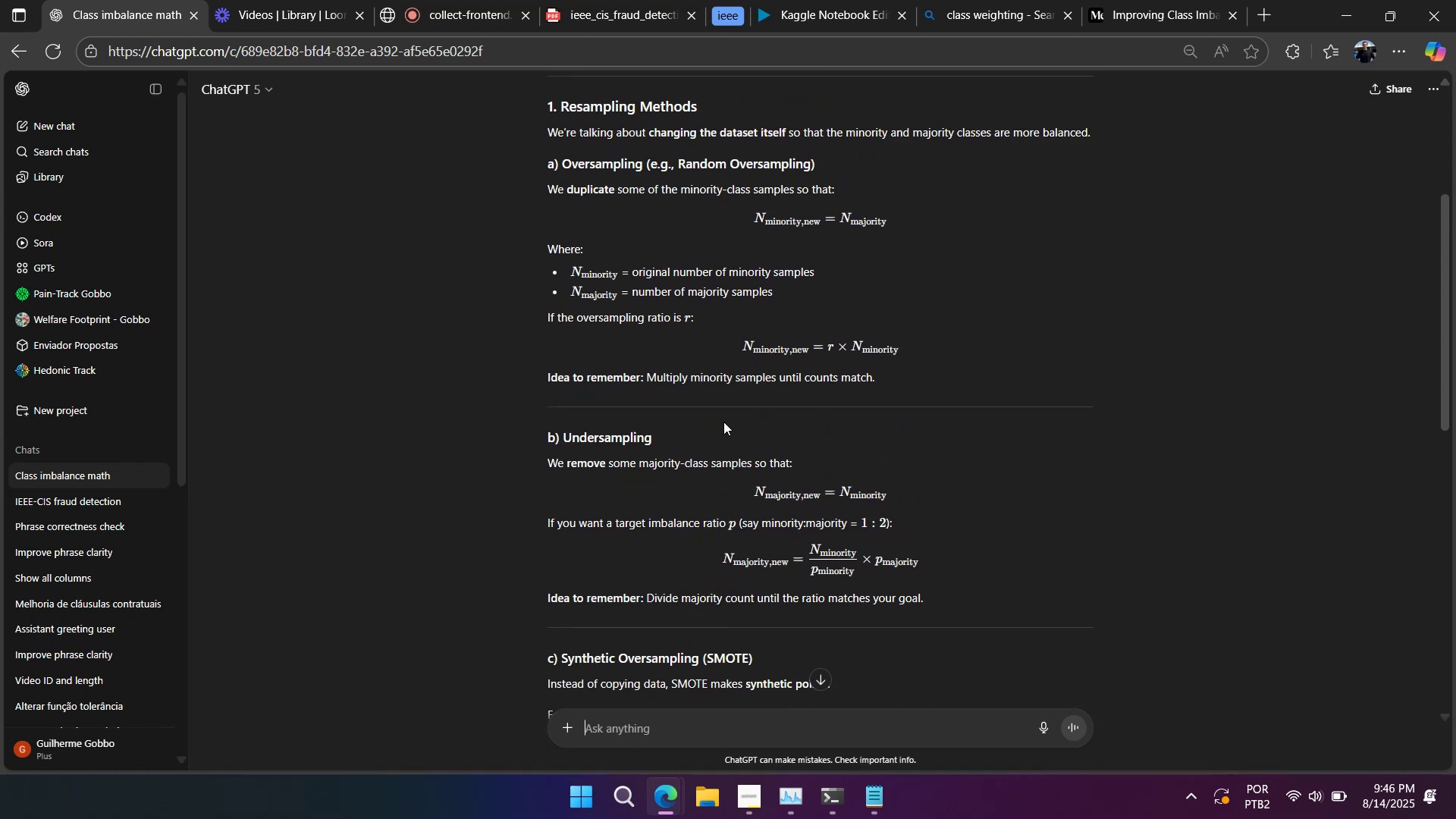 
wait(5.61)
 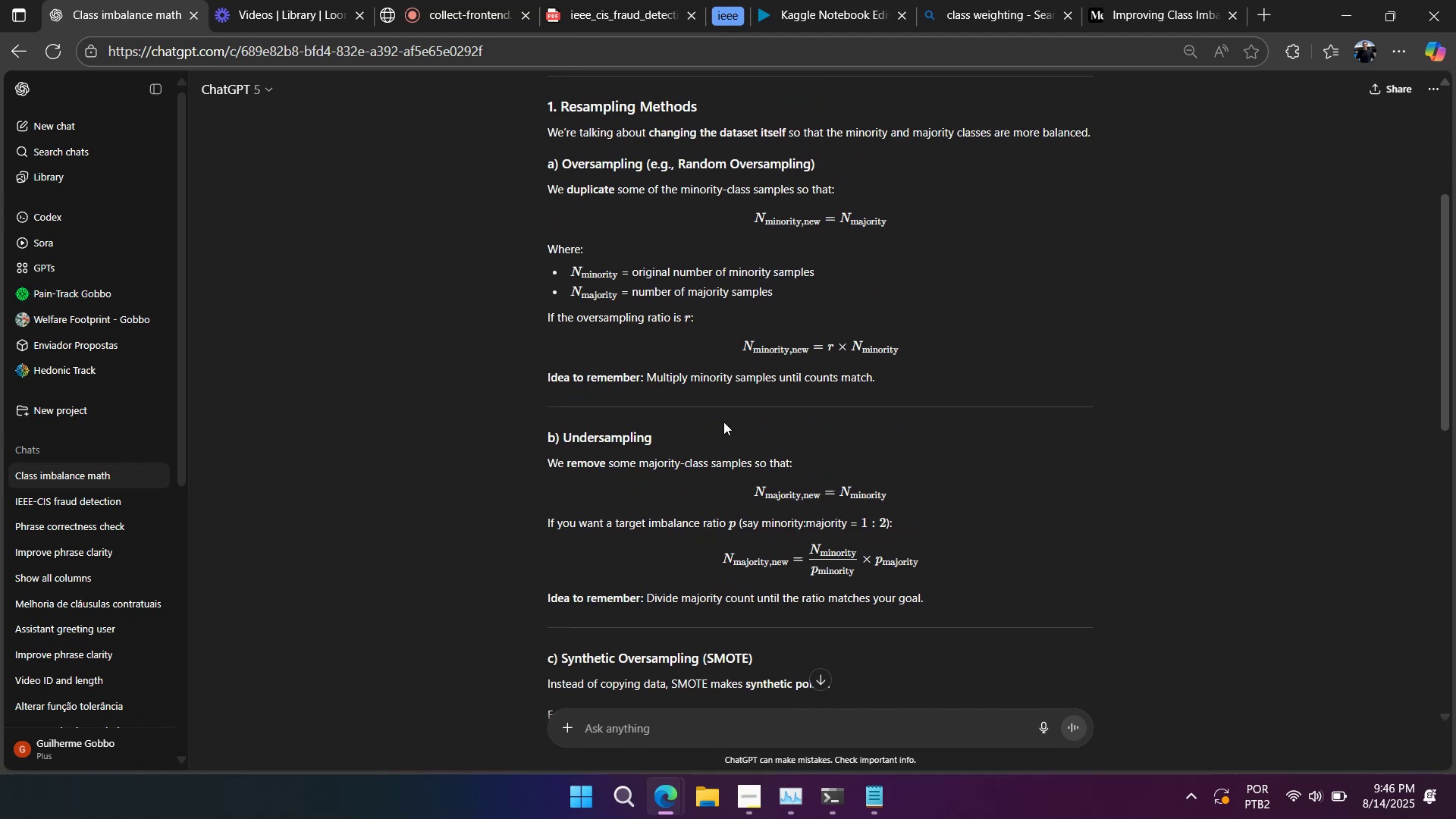 
scroll: coordinate [723, 422], scroll_direction: up, amount: 2.0
 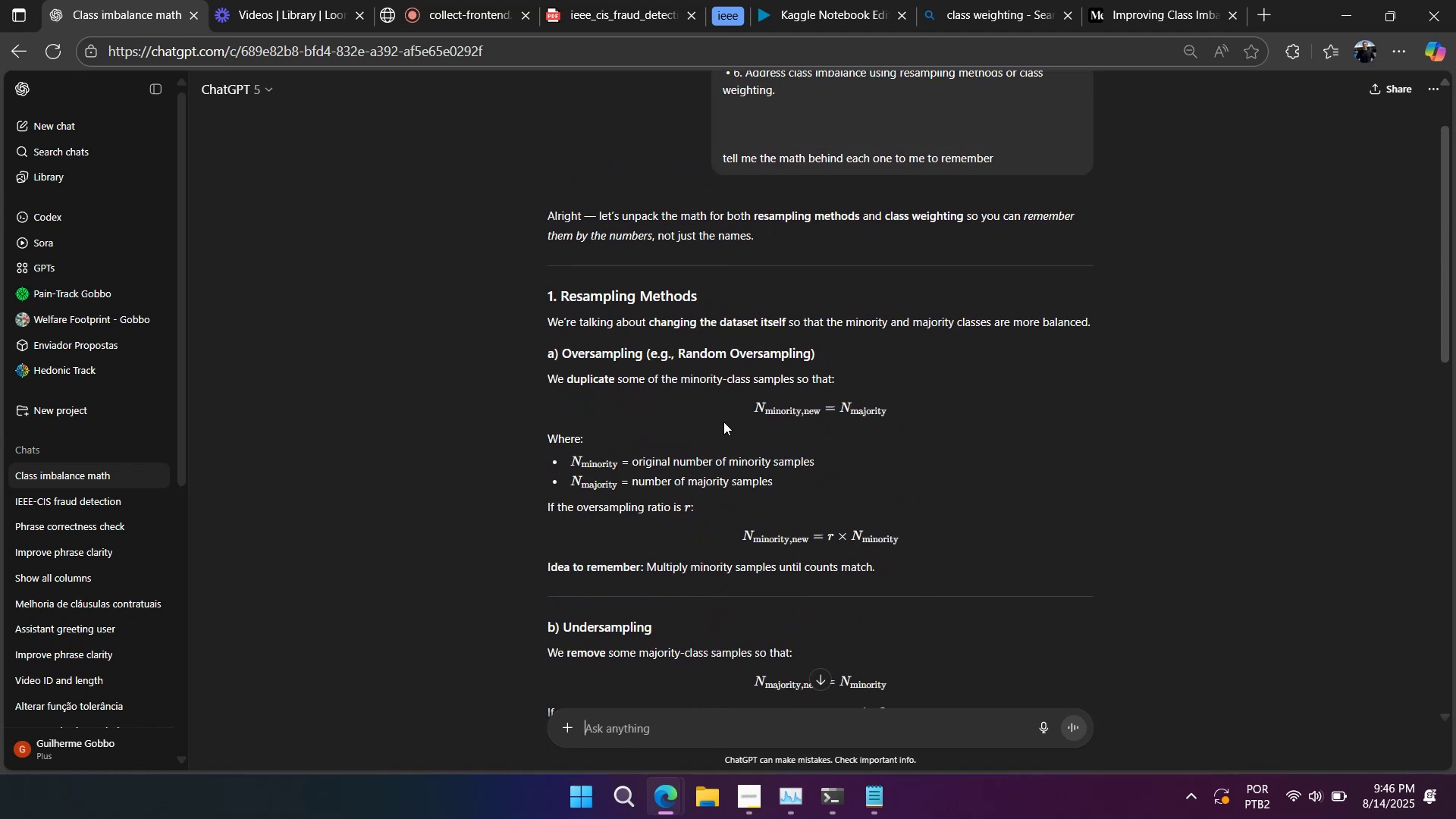 
scroll: coordinate [723, 422], scroll_direction: down, amount: 4.0
 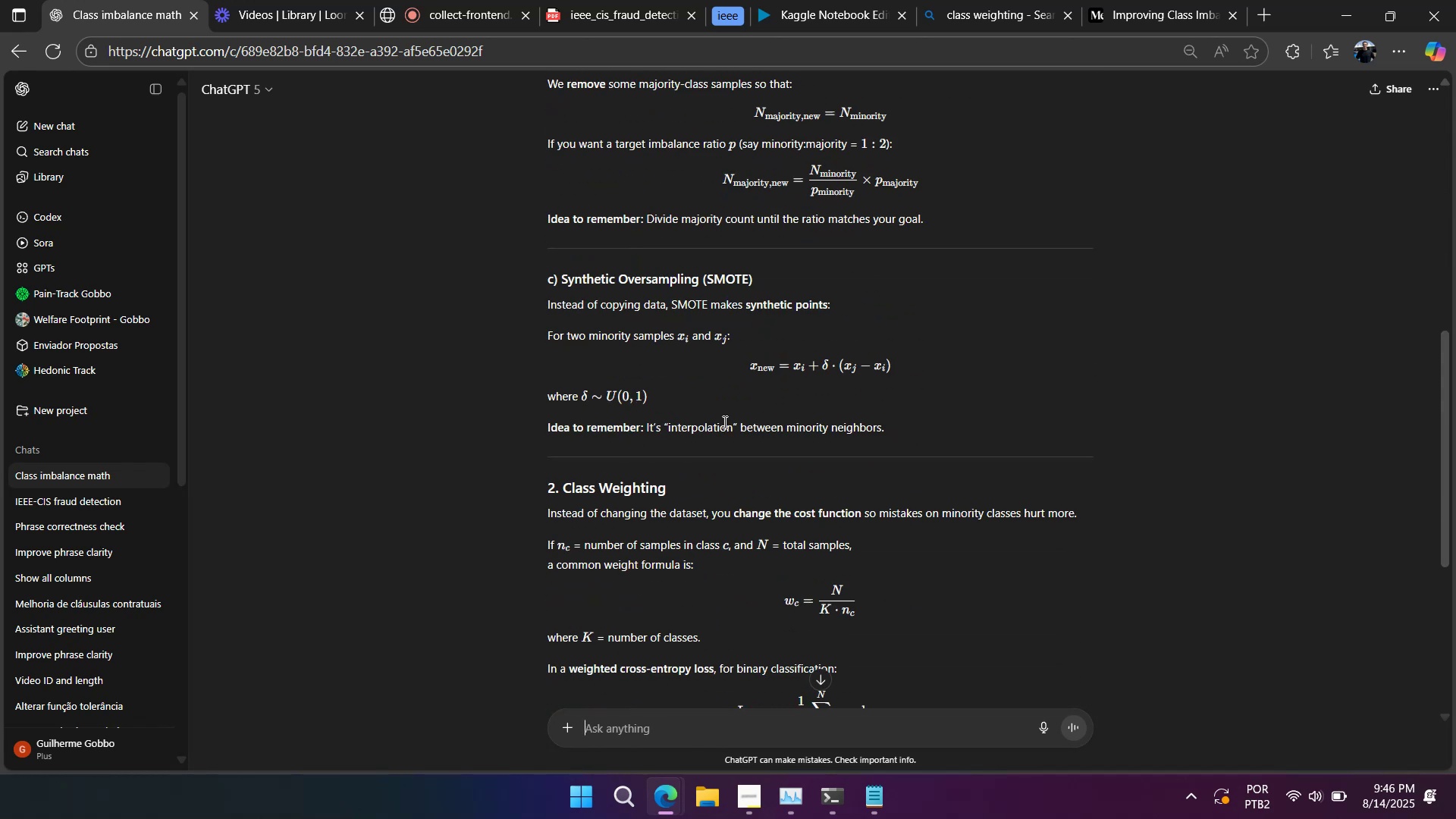 
wait(8.61)
 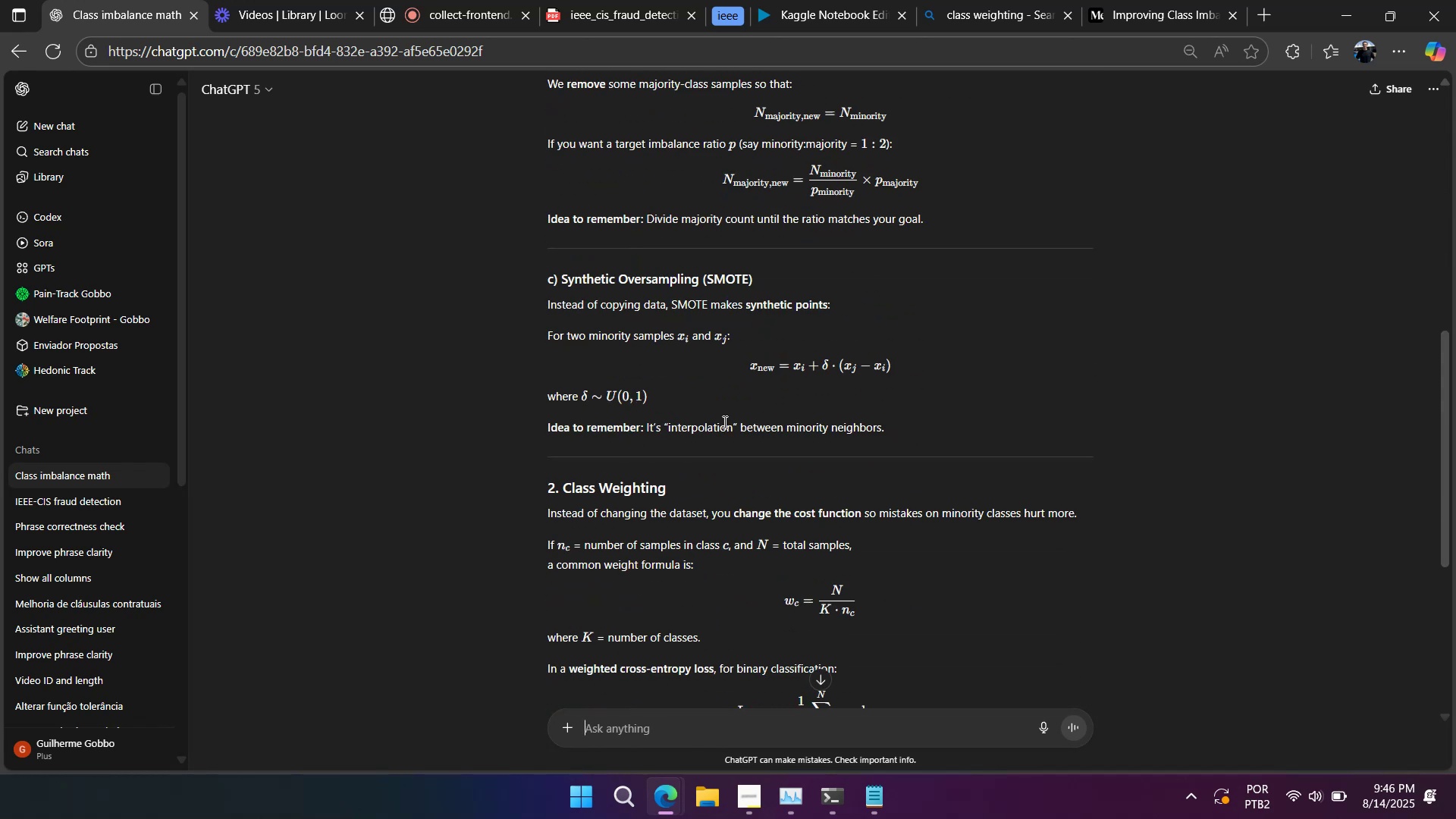 
left_click([685, 364])
 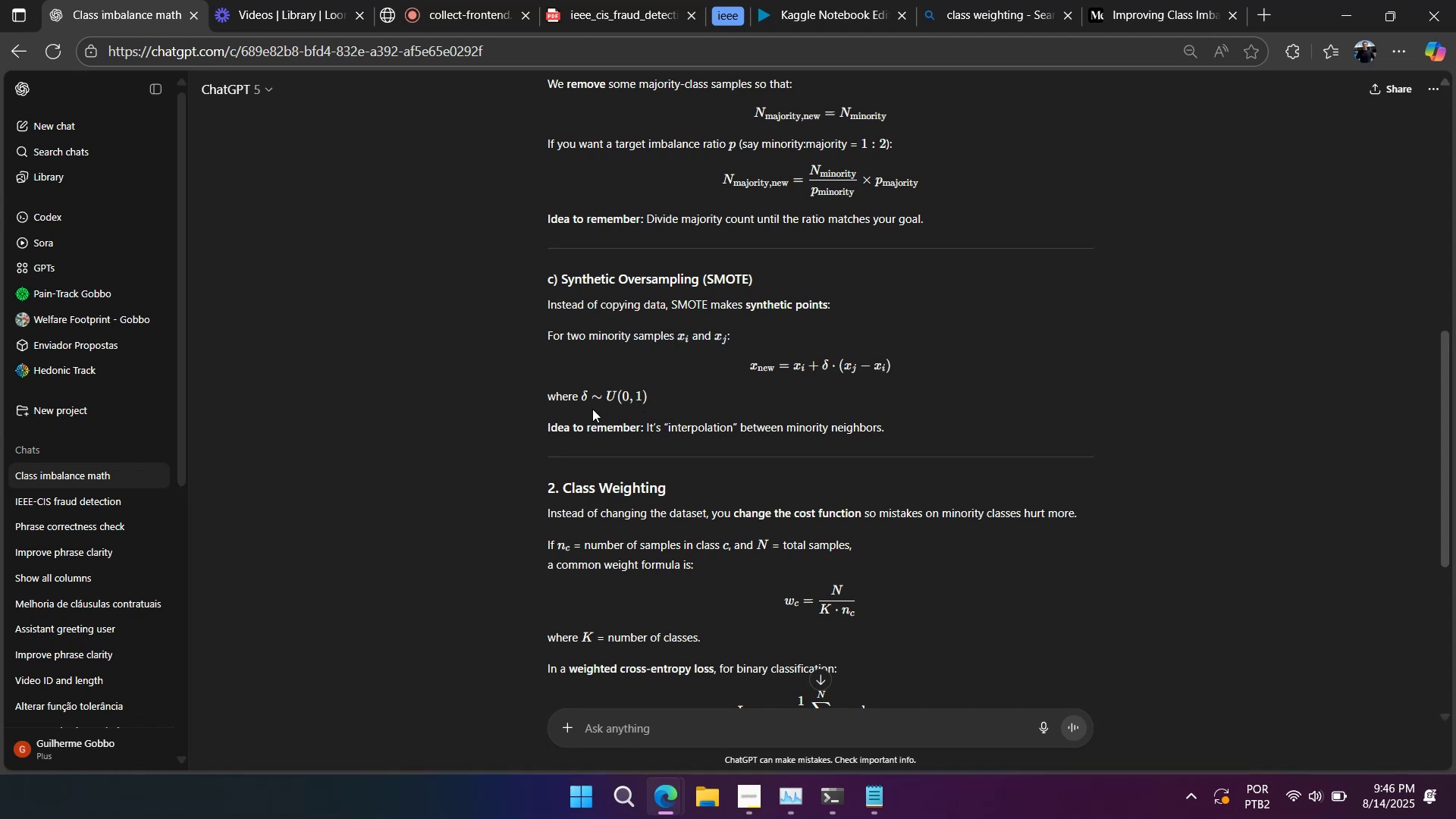 
wait(6.11)
 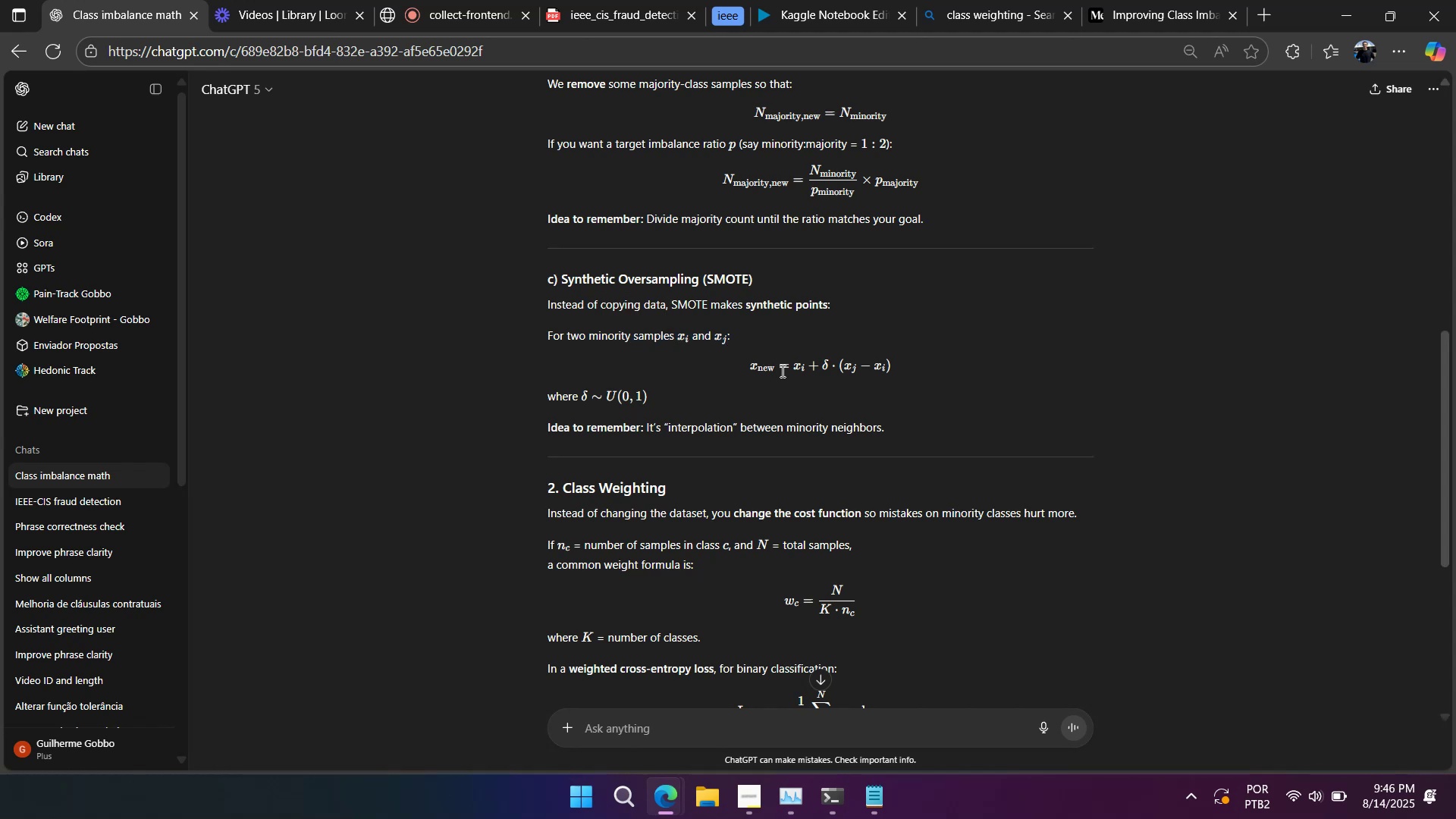 
left_click([645, 418])
 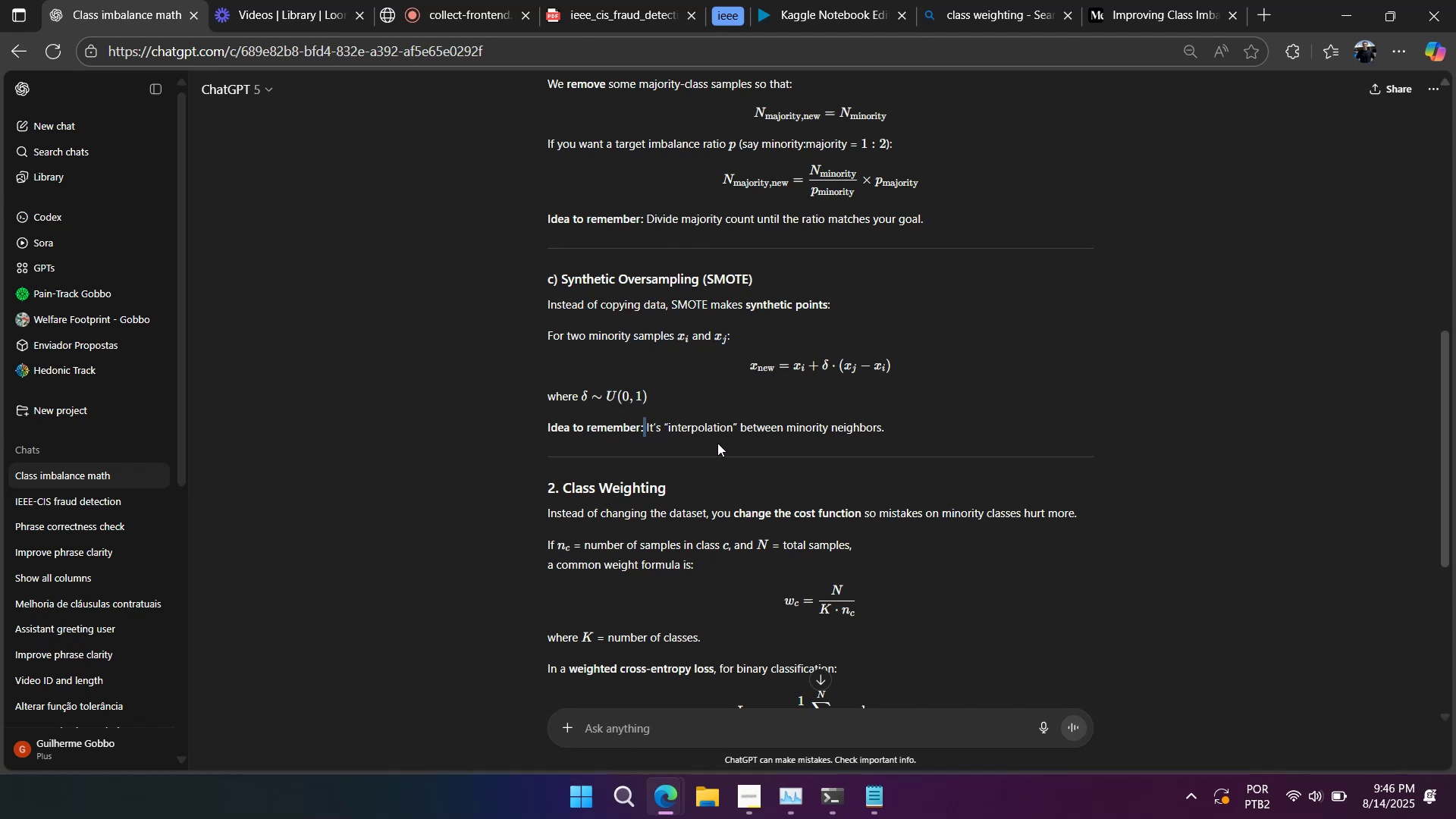 
scroll: coordinate [717, 443], scroll_direction: down, amount: 1.0
 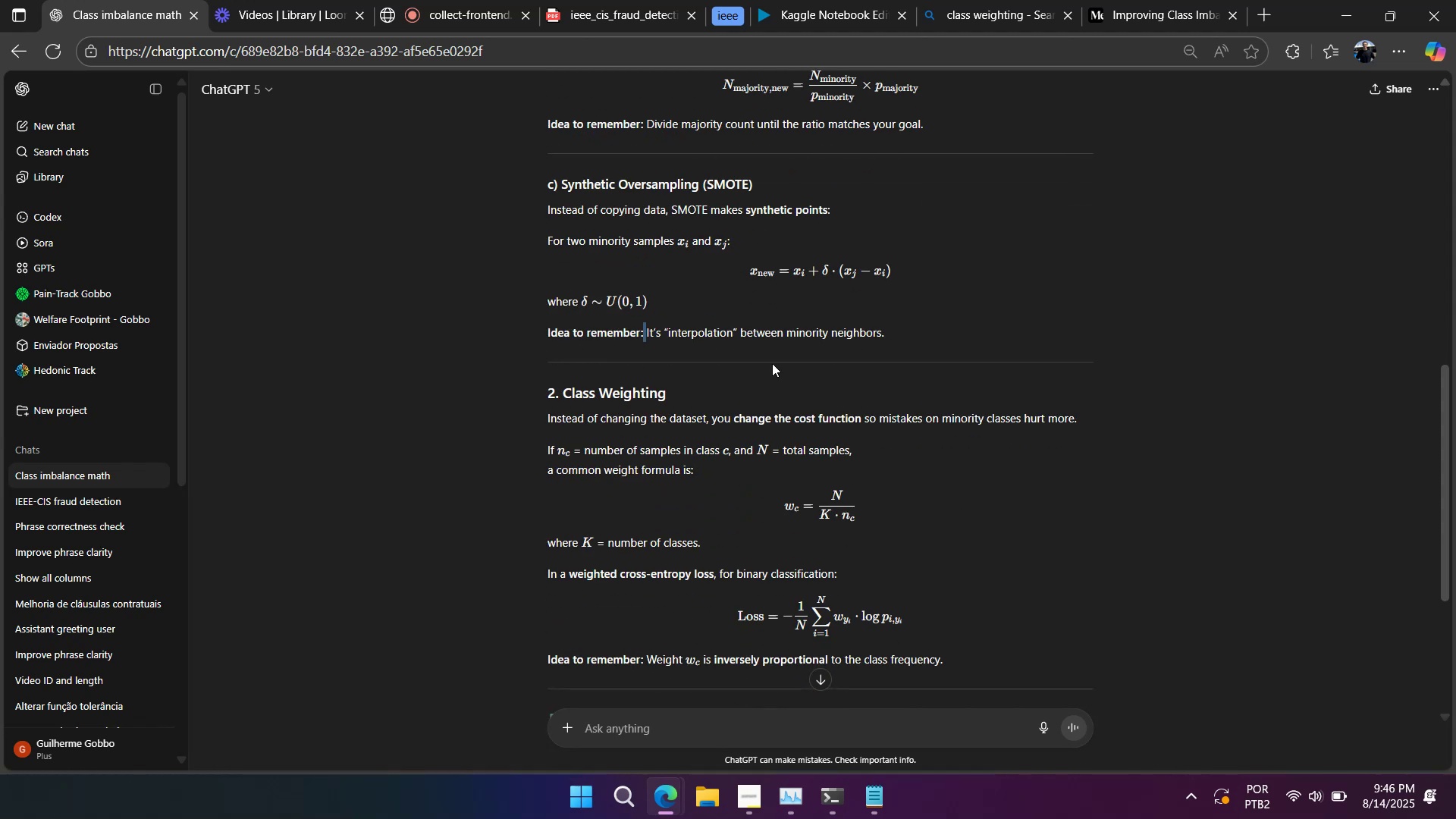 
scroll: coordinate [795, 344], scroll_direction: up, amount: 1.0
 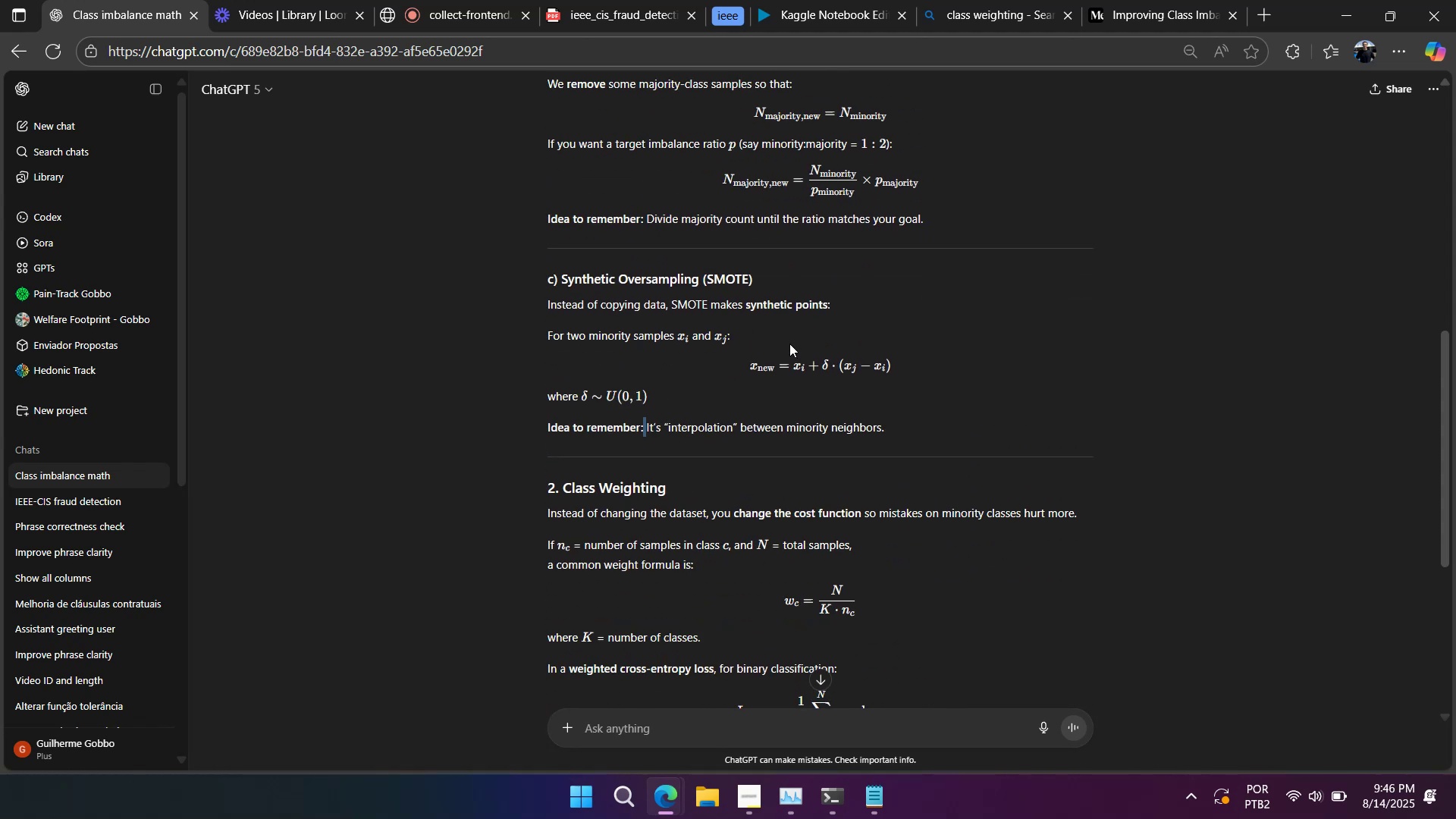 
wait(9.87)
 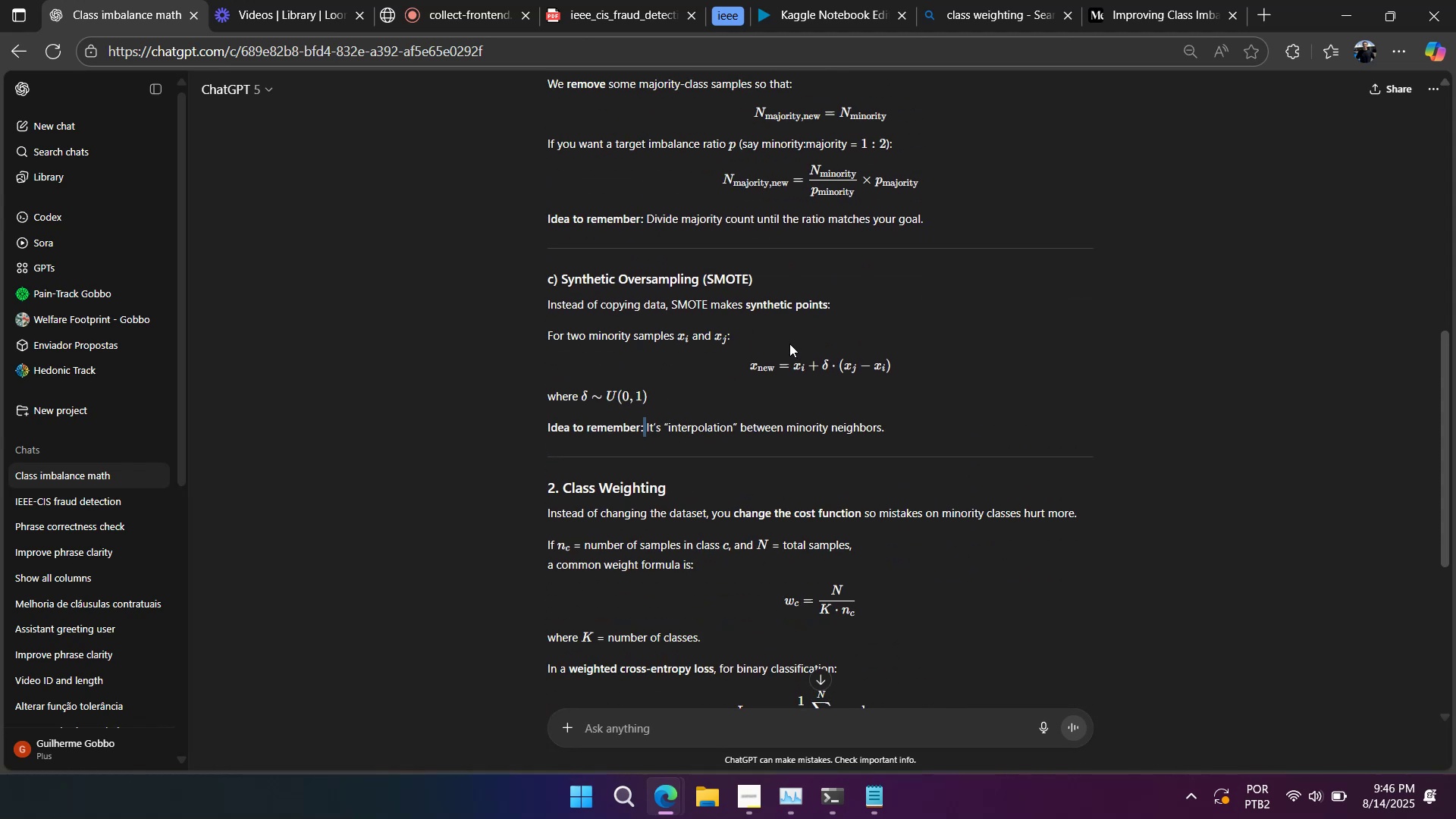 
key(Meta+MetaLeft)
 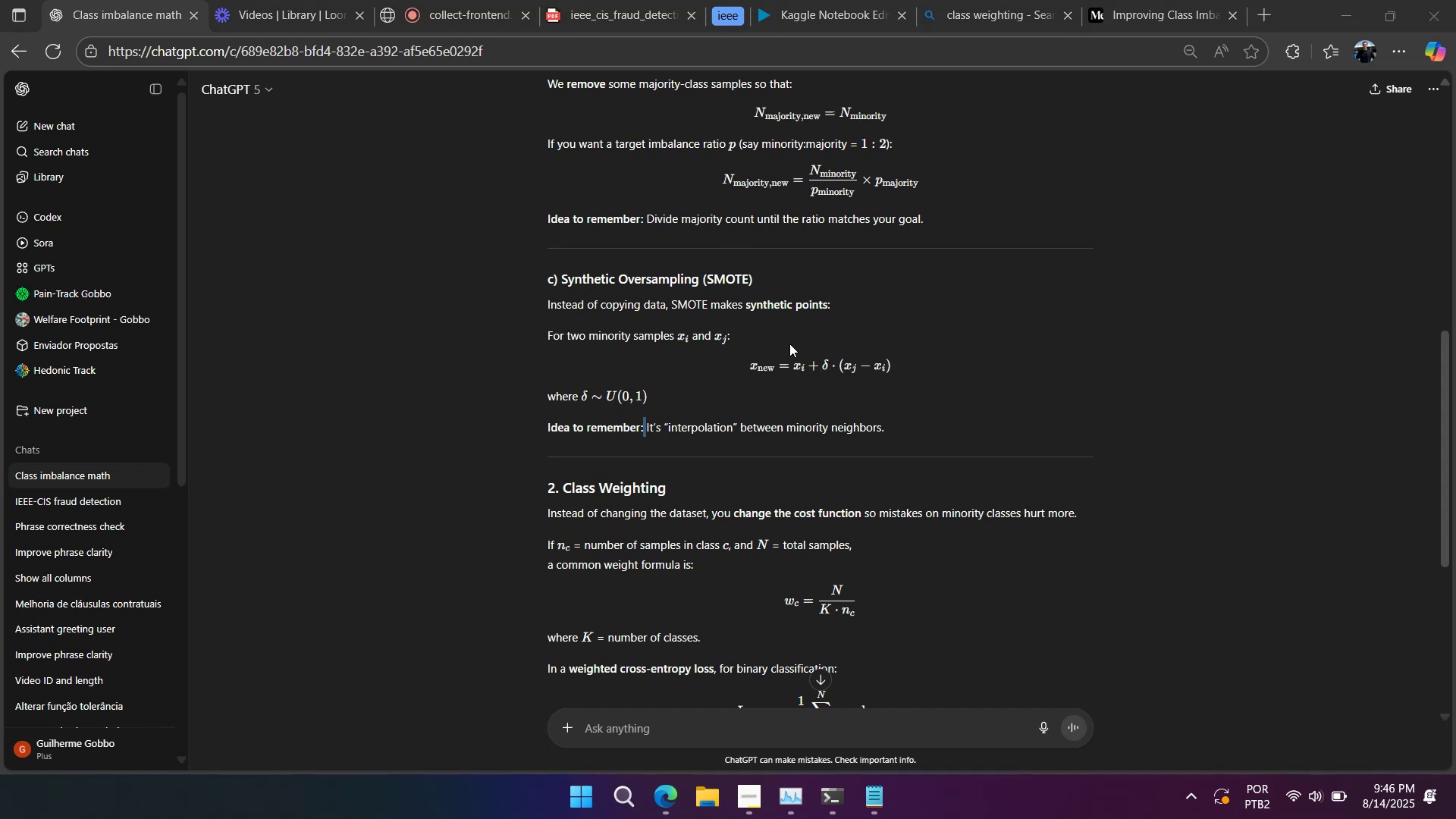 
type(pant)
 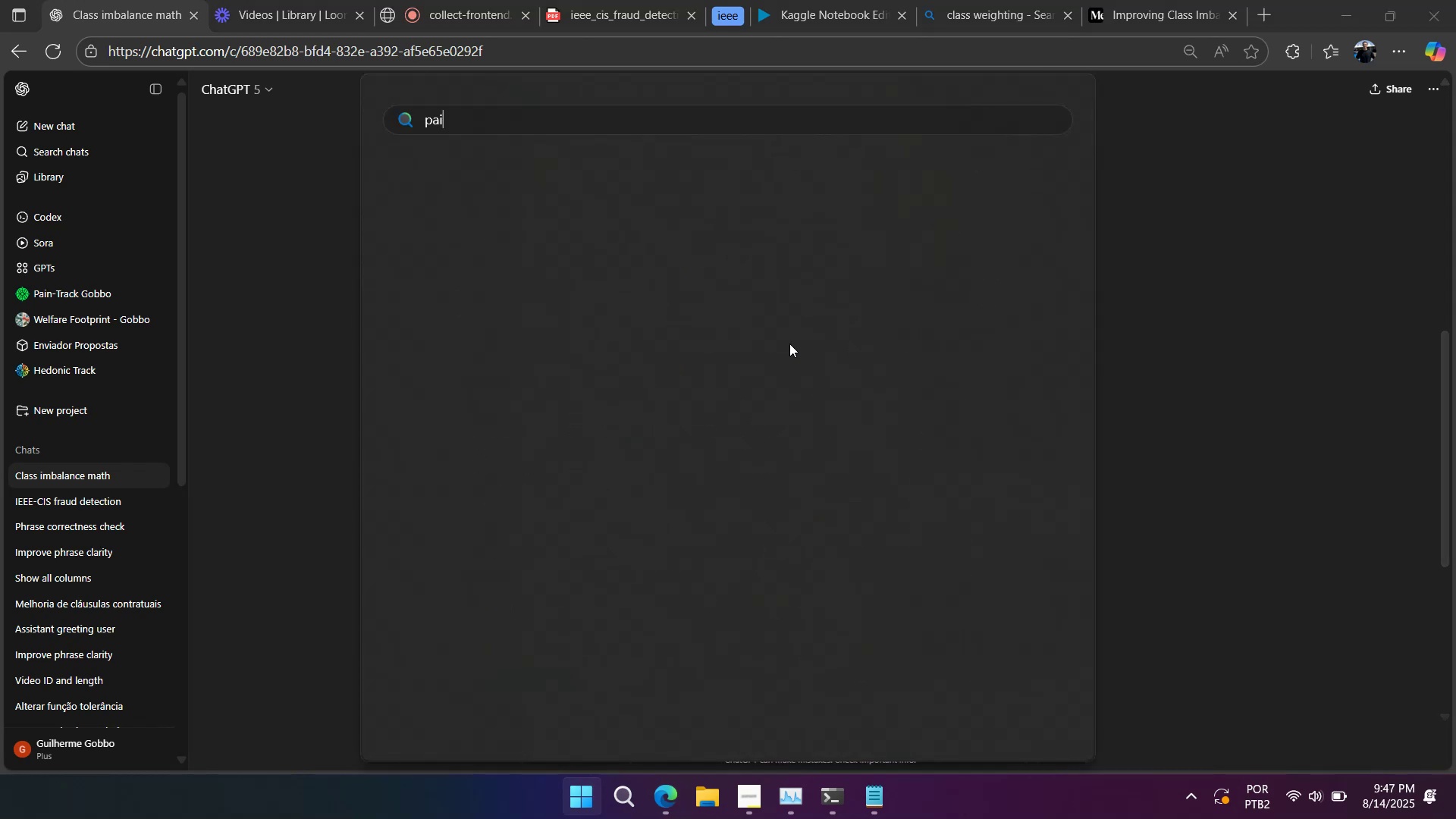 
key(Enter)
 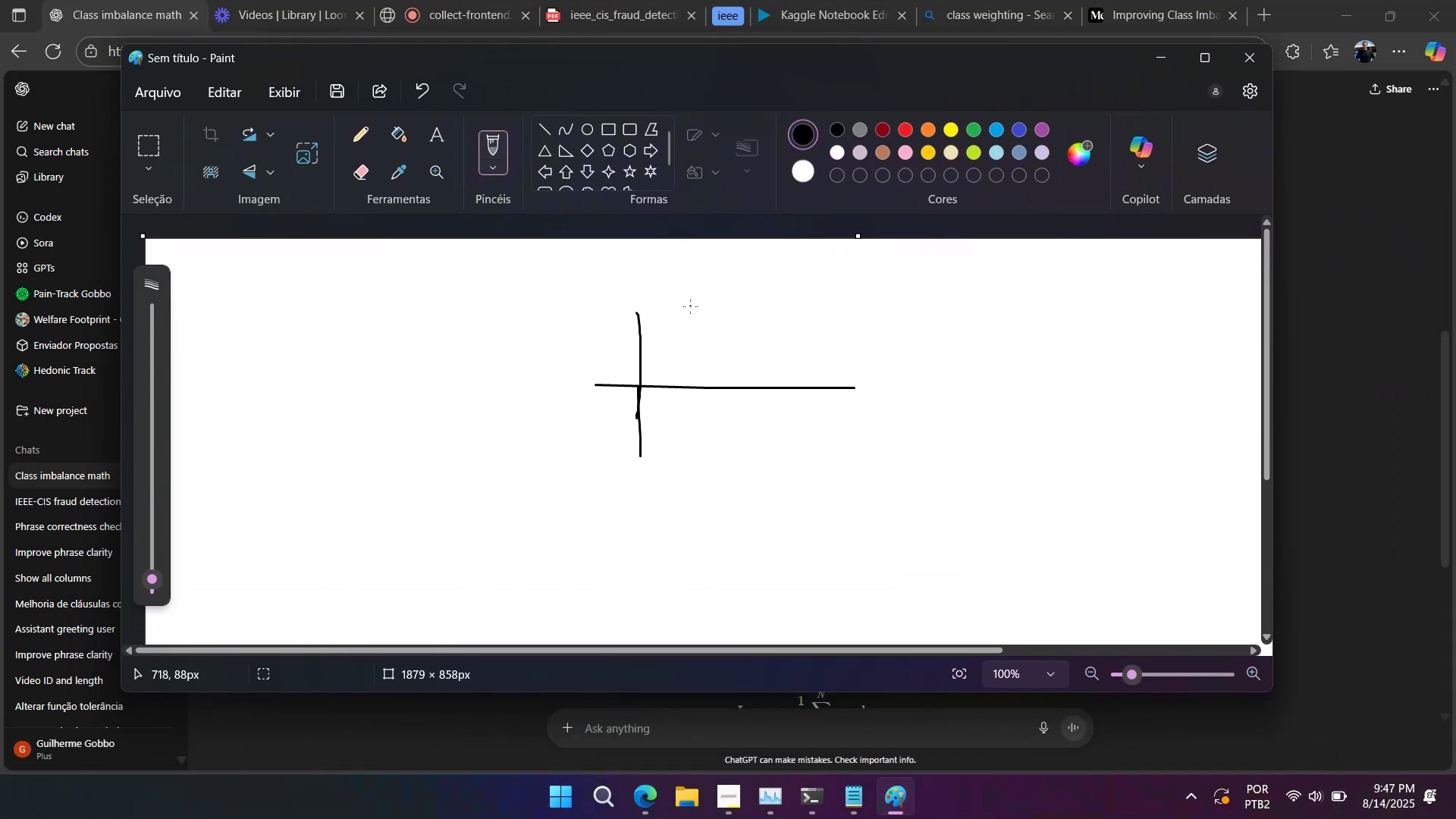 
wait(17.77)
 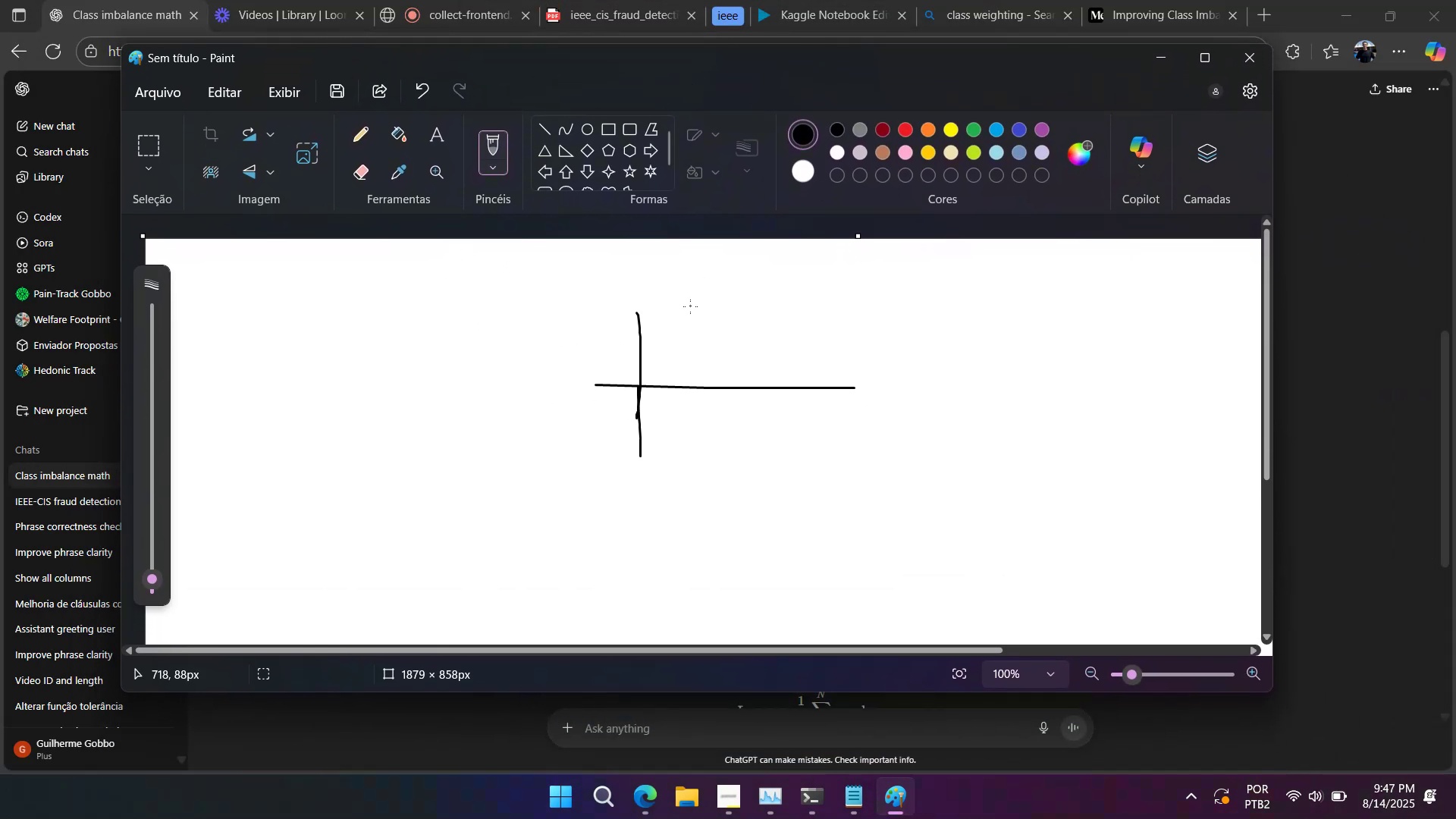 
key(Alt+AltLeft)
 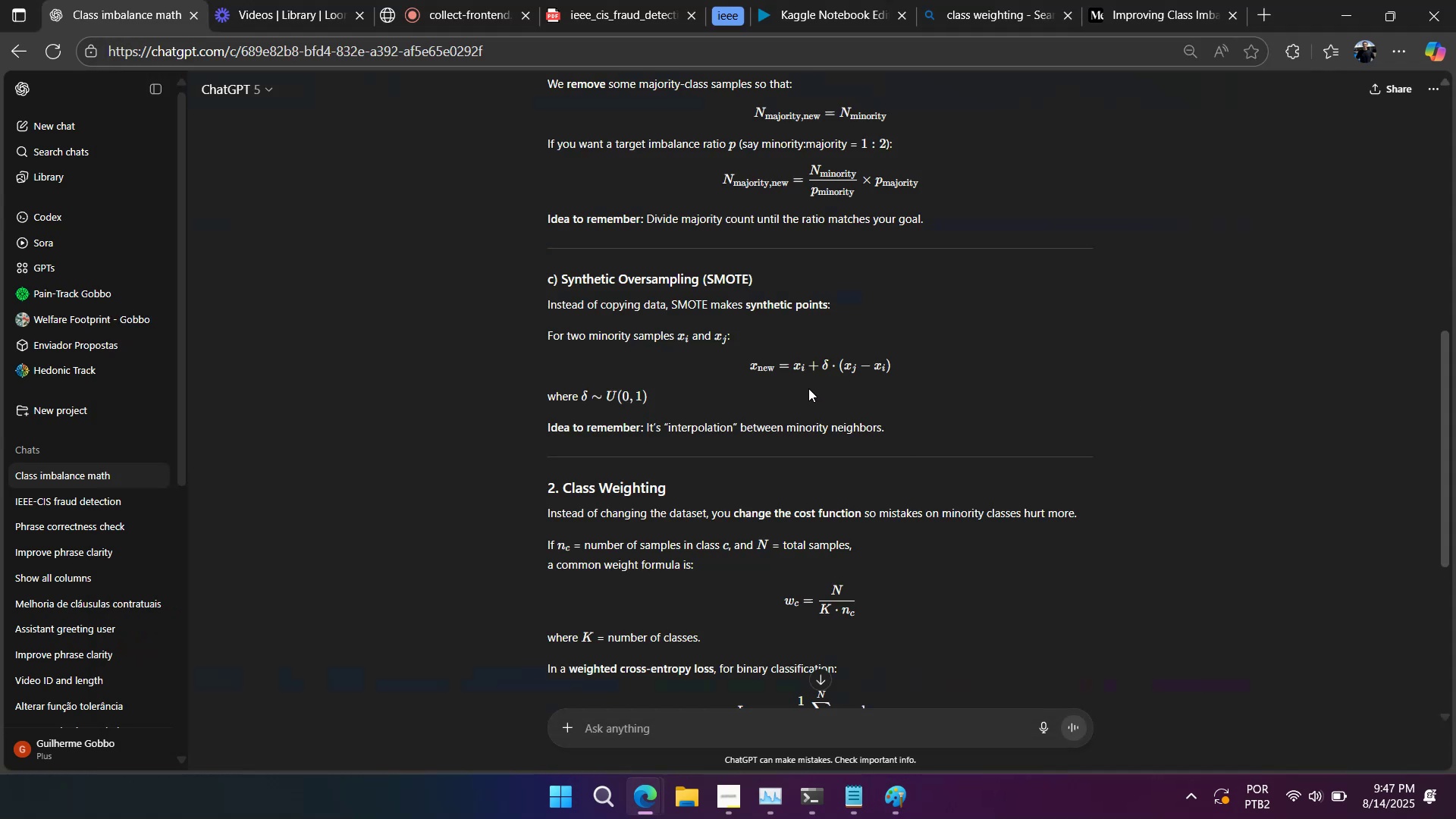 
key(Alt+Tab)
 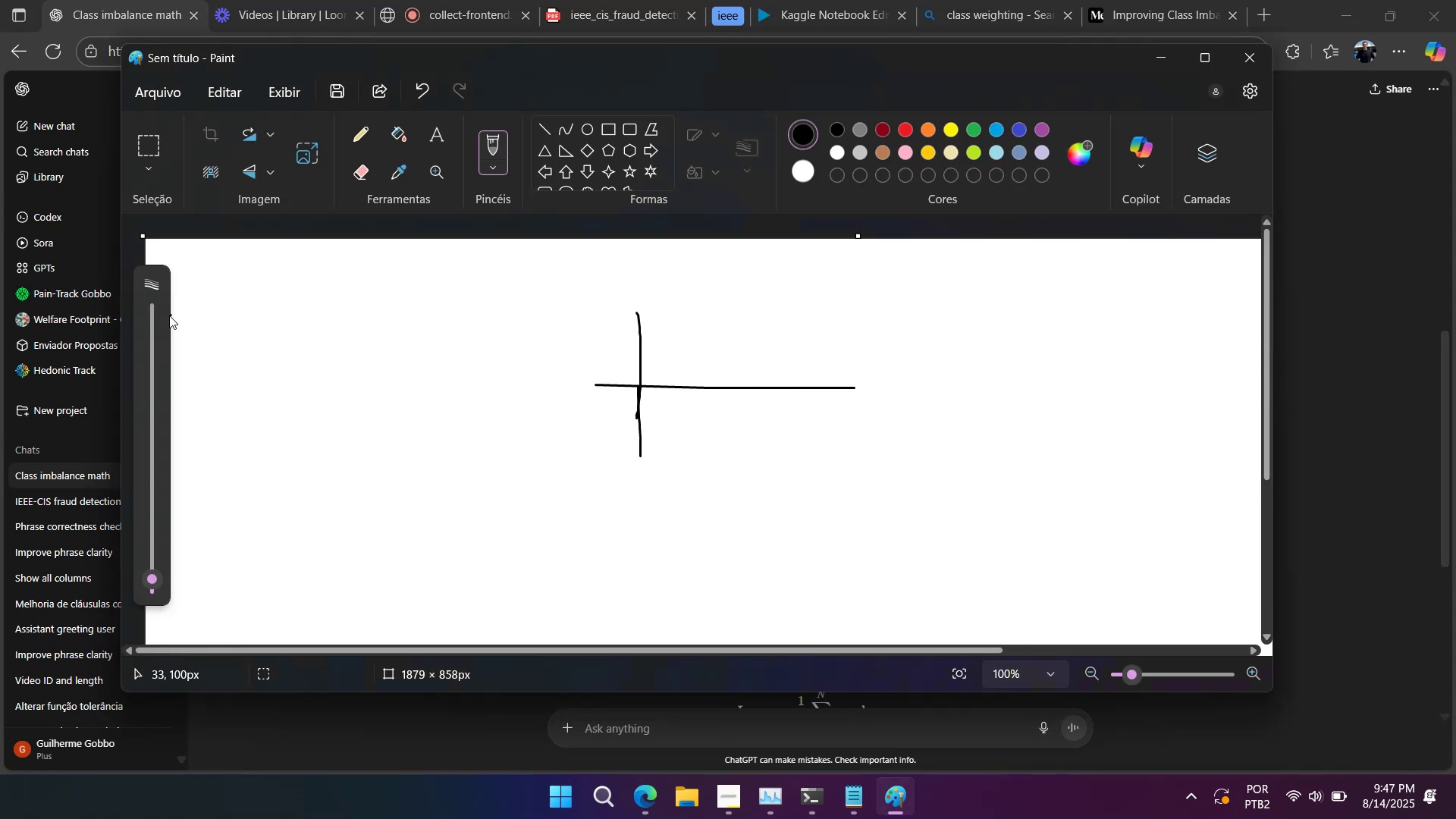 
key(Alt+AltLeft)
 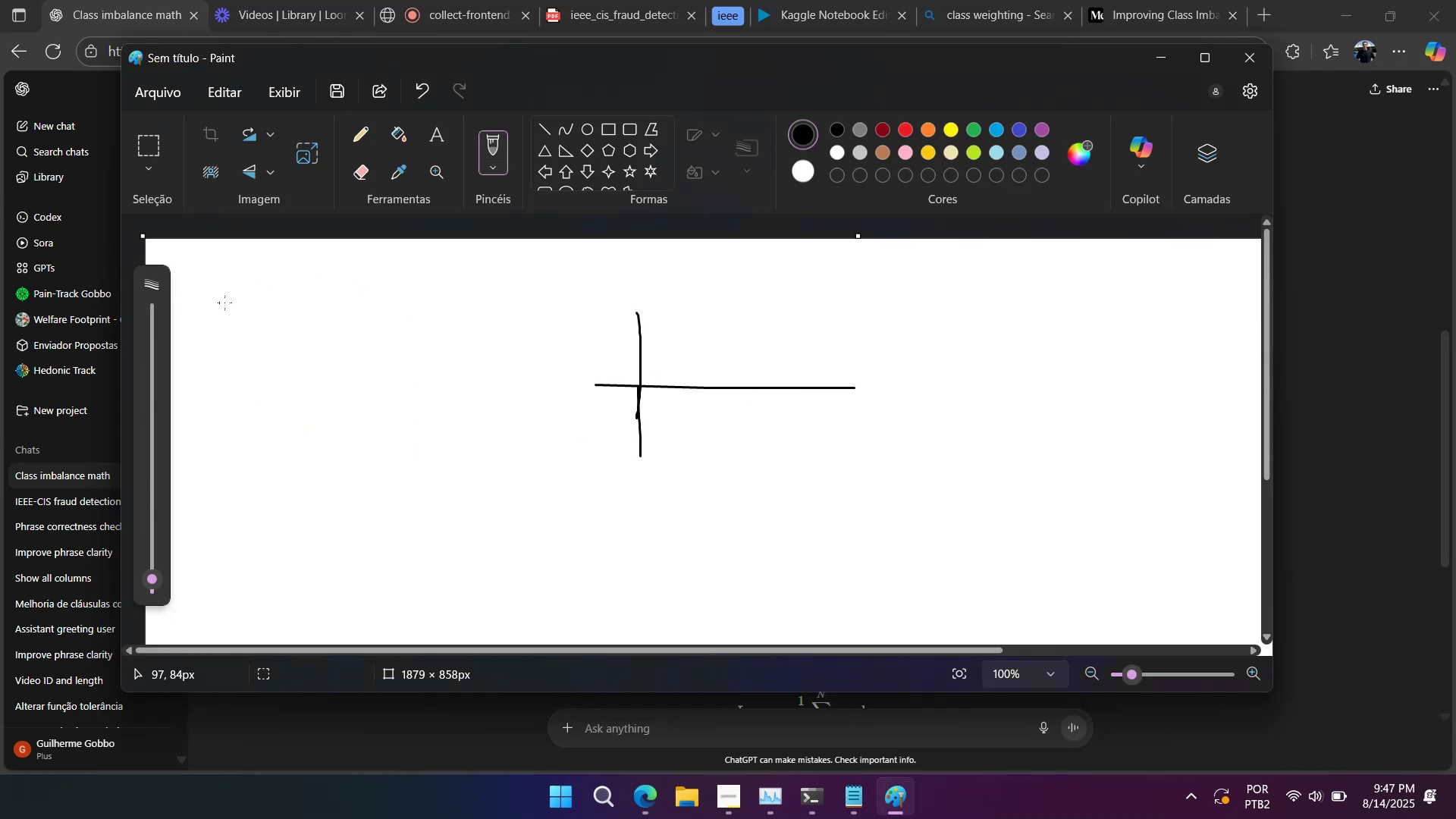 
key(Alt+Tab)
 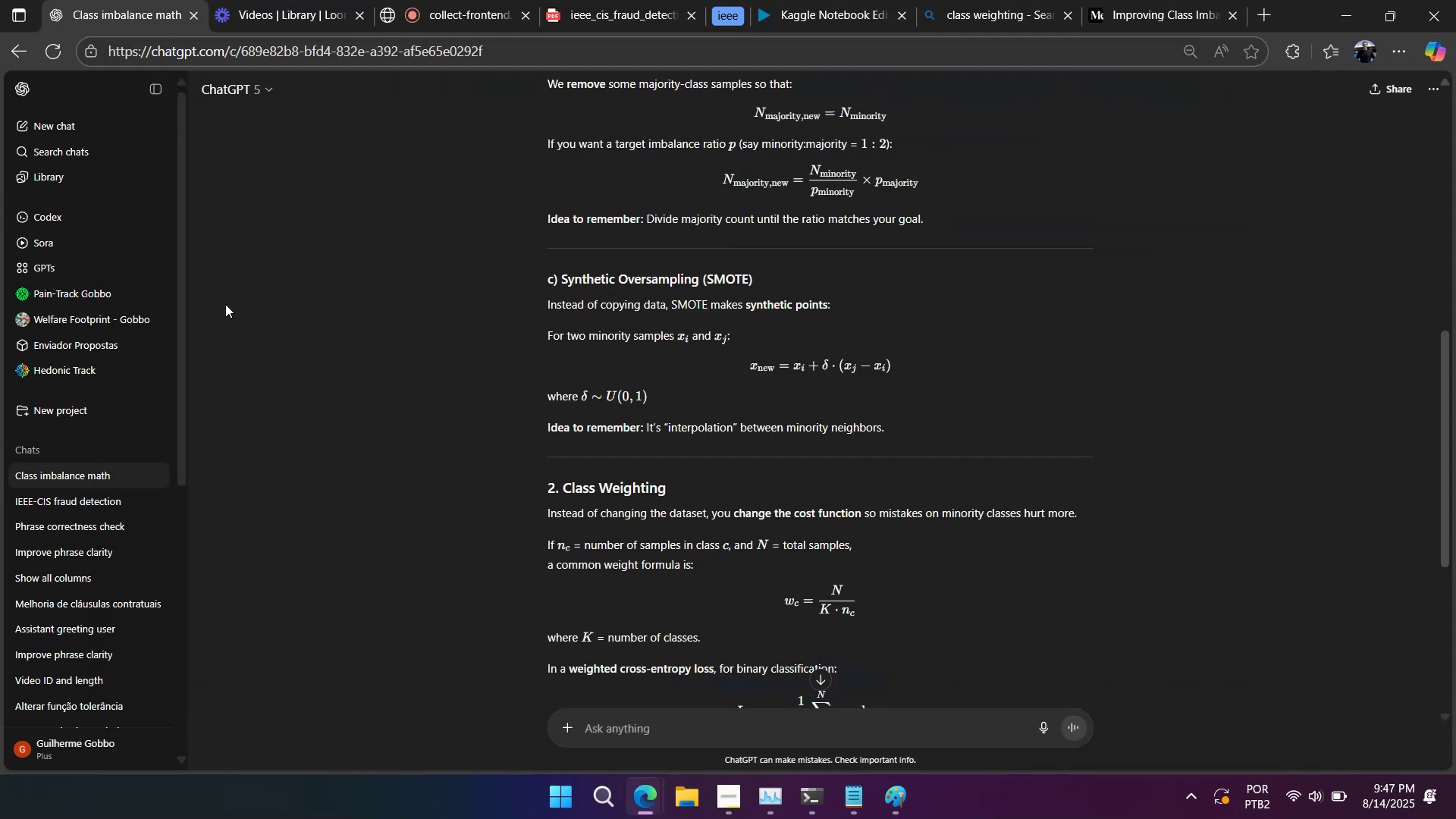 
key(Alt+AltLeft)
 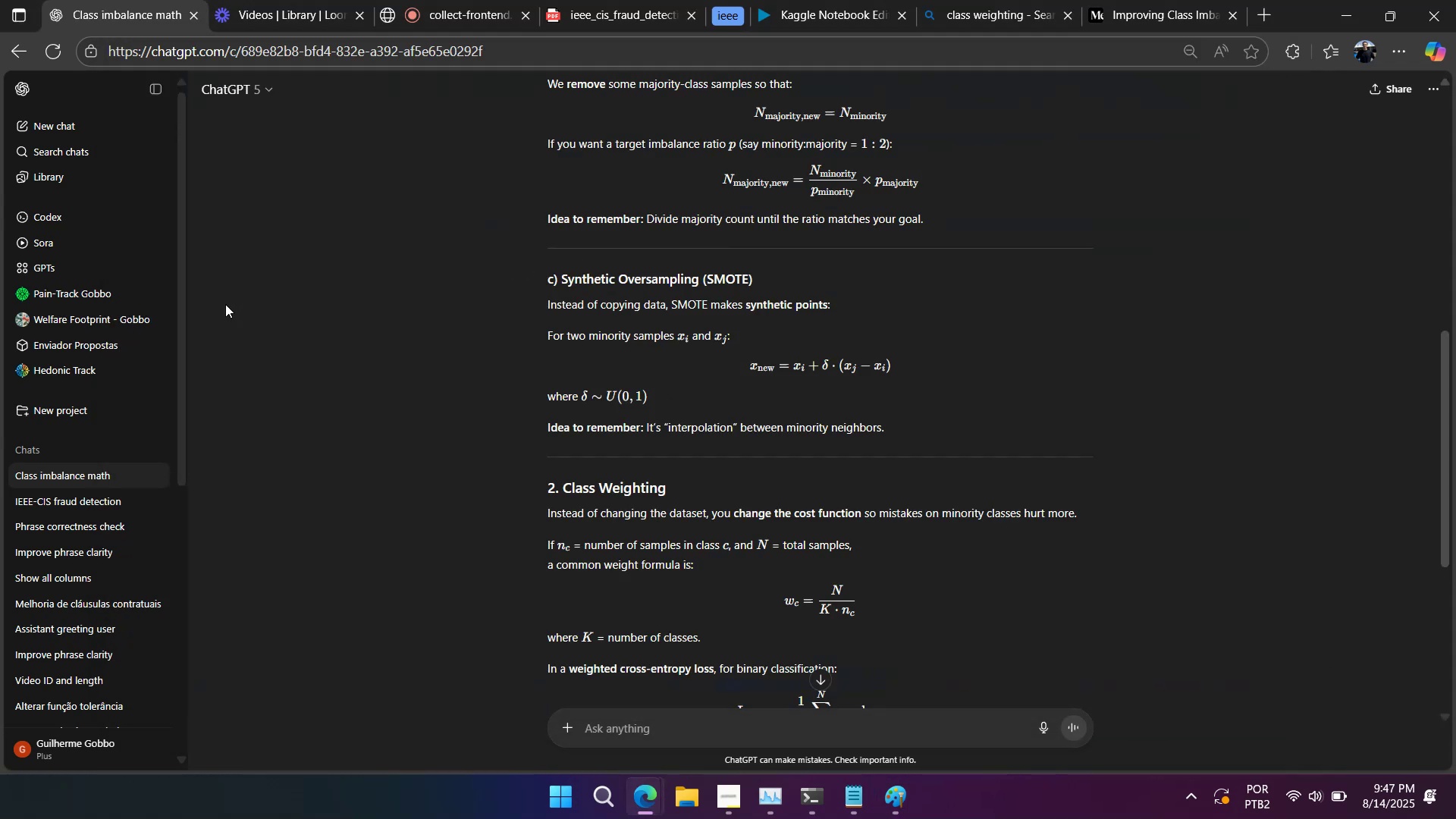 
key(Alt+Tab)
 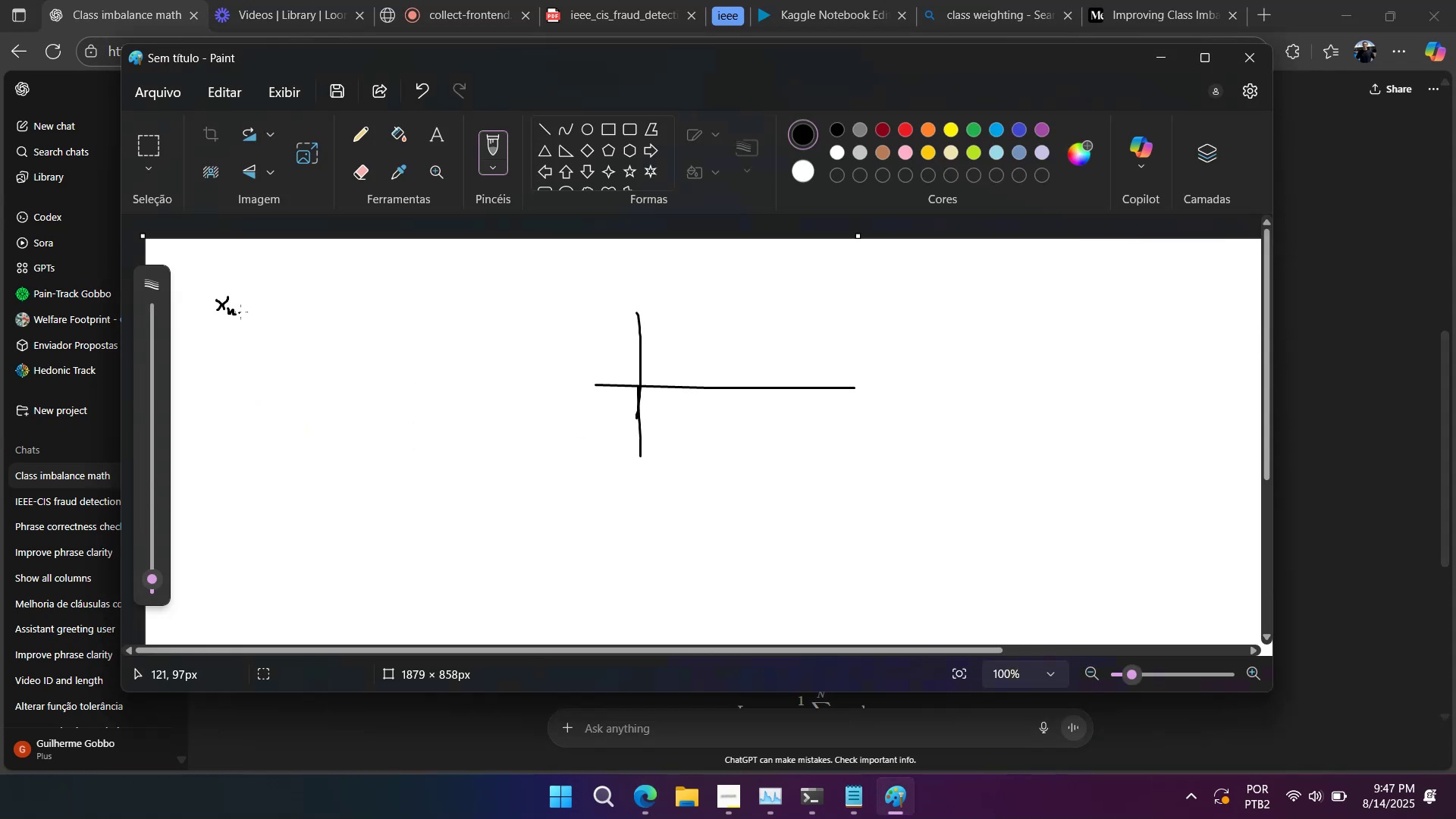 
key(Alt+AltLeft)
 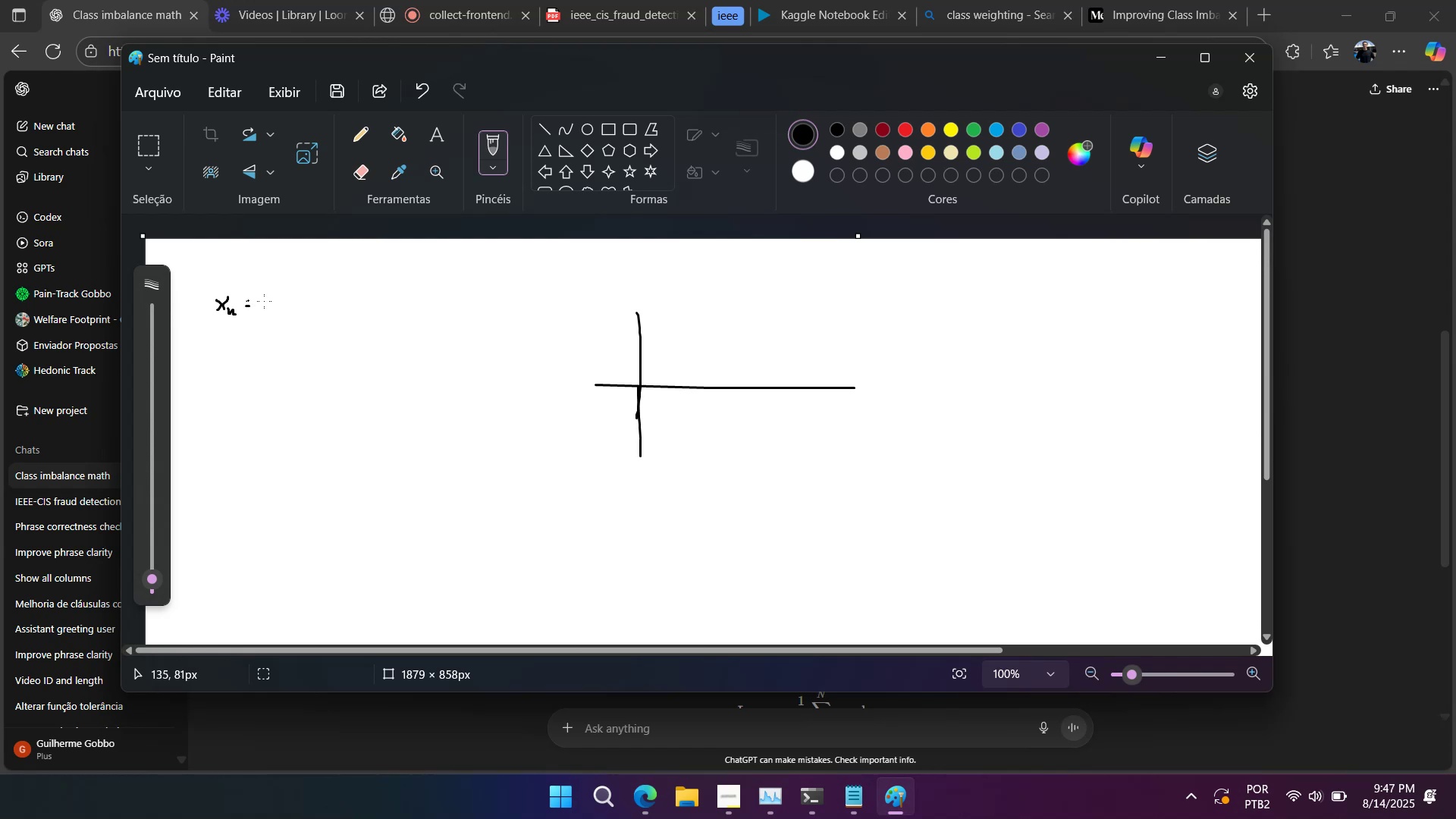 
hold_key(key=Tab, duration=0.92)
 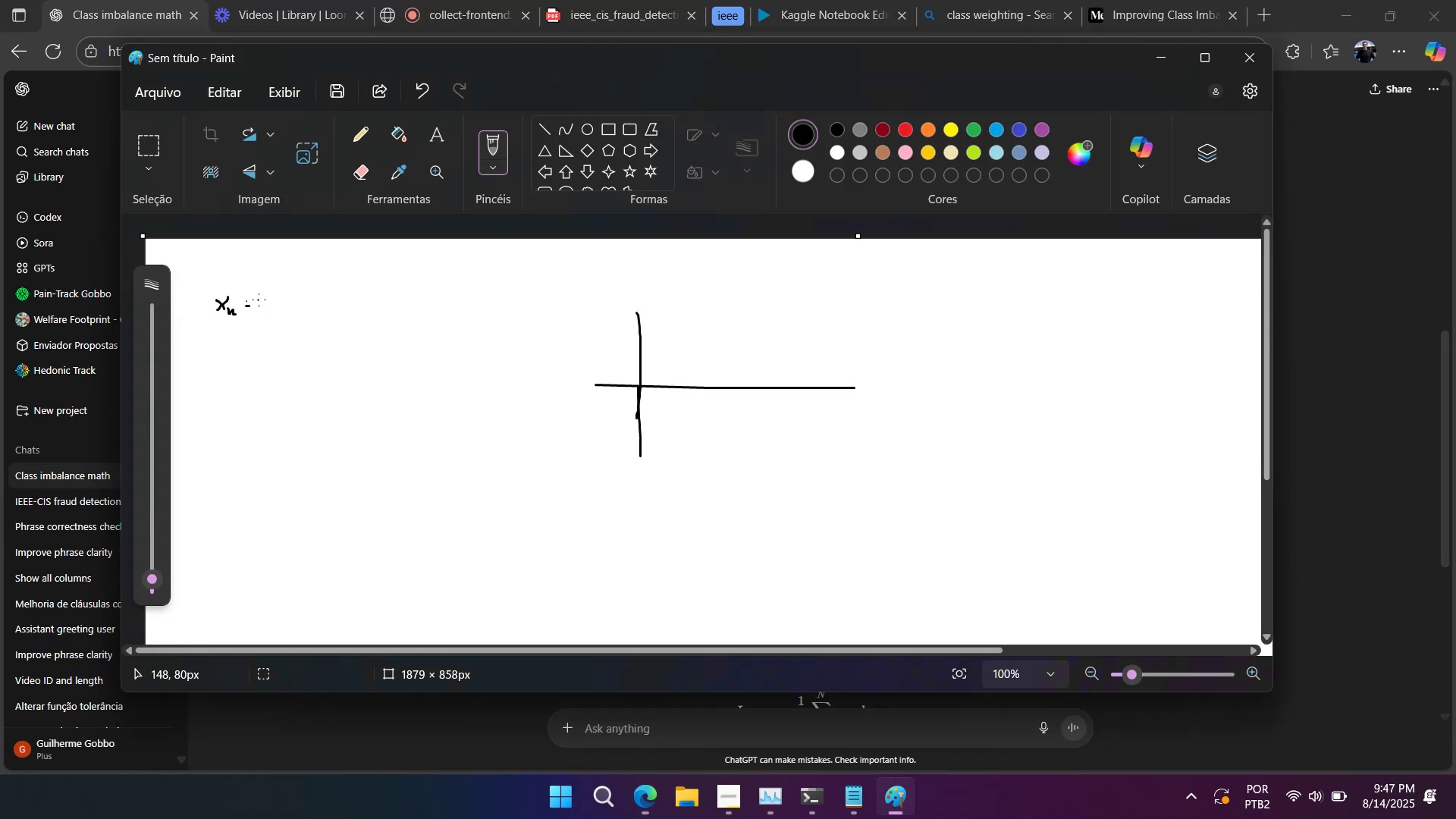 
key(Alt+AltLeft)
 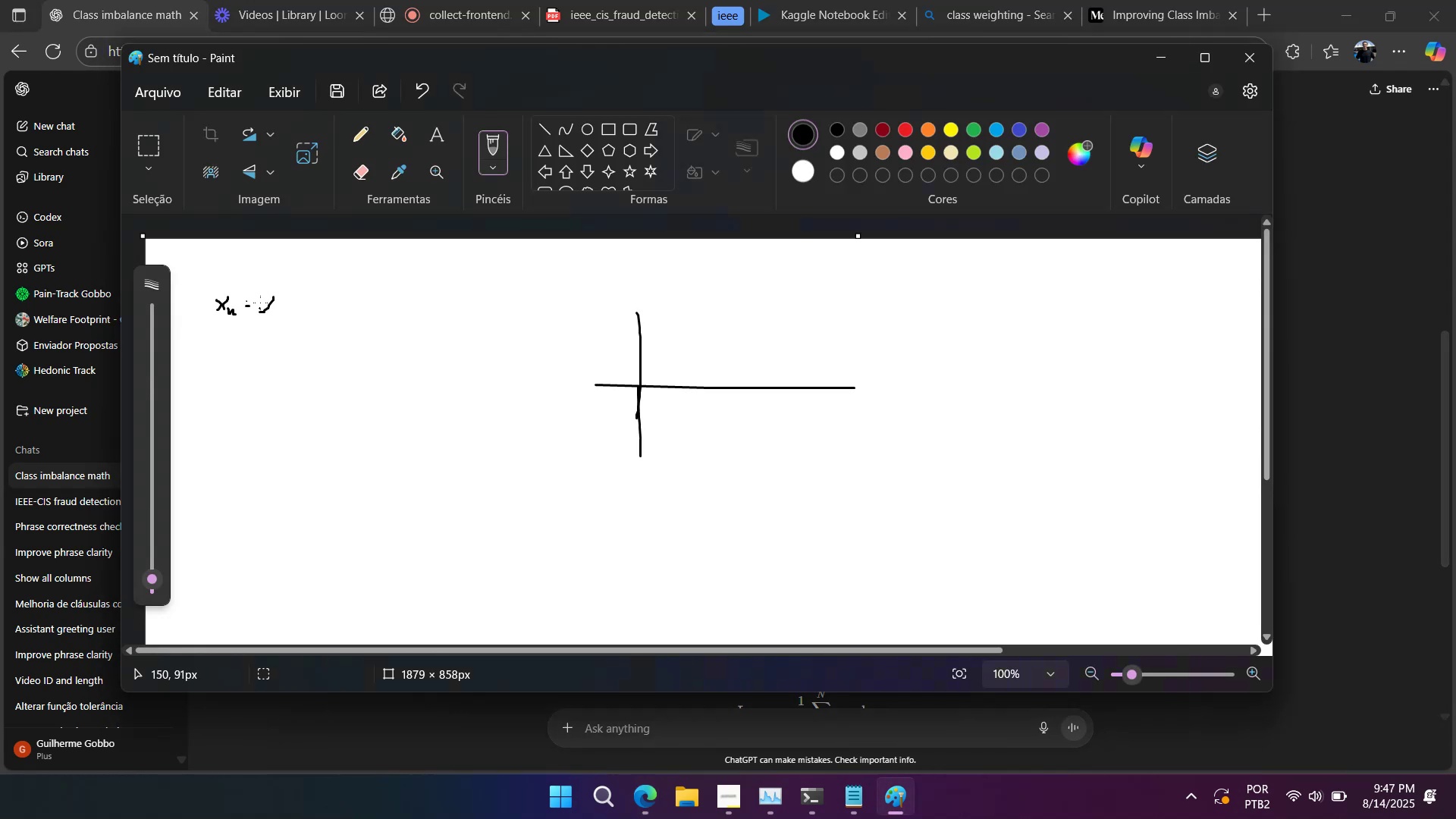 
triple_click([271, 314])
 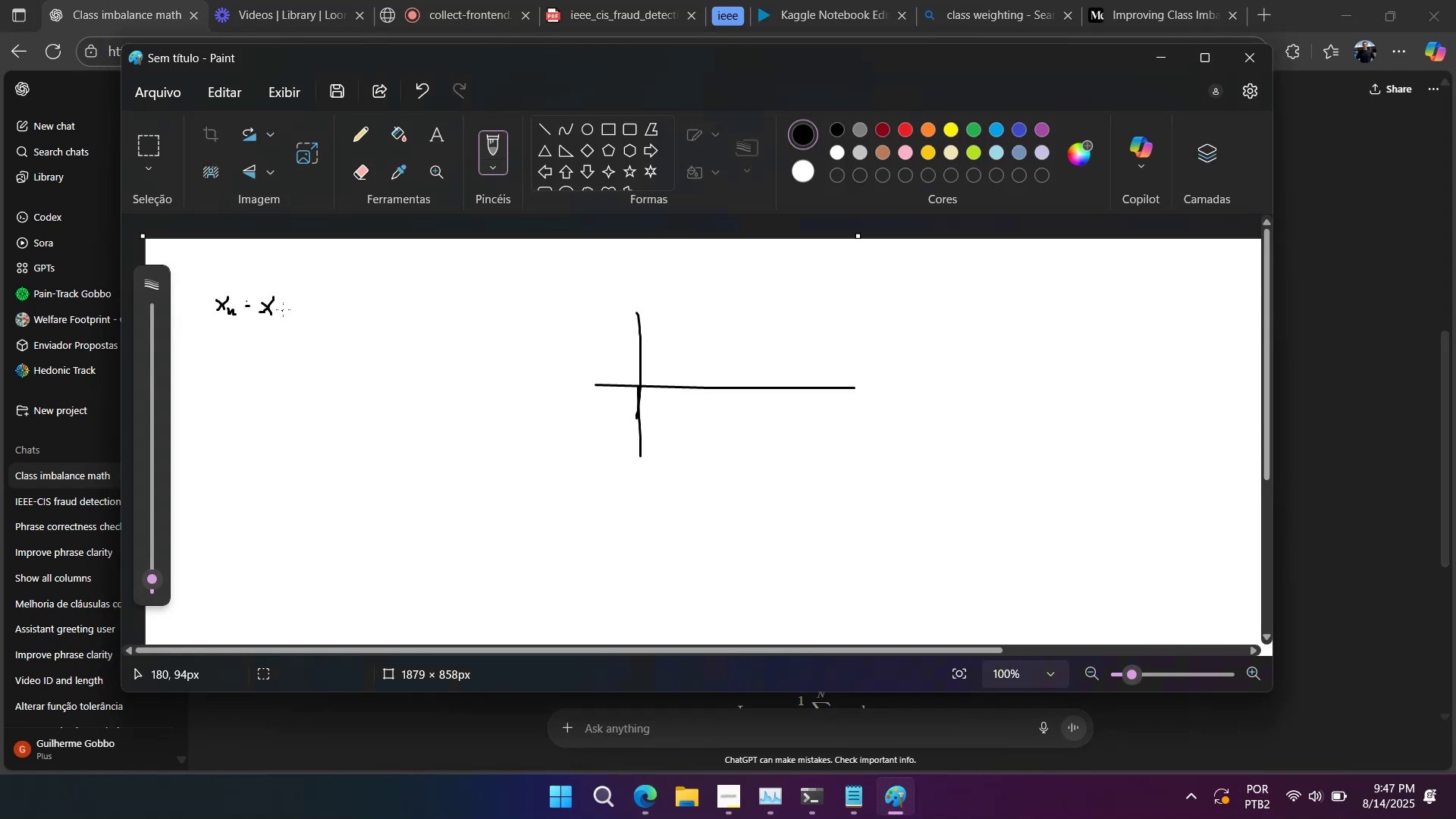 
double_click([282, 300])
 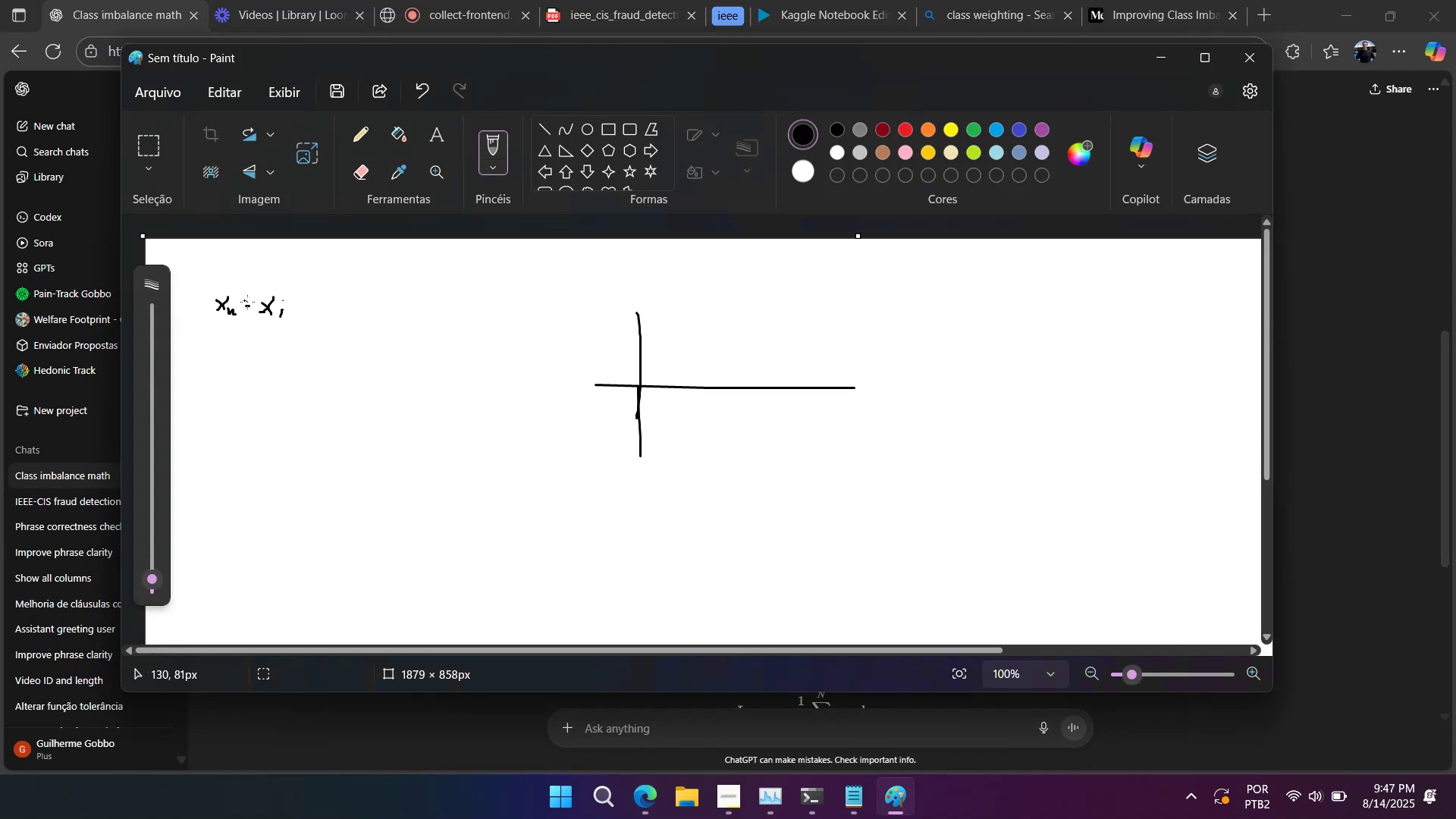 
key(Alt+Tab)
 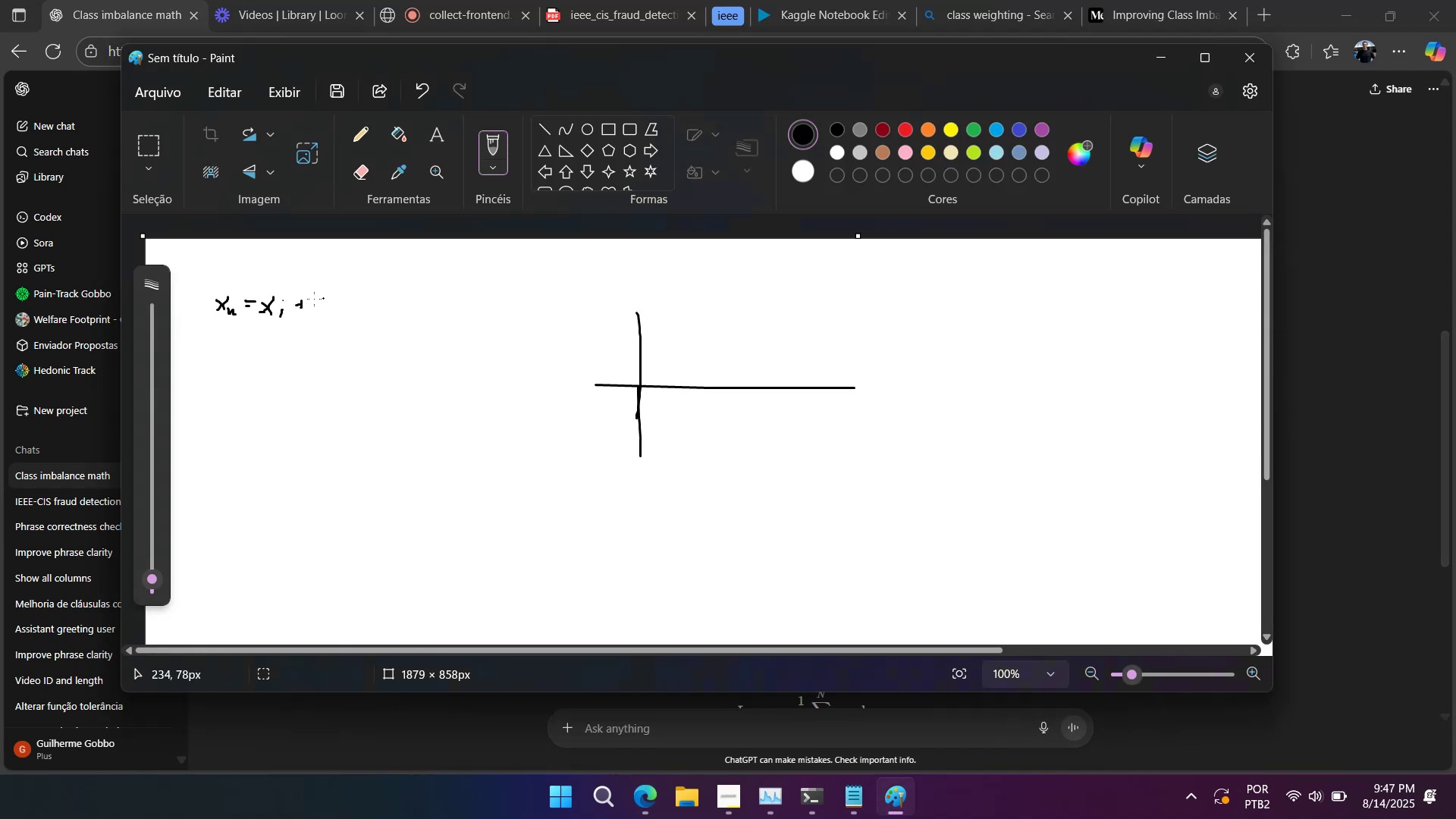 
key(Alt+AltLeft)
 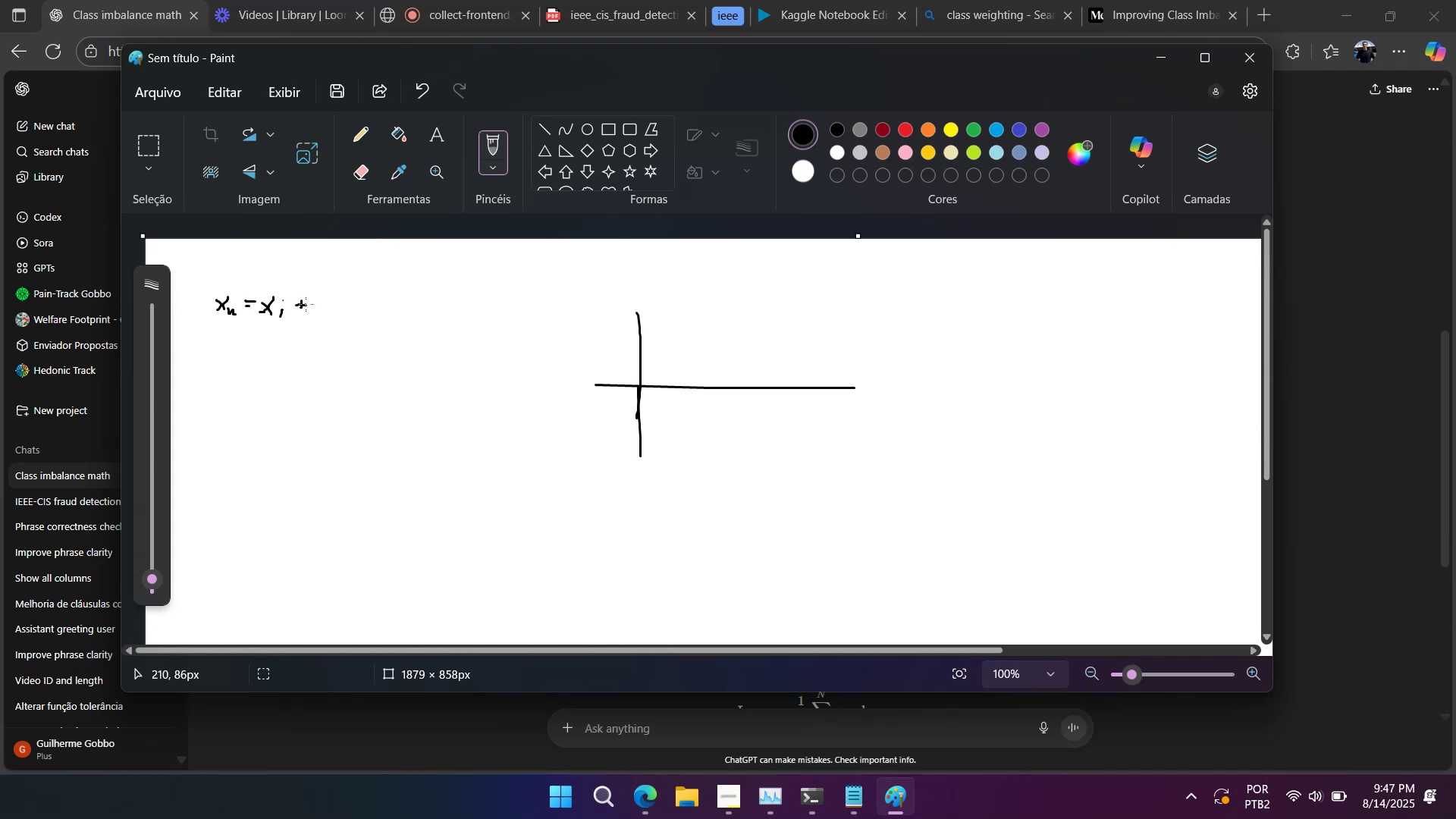 
key(Alt+Tab)
 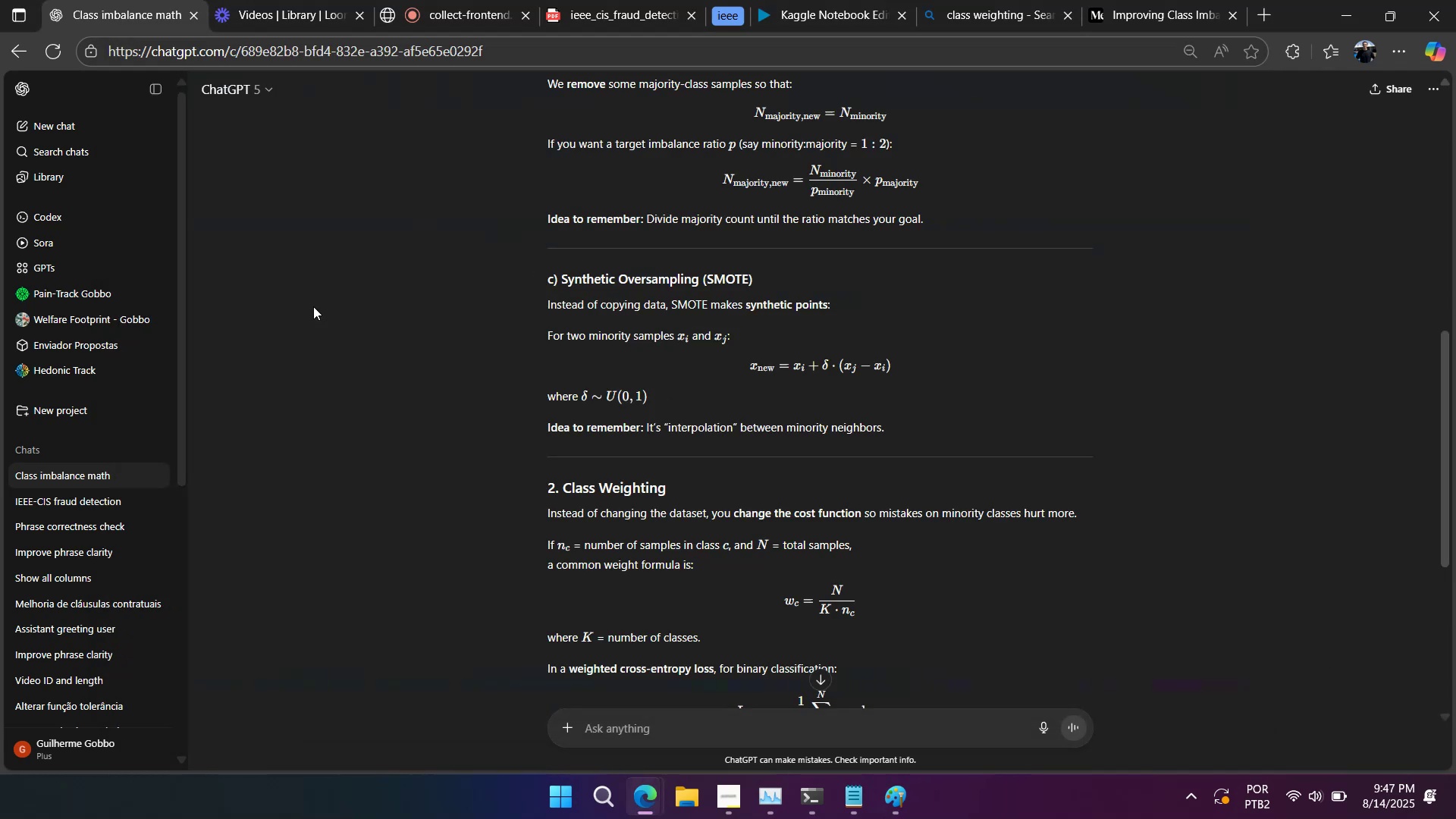 
key(Alt+AltLeft)
 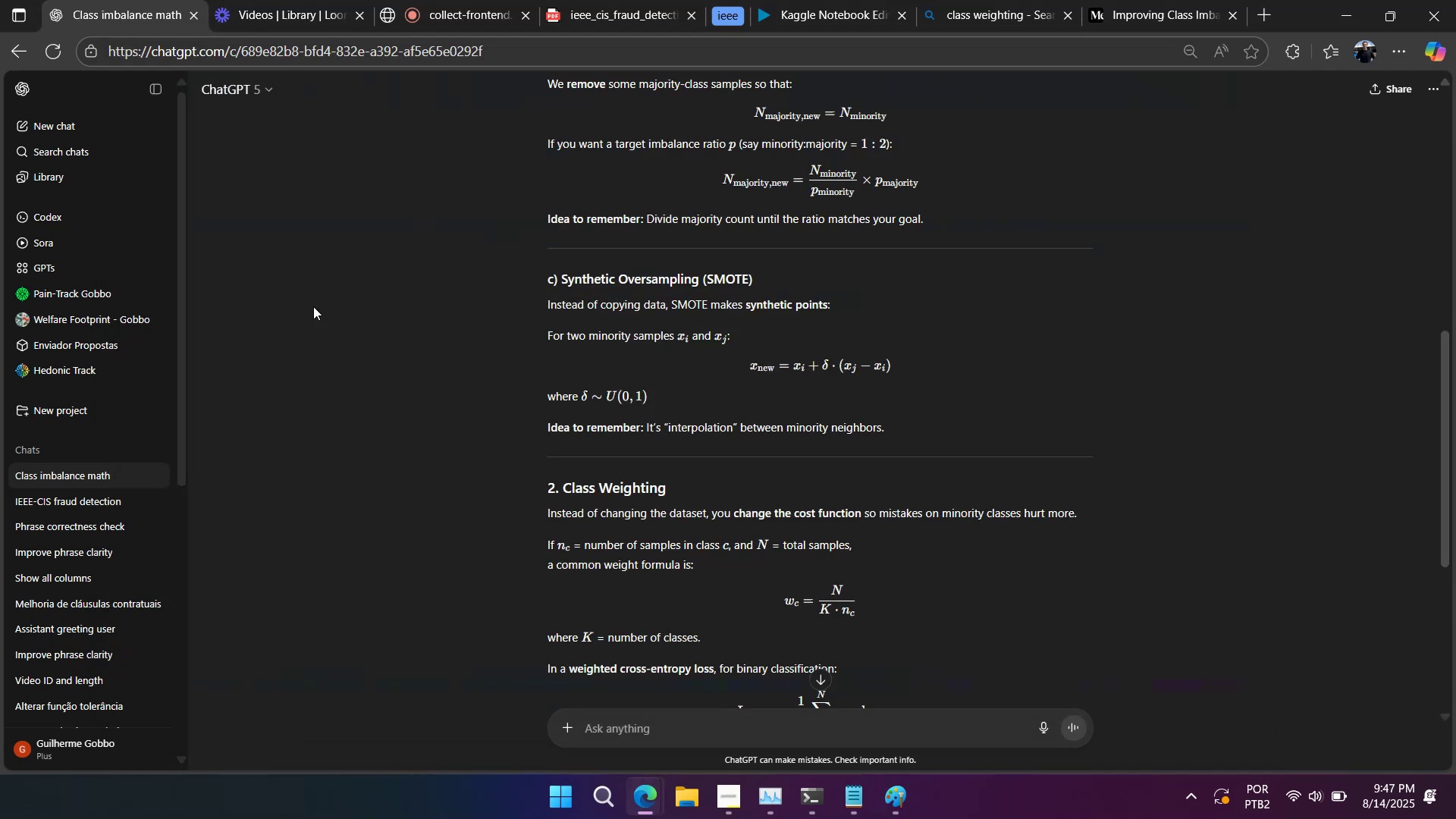 
key(Alt+Tab)
 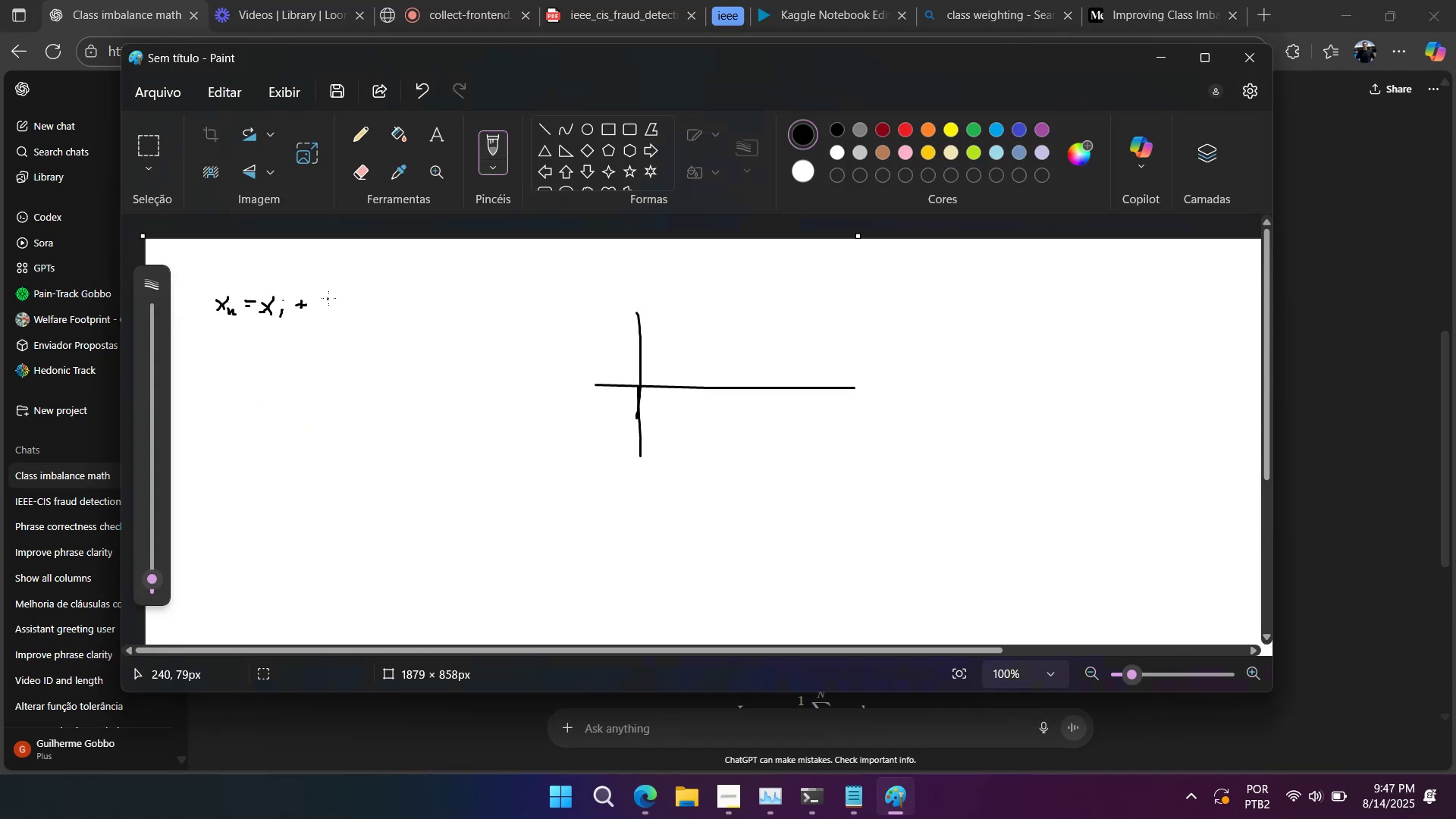 
key(Alt+AltLeft)
 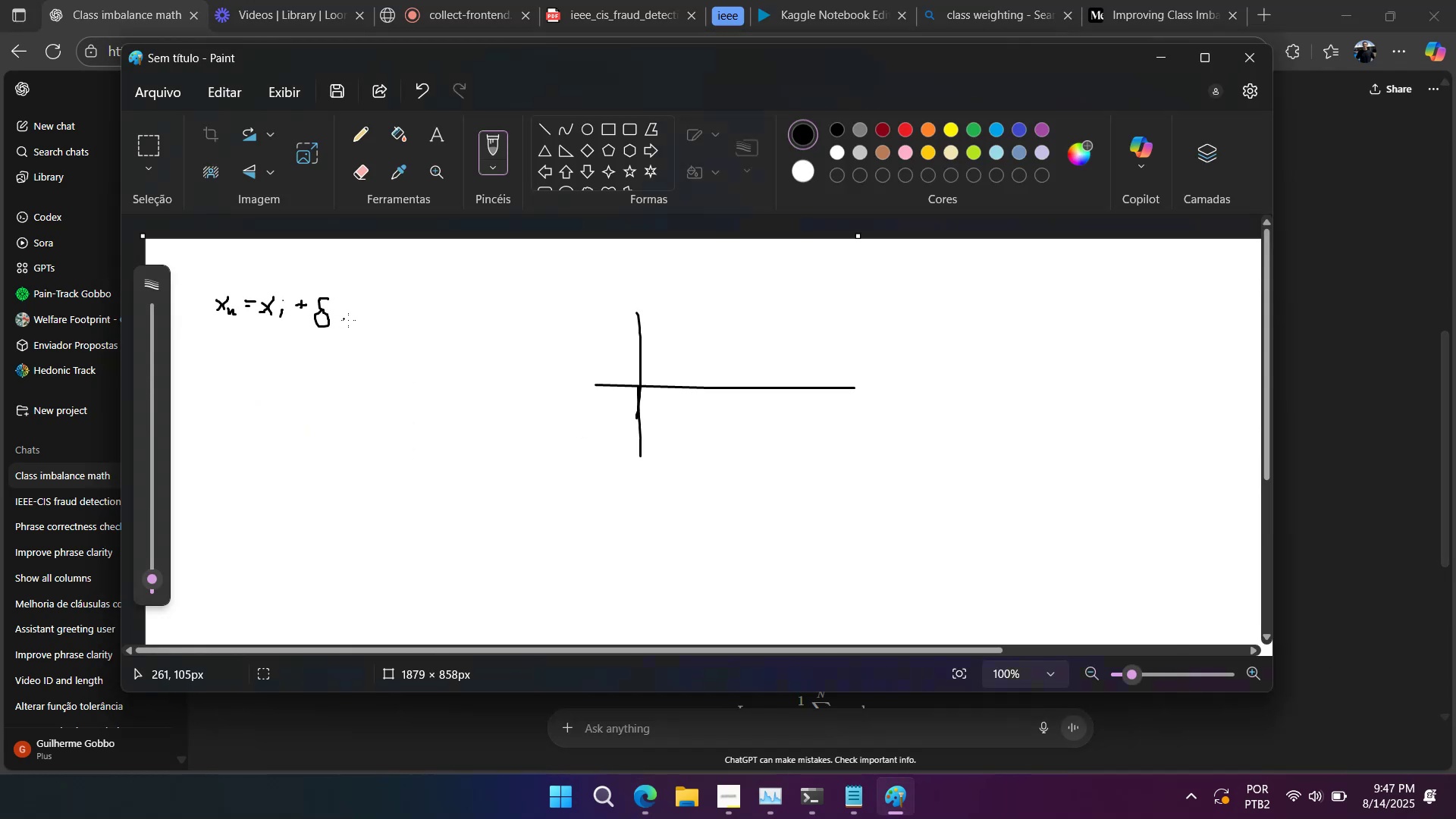 
hold_key(key=Tab, duration=0.93)
 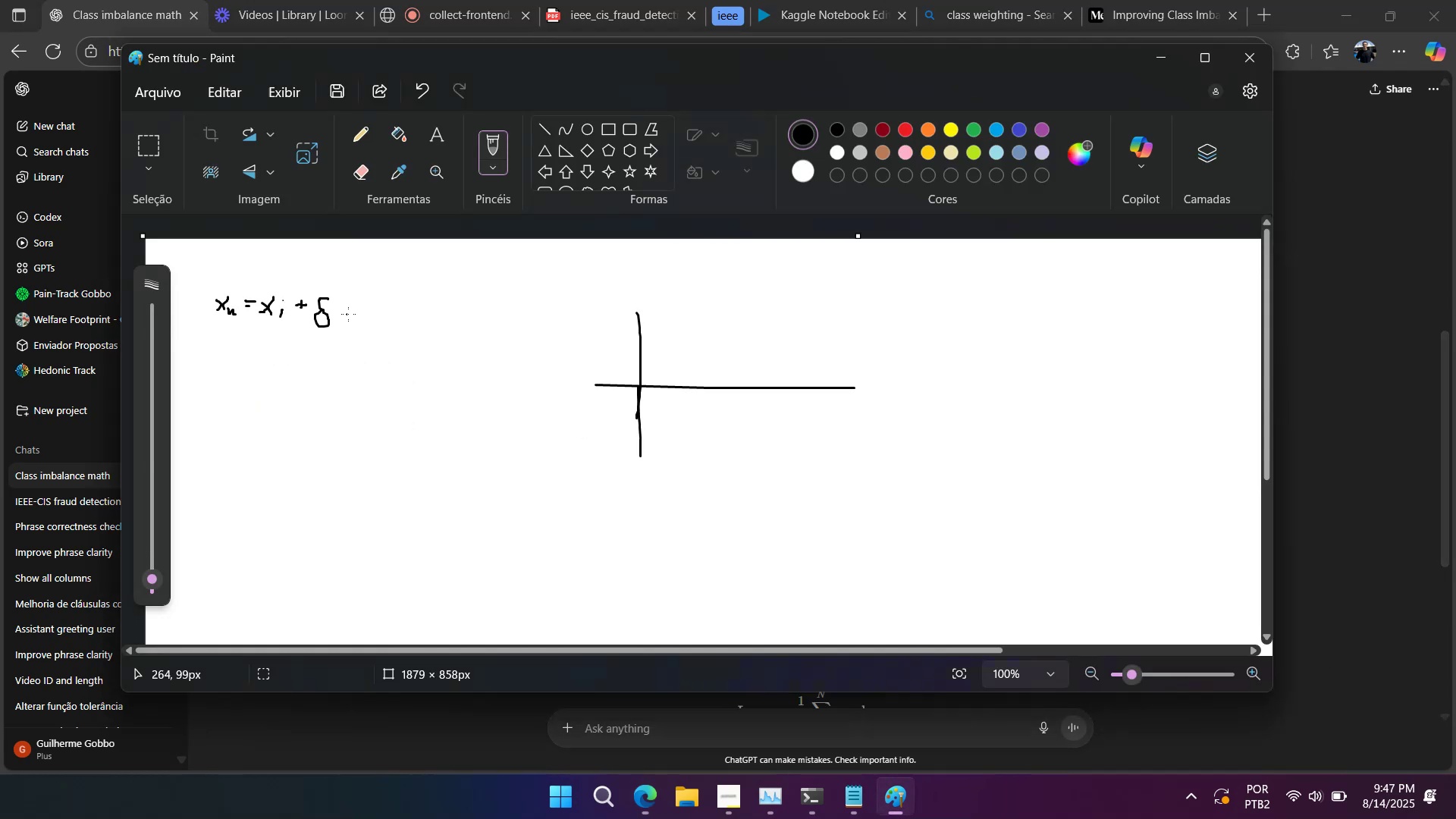 
key(Alt+AltLeft)
 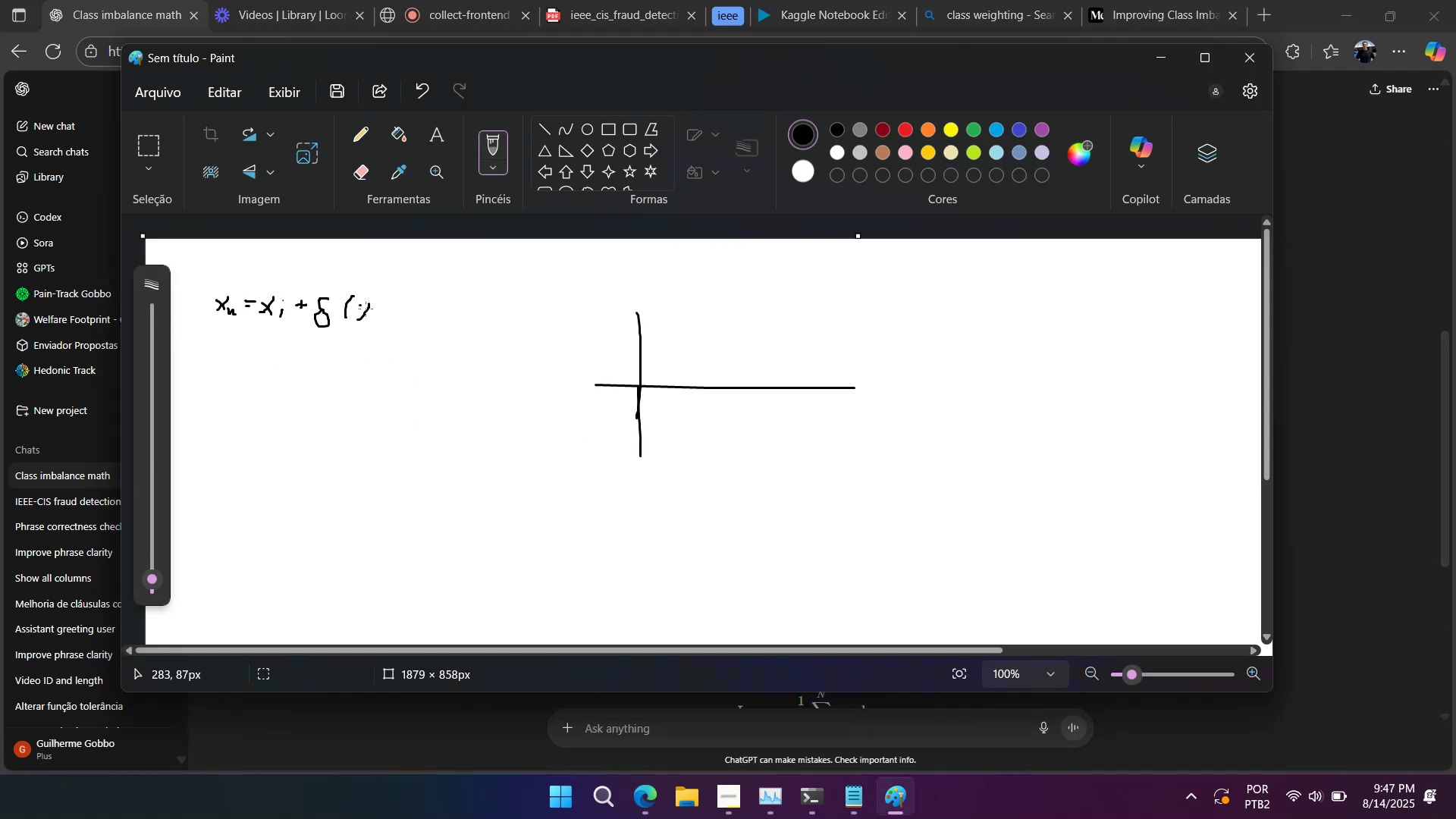 
key(Control+Z)
 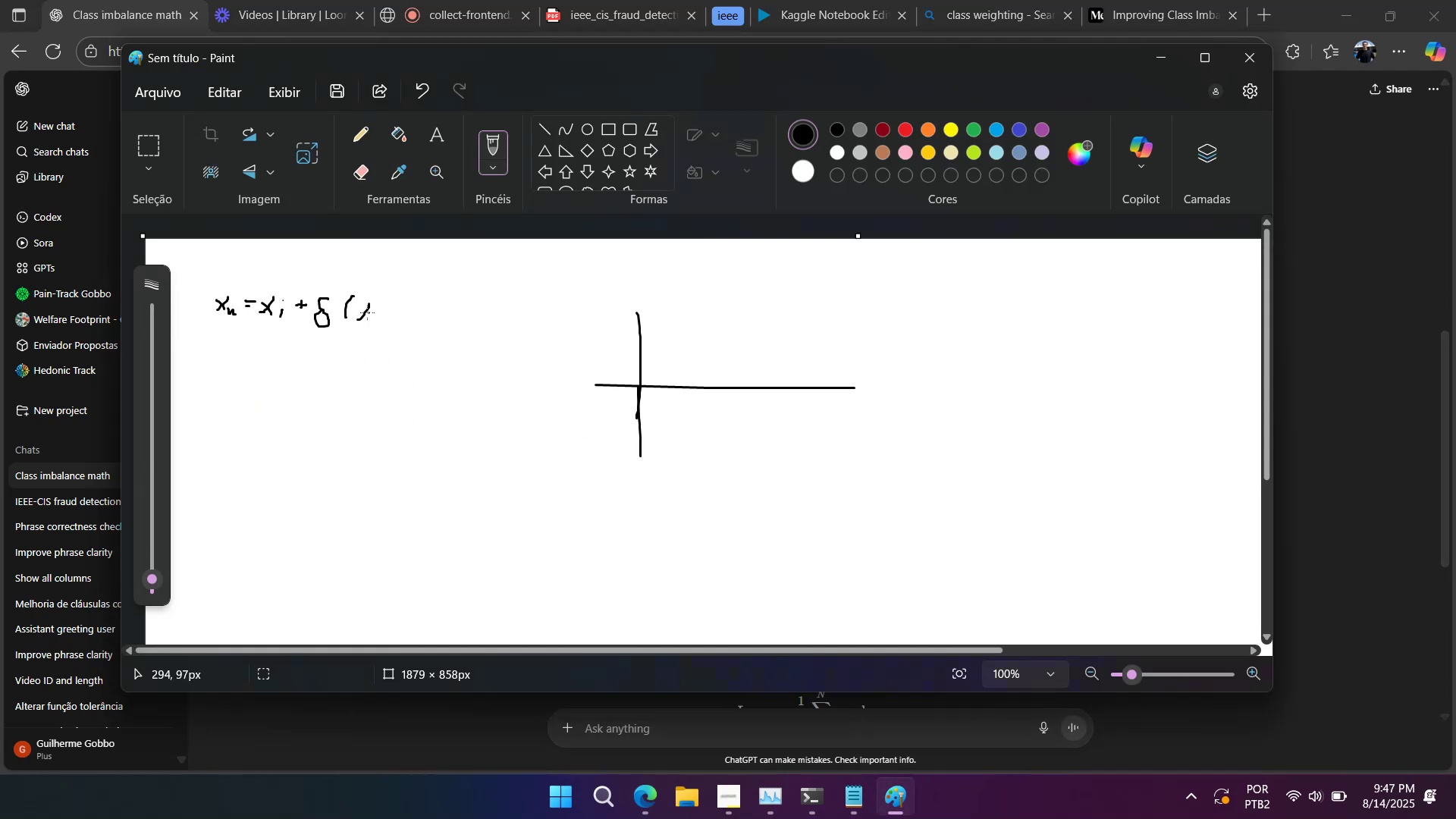 
key(Control+Z)
 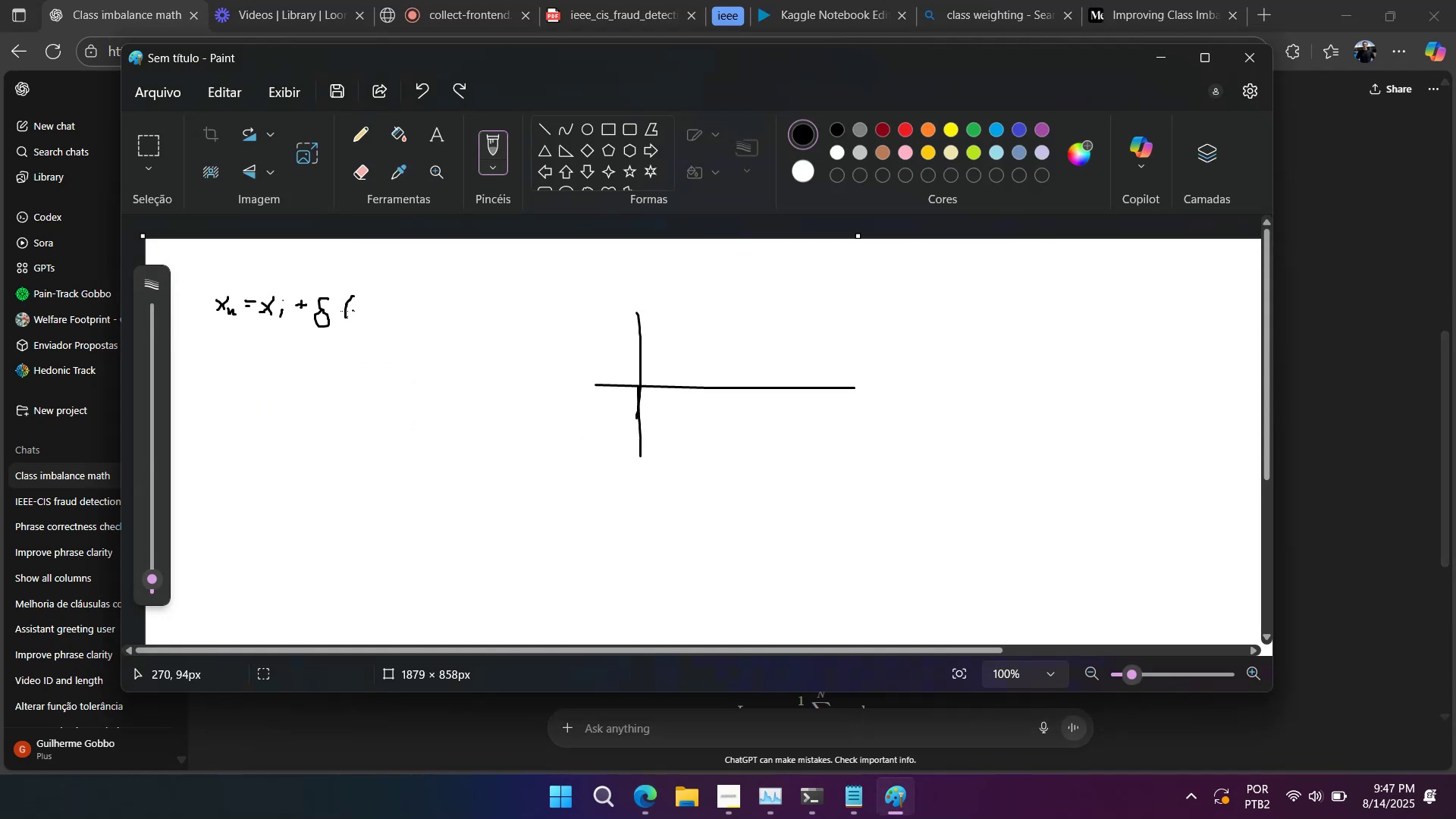 
key(Control+Z)
 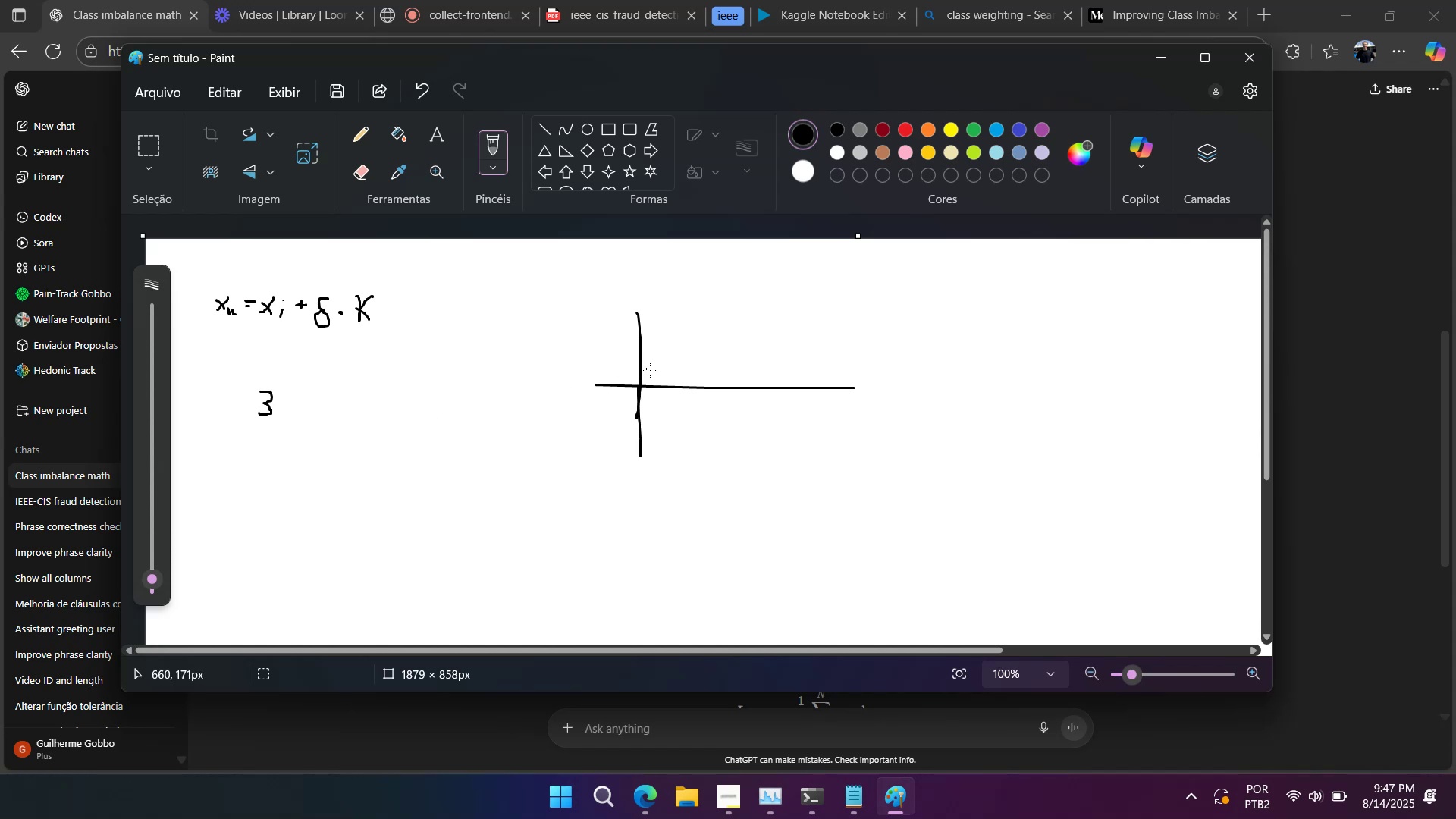 
wait(17.27)
 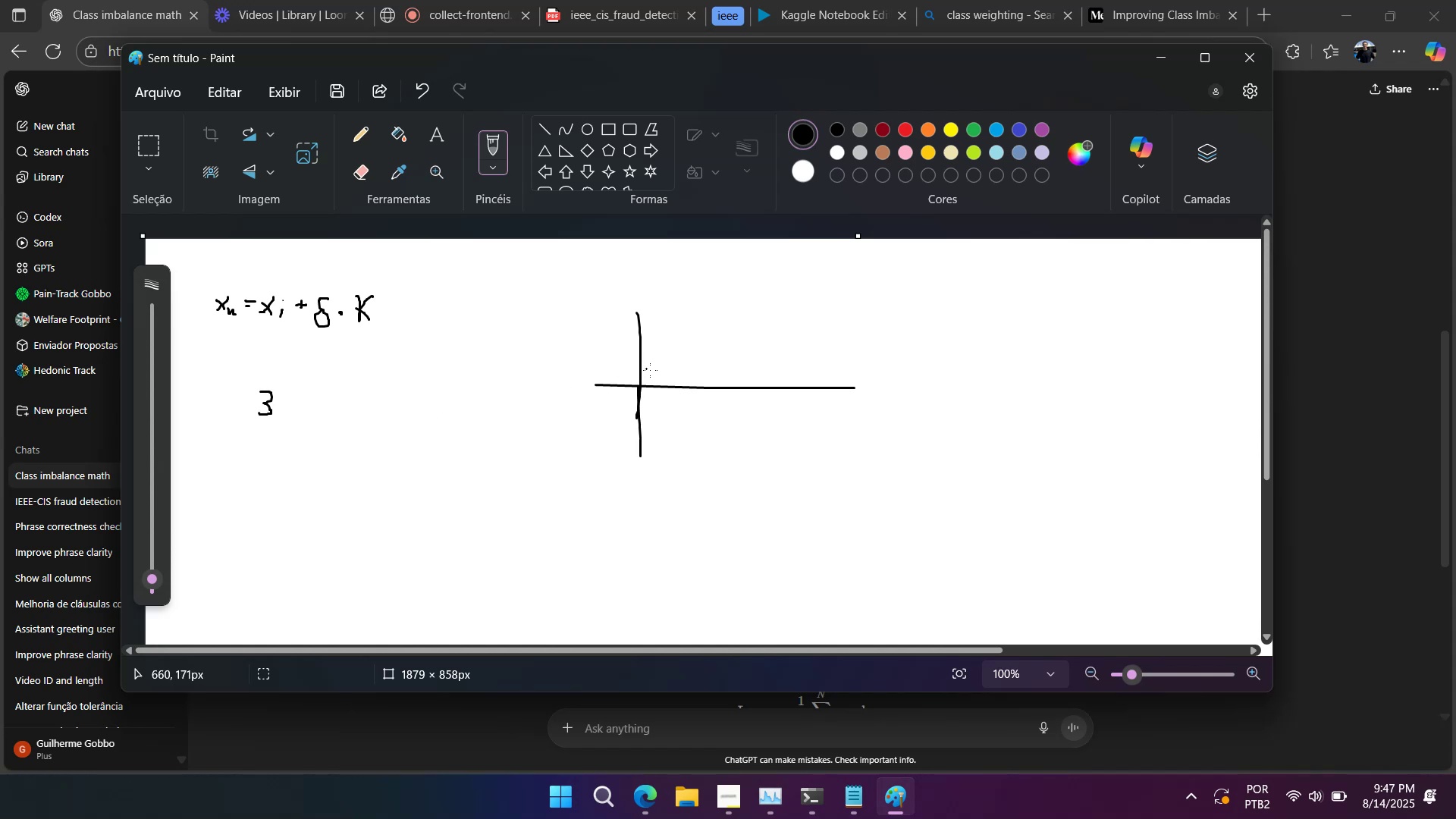 
left_click([1260, 12])
 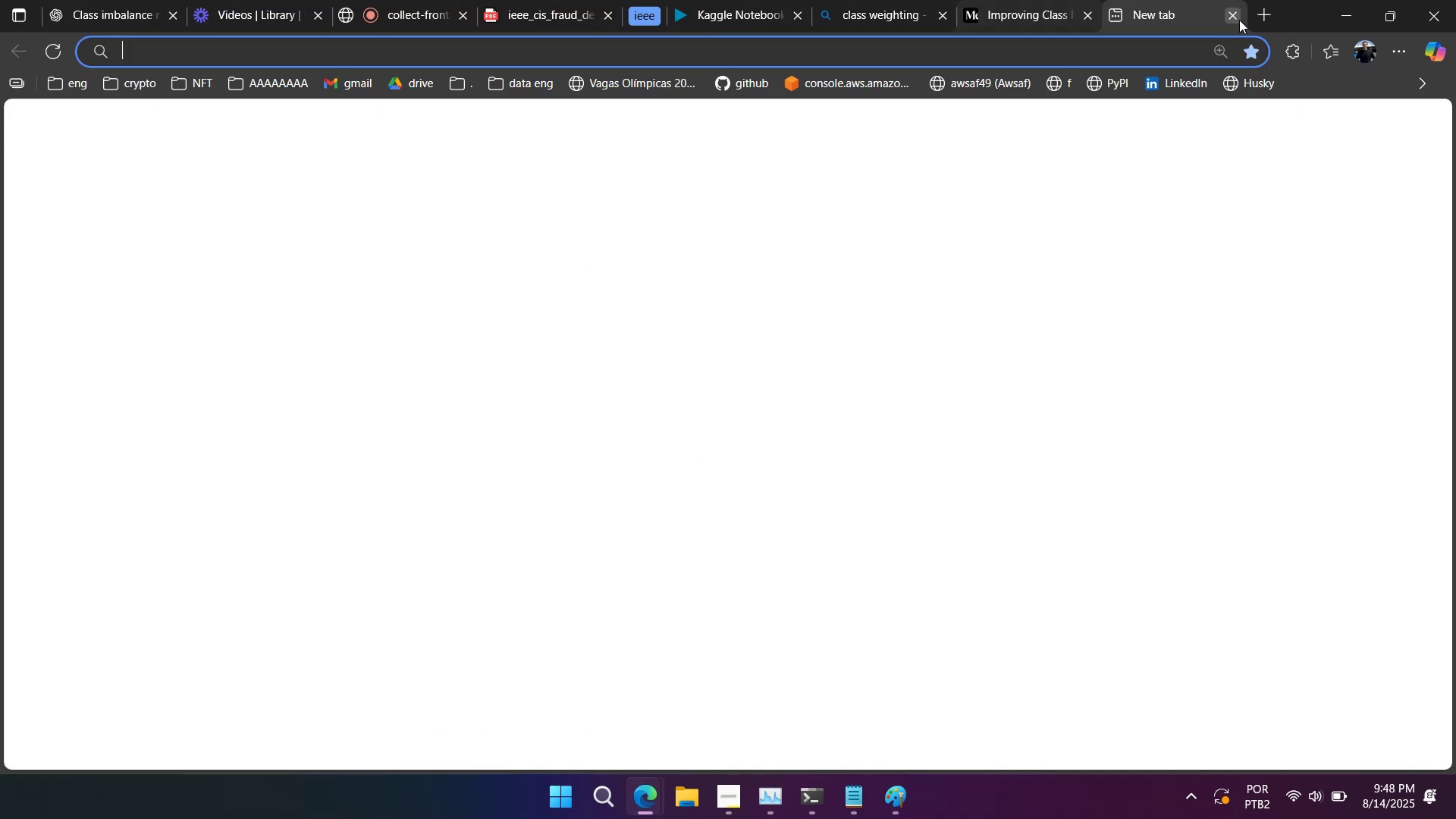 
type(mot formula)
 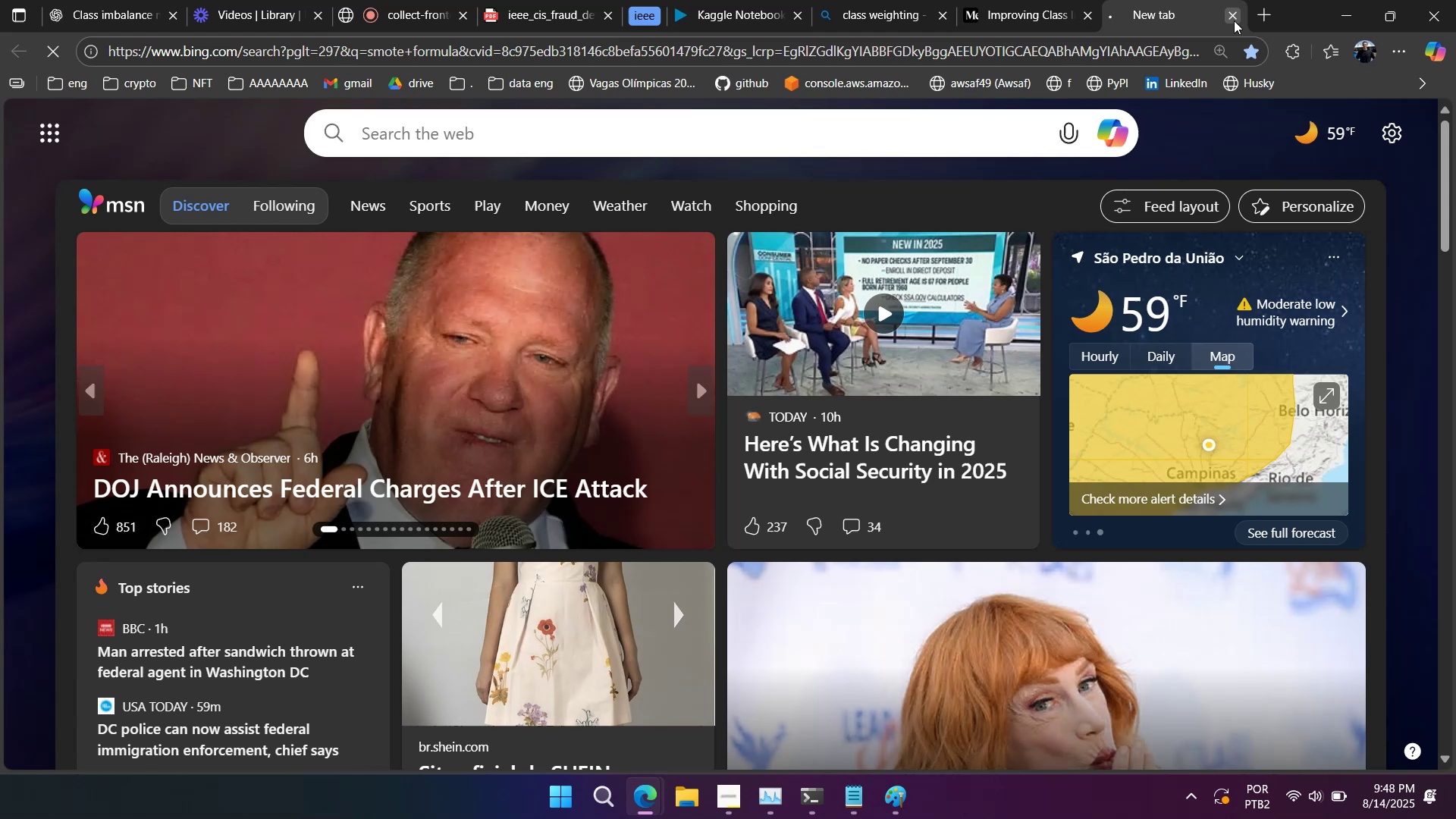 
key(Enter)
 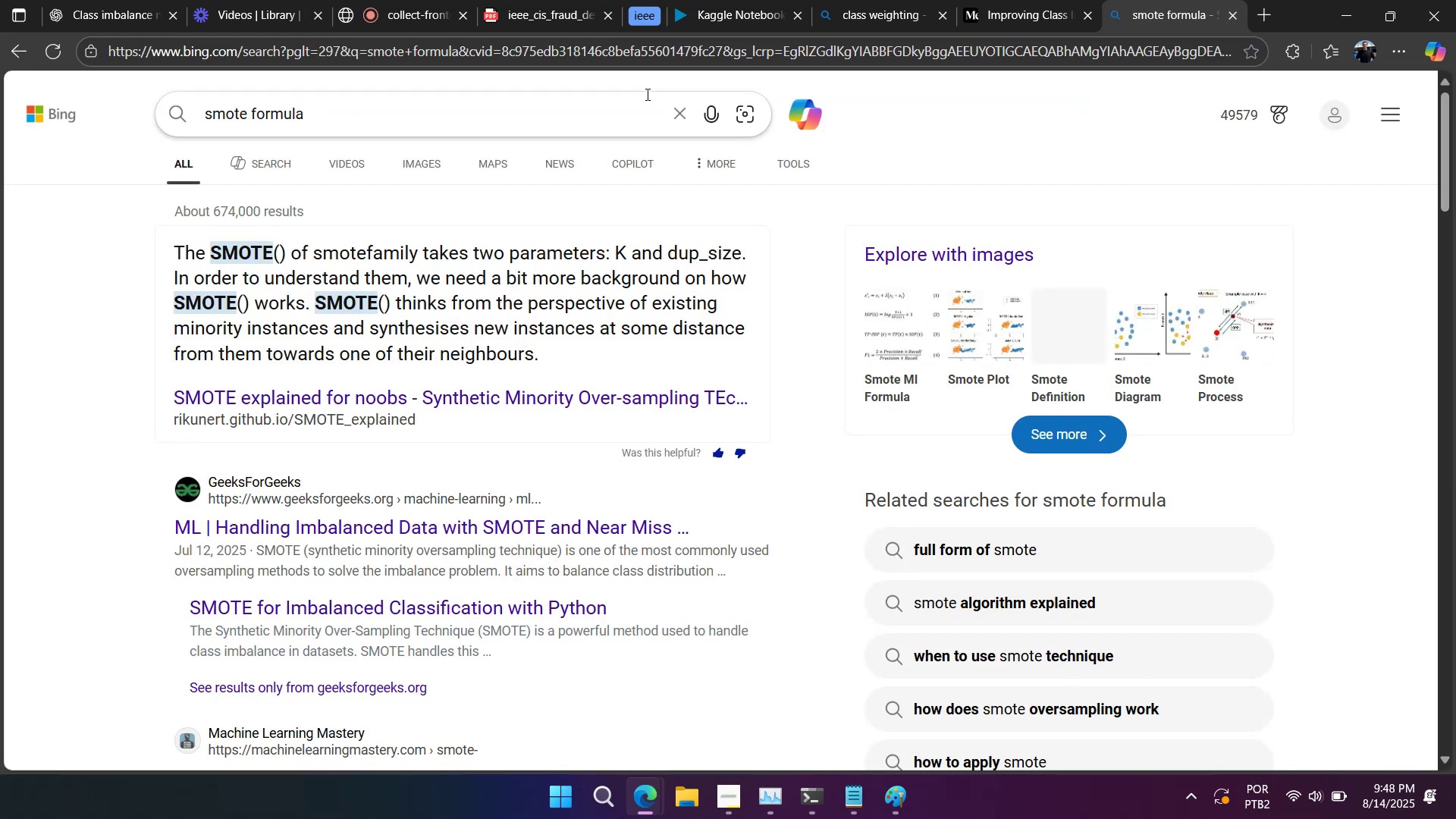 
left_click([426, 152])
 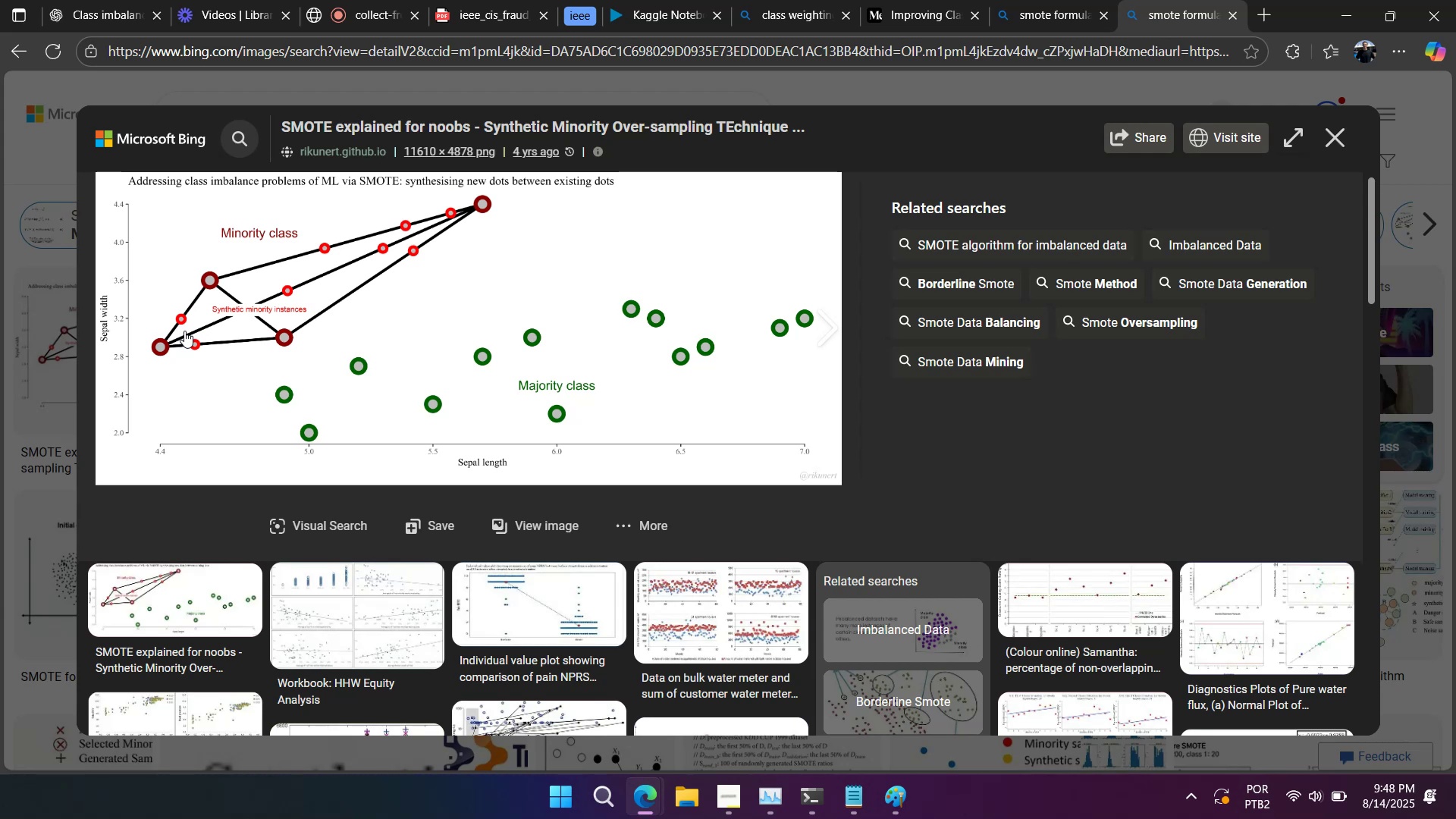 
wait(21.01)
 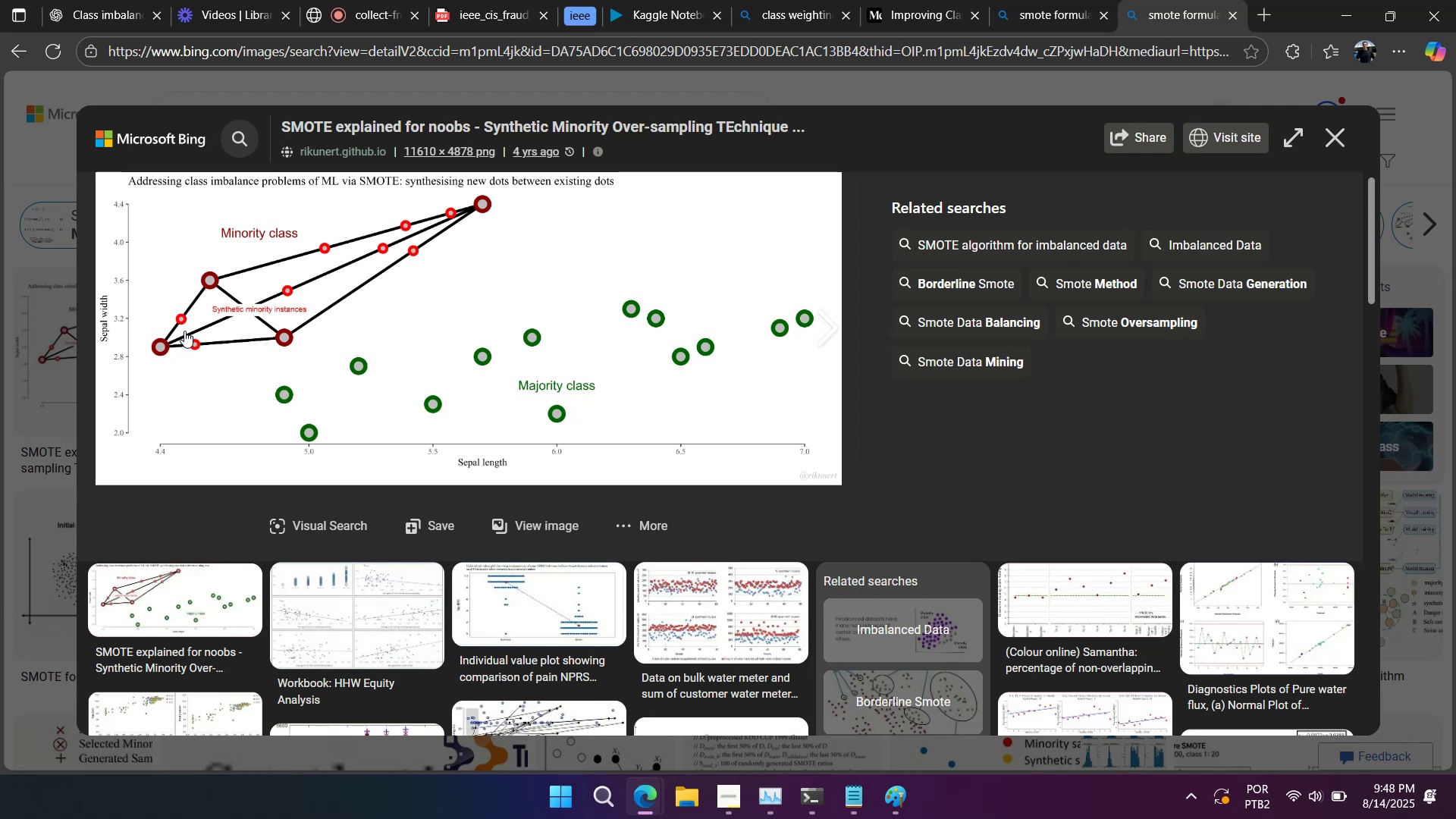 
left_click([197, 88])
 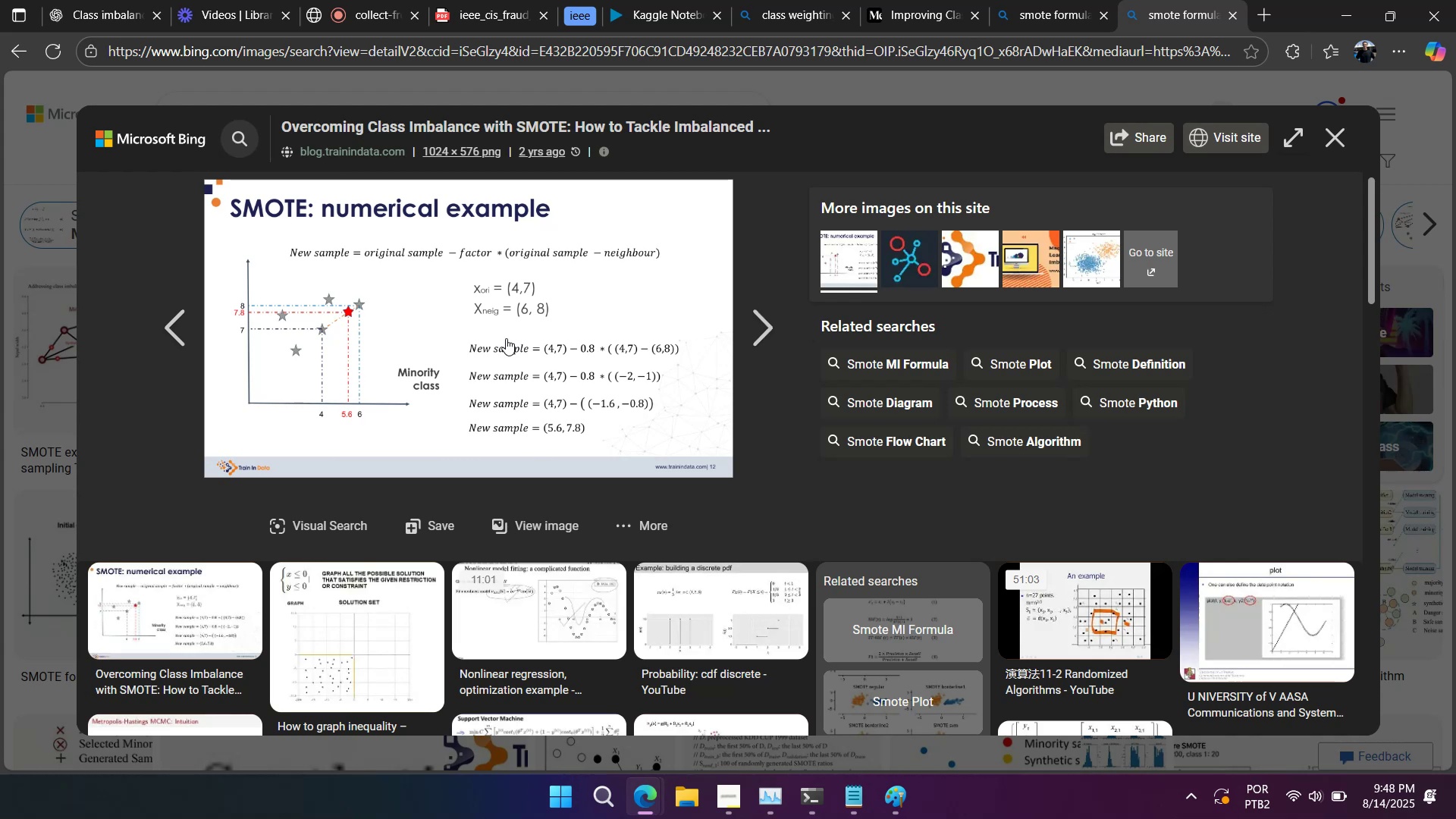 
wait(32.03)
 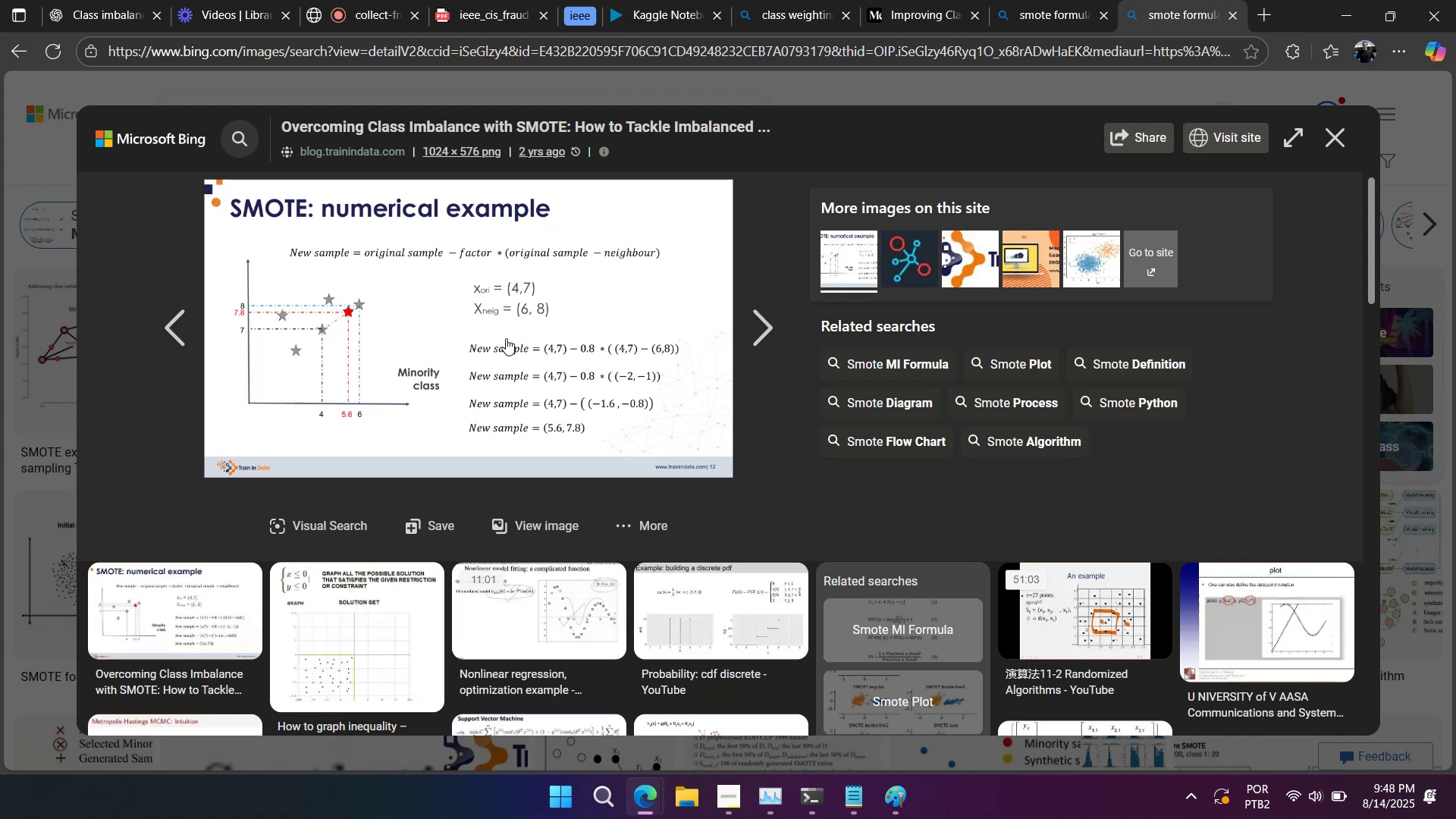 
left_click([1229, 11])
 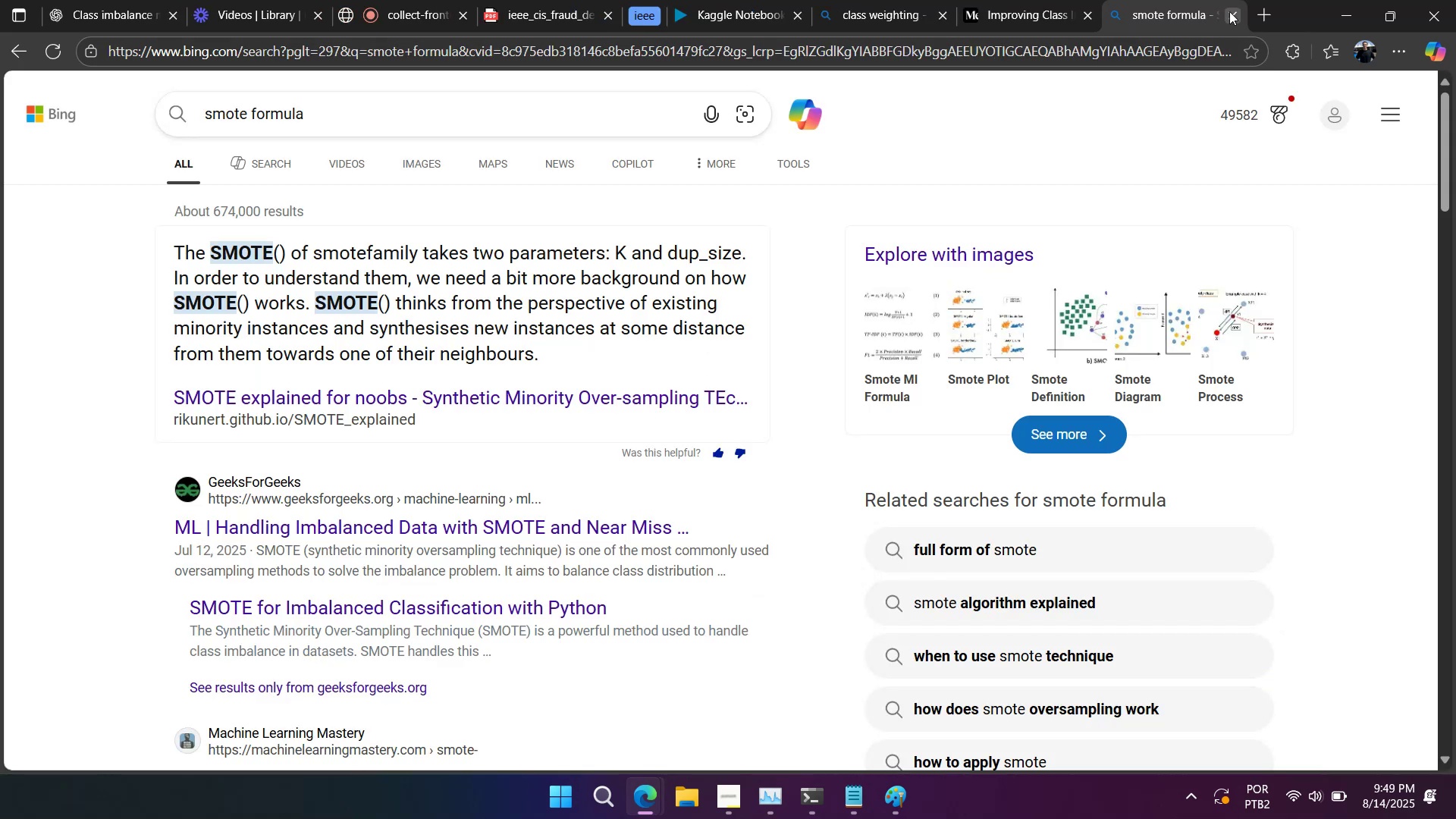 
left_click([1229, 11])
 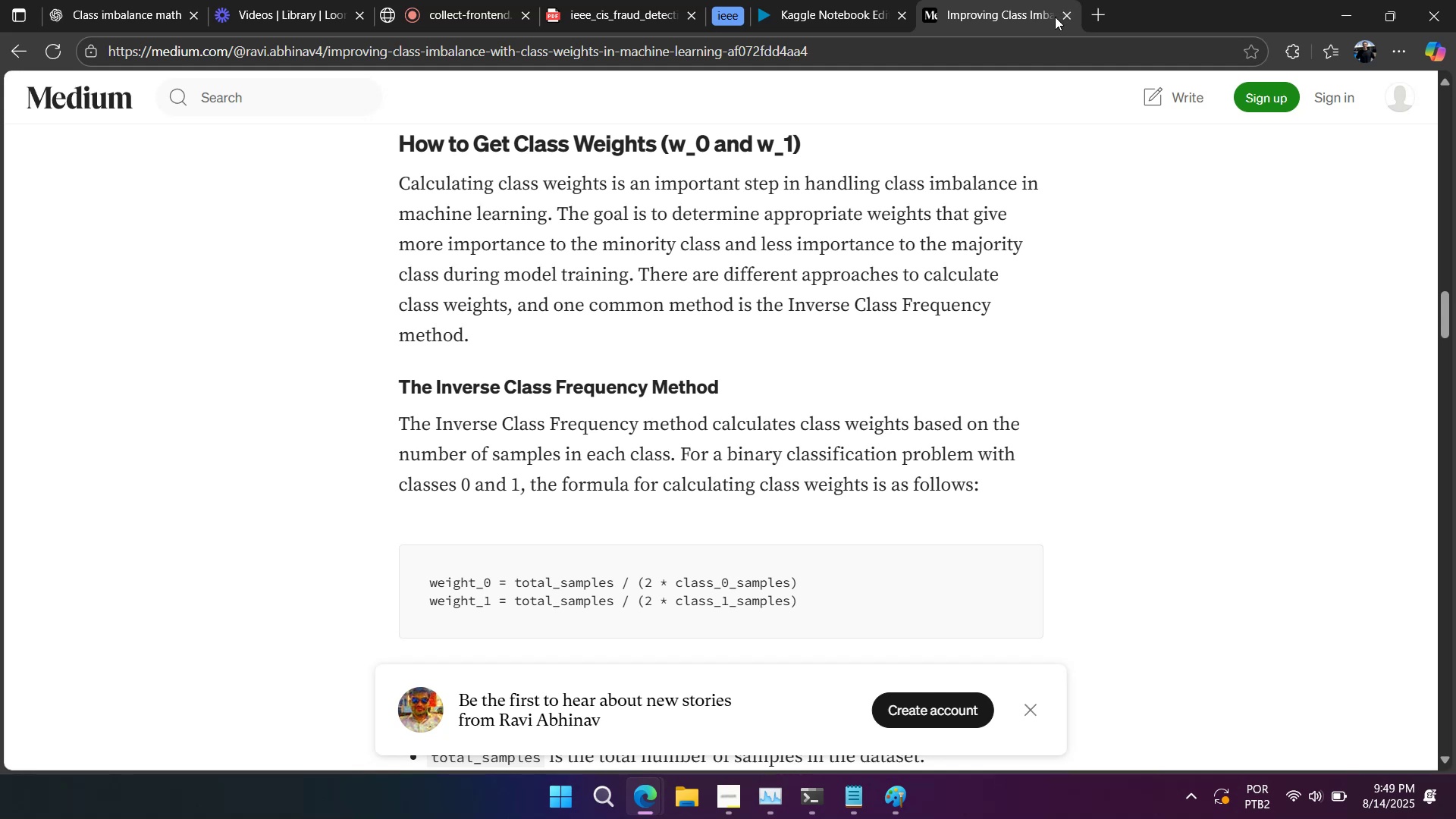 
wait(6.24)
 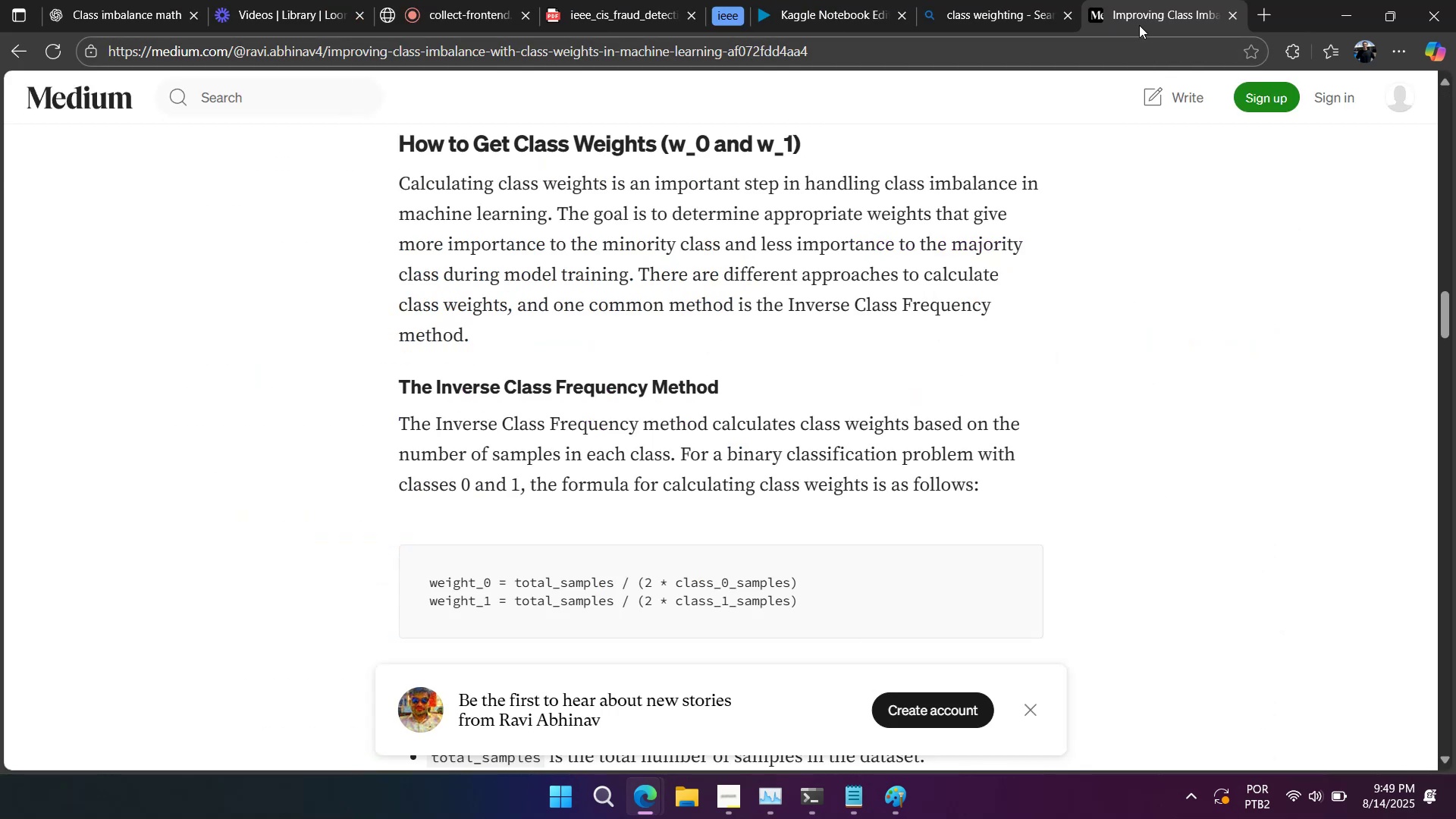 
left_click([852, 20])
 